 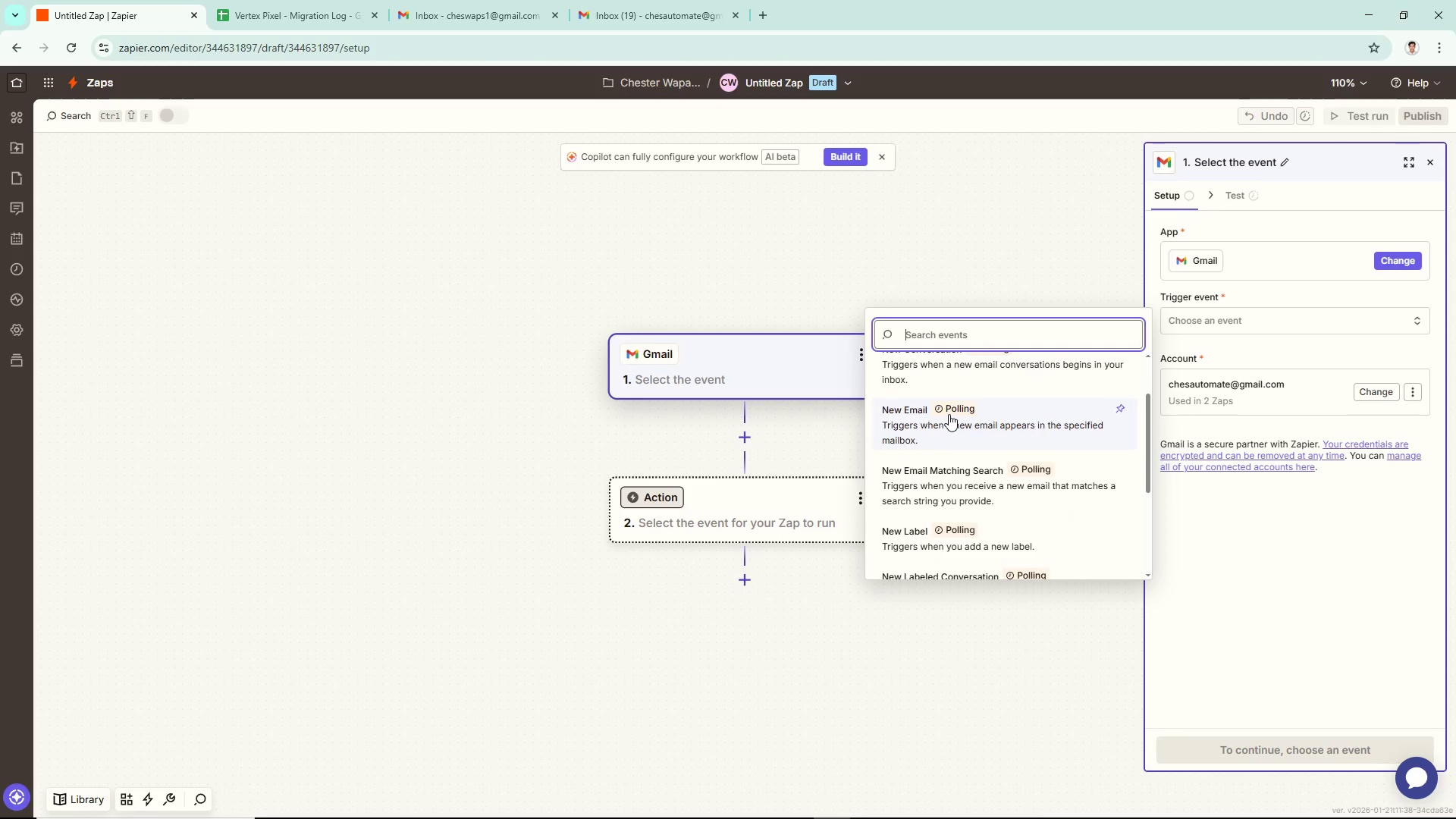 
scroll: coordinate [938, 475], scroll_direction: down, amount: 3.0
 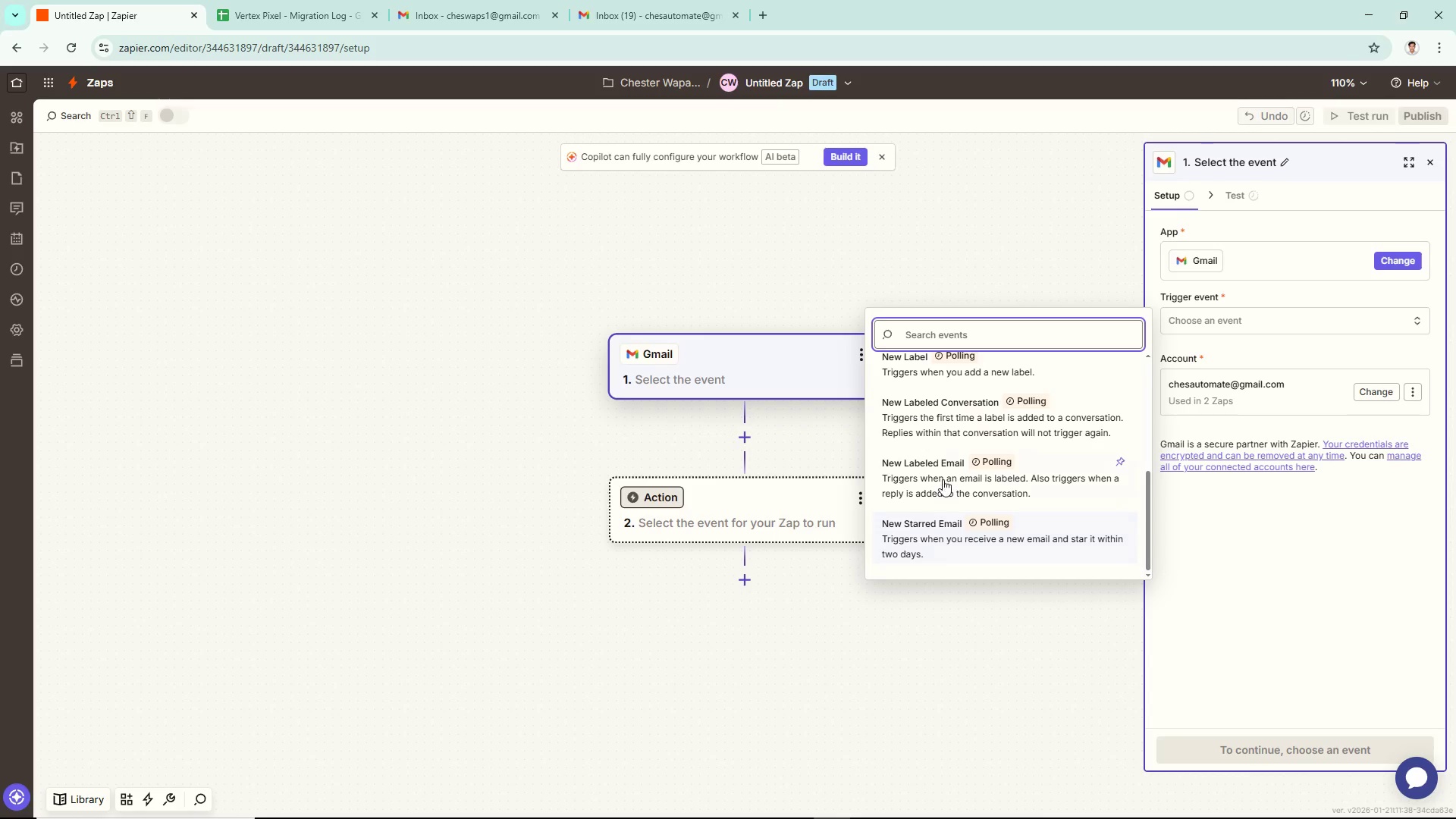 
scroll: coordinate [943, 450], scroll_direction: up, amount: 4.0
 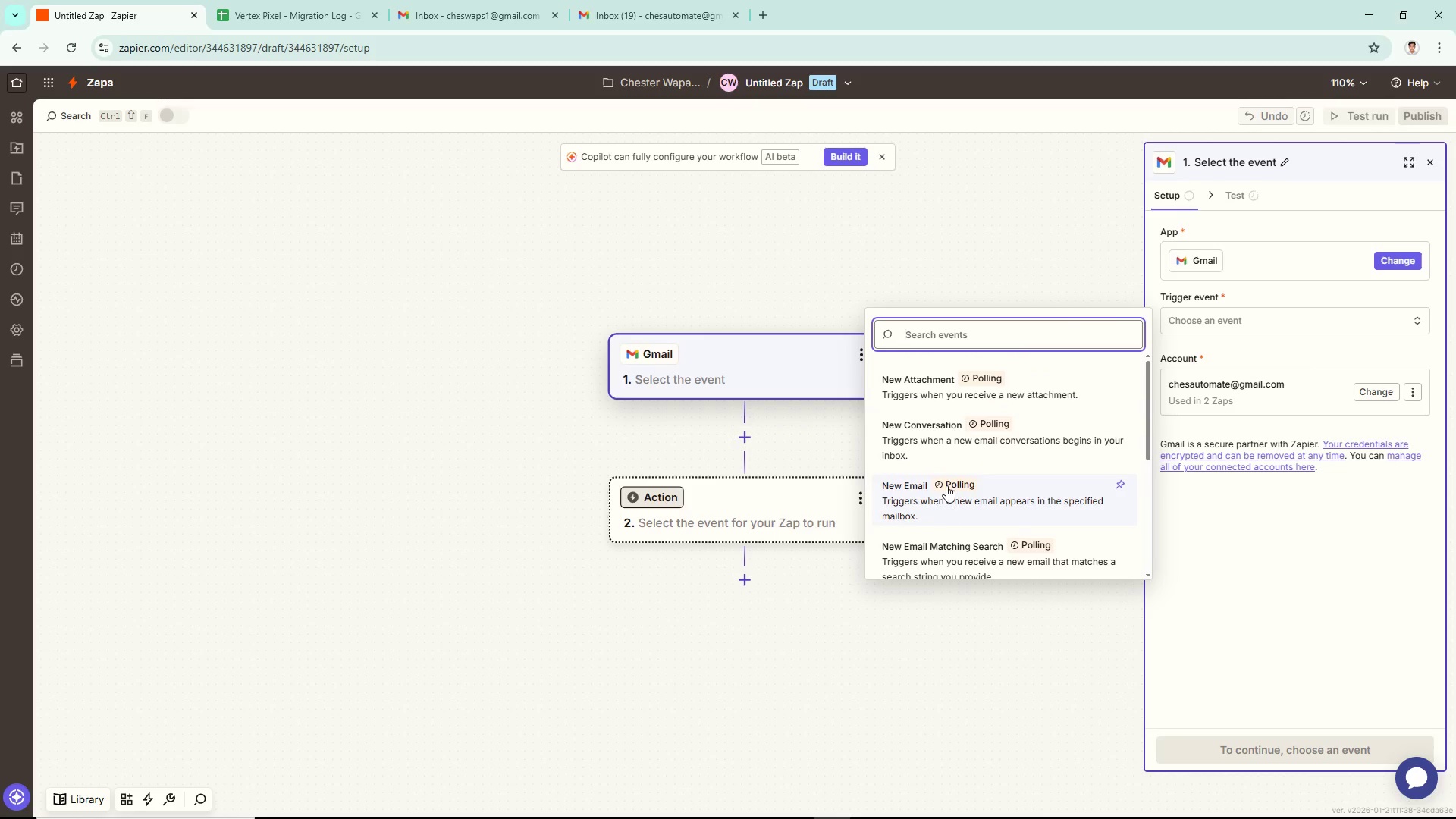 
left_click([946, 485])
 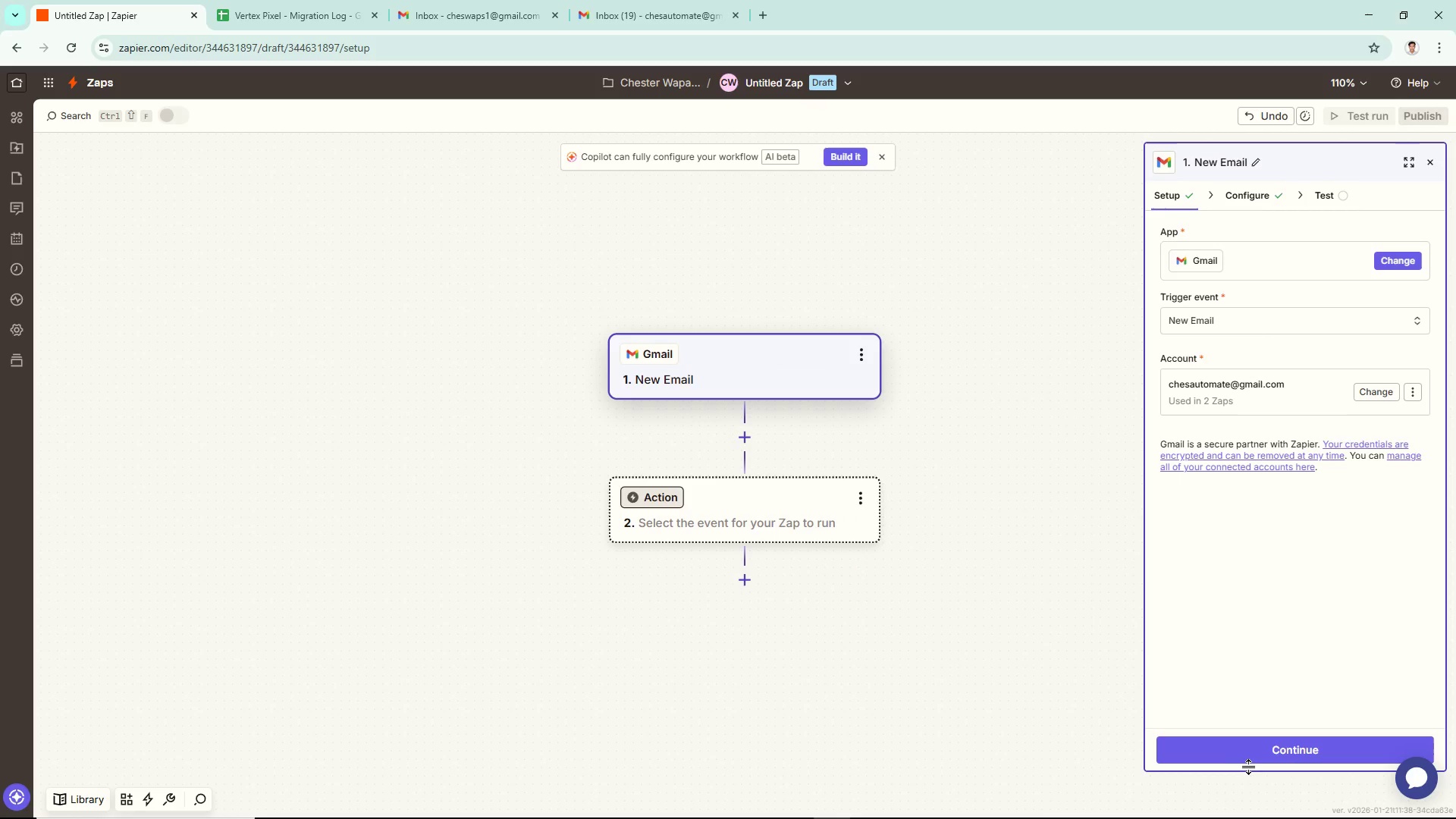 
wait(6.01)
 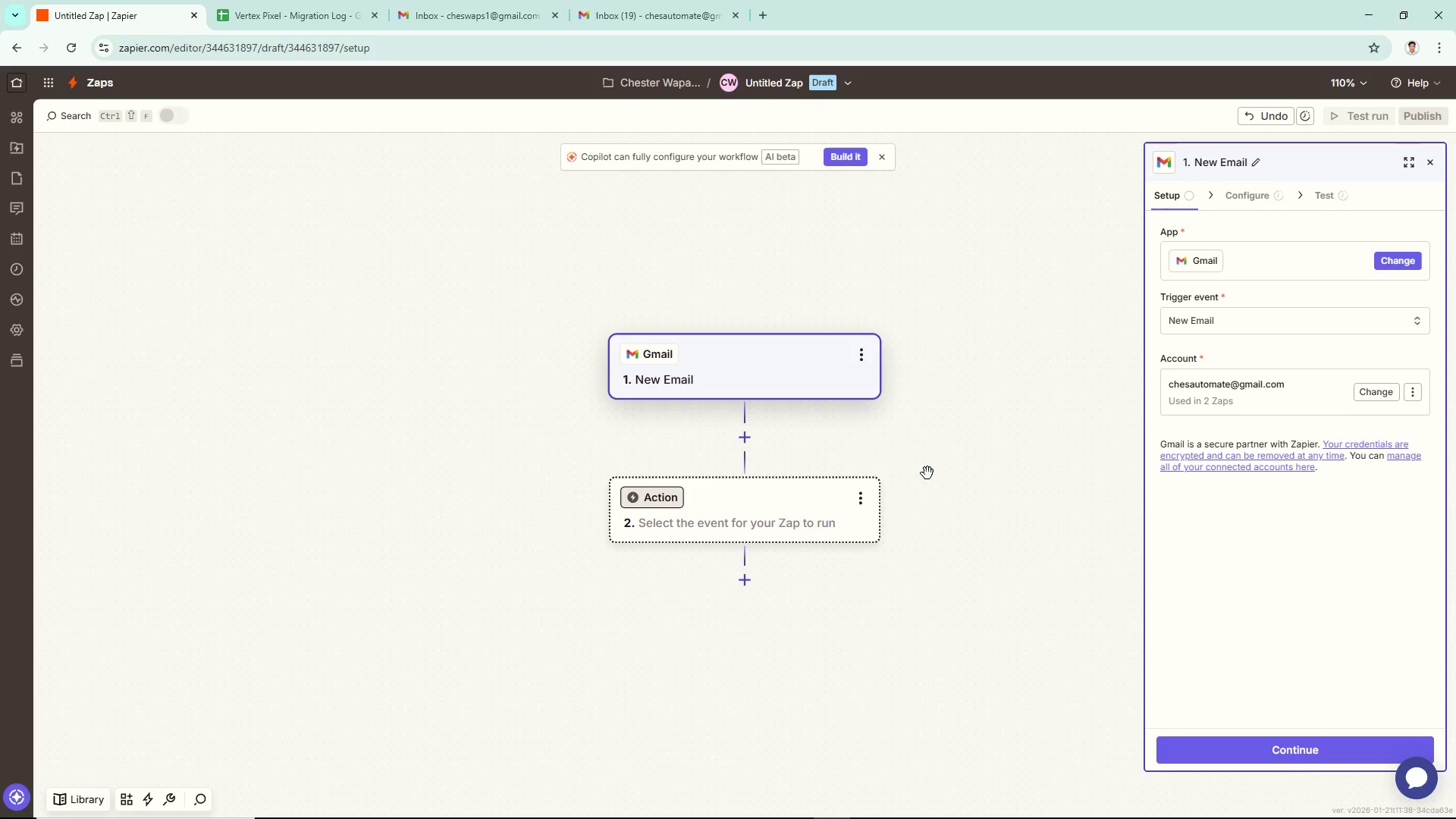 
left_click([1254, 758])
 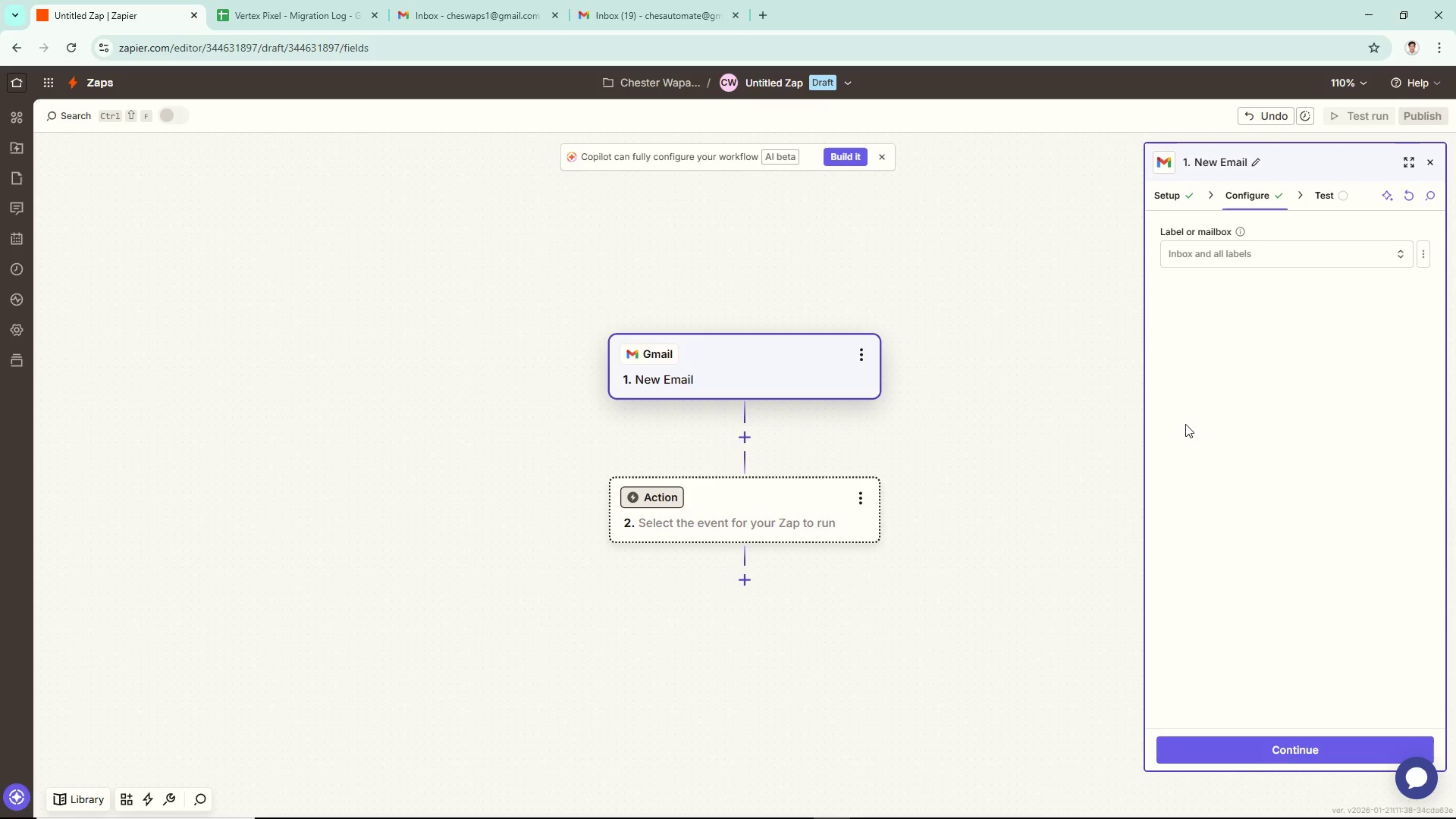 
left_click([1171, 194])
 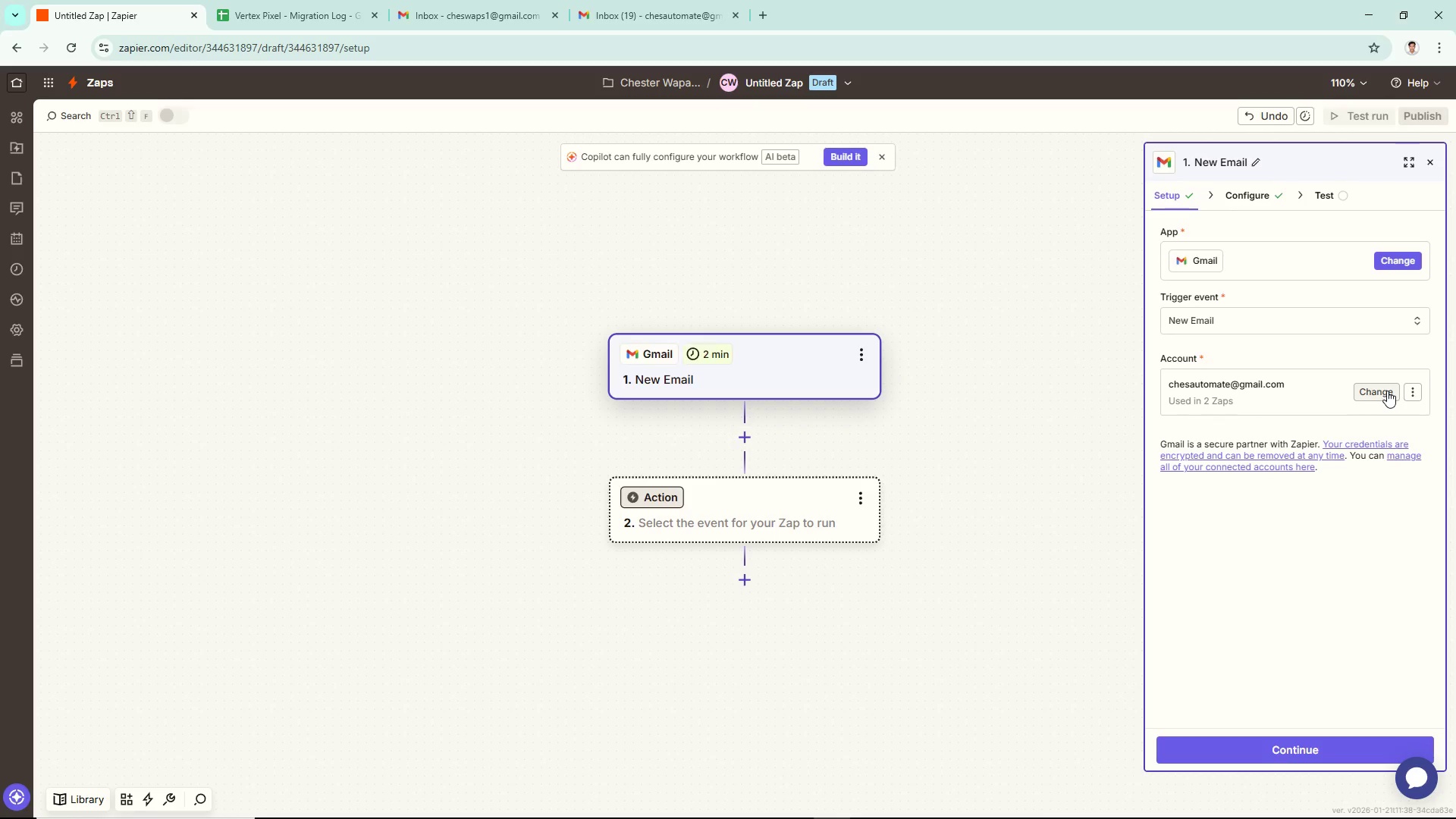 
left_click([1386, 390])
 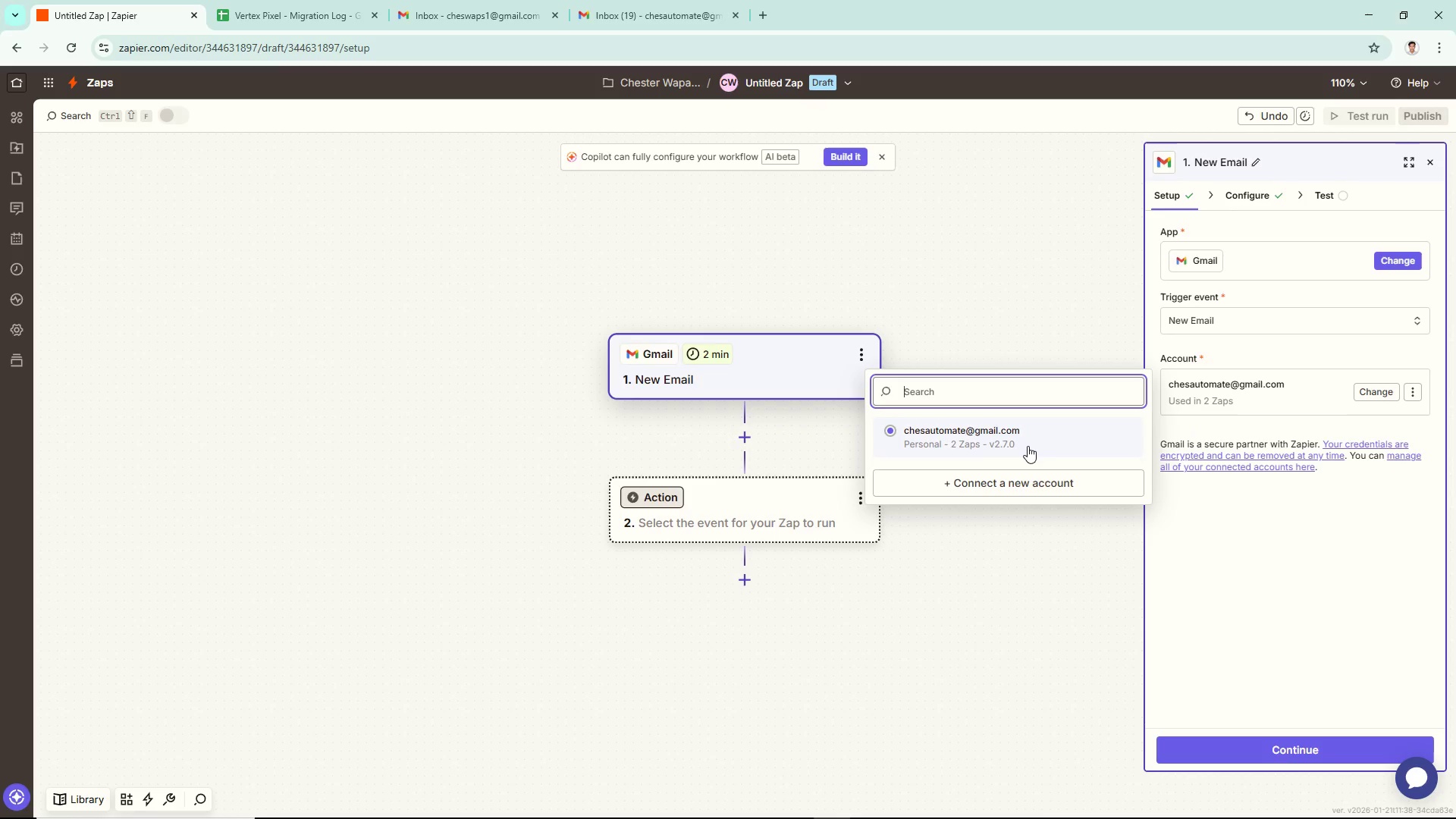 
left_click([1028, 446])
 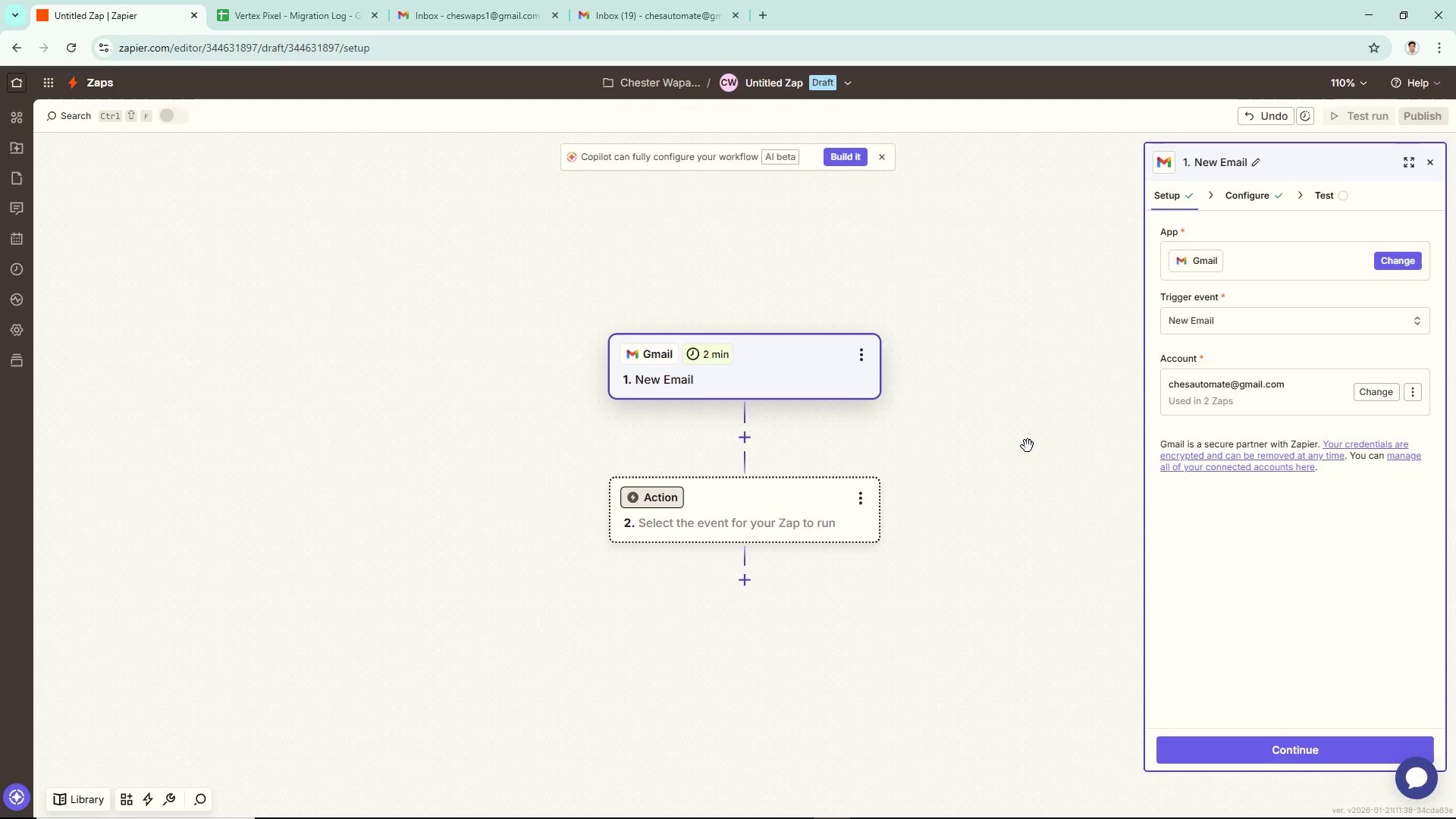 
wait(7.64)
 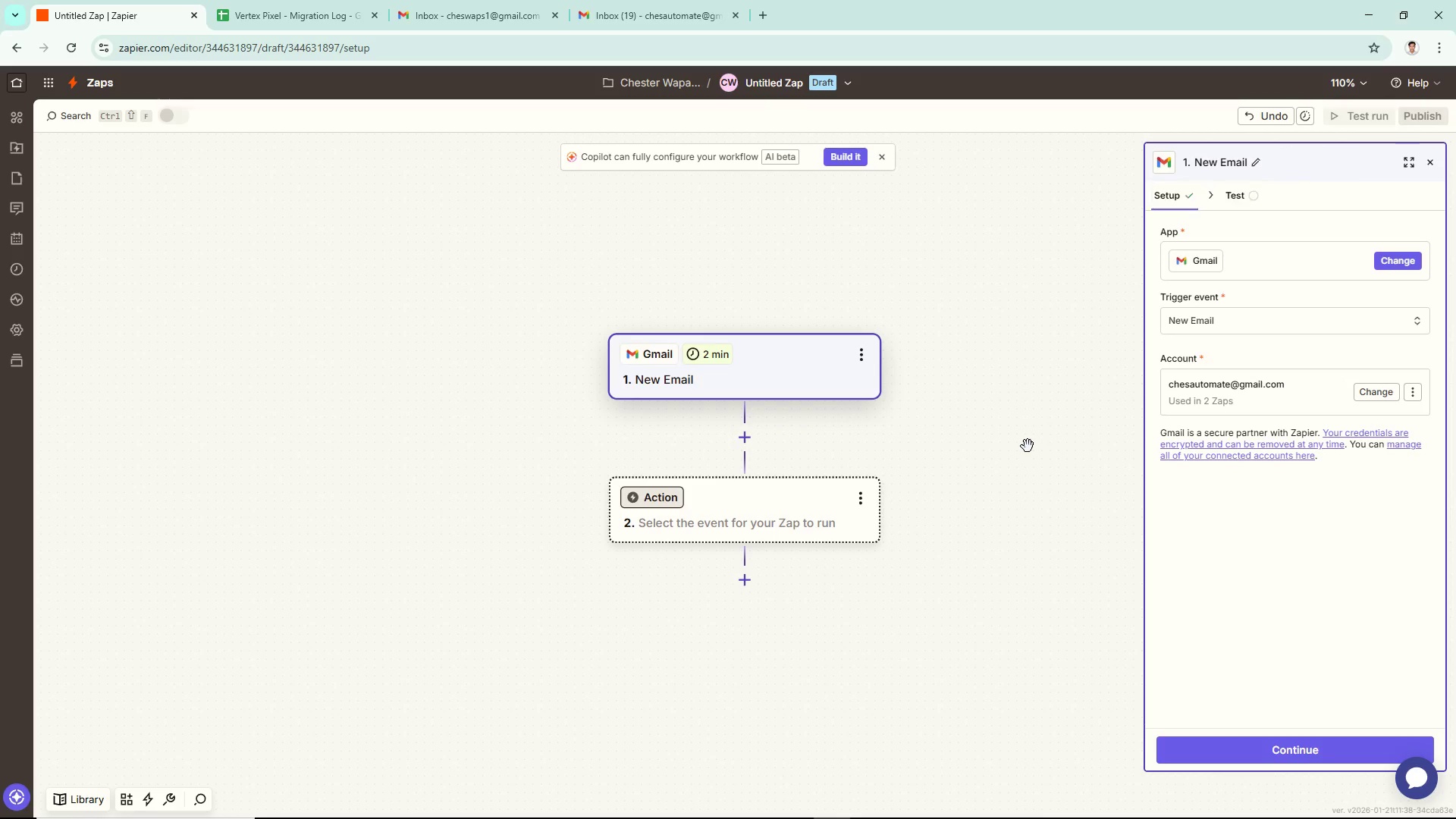 
left_click([1258, 739])
 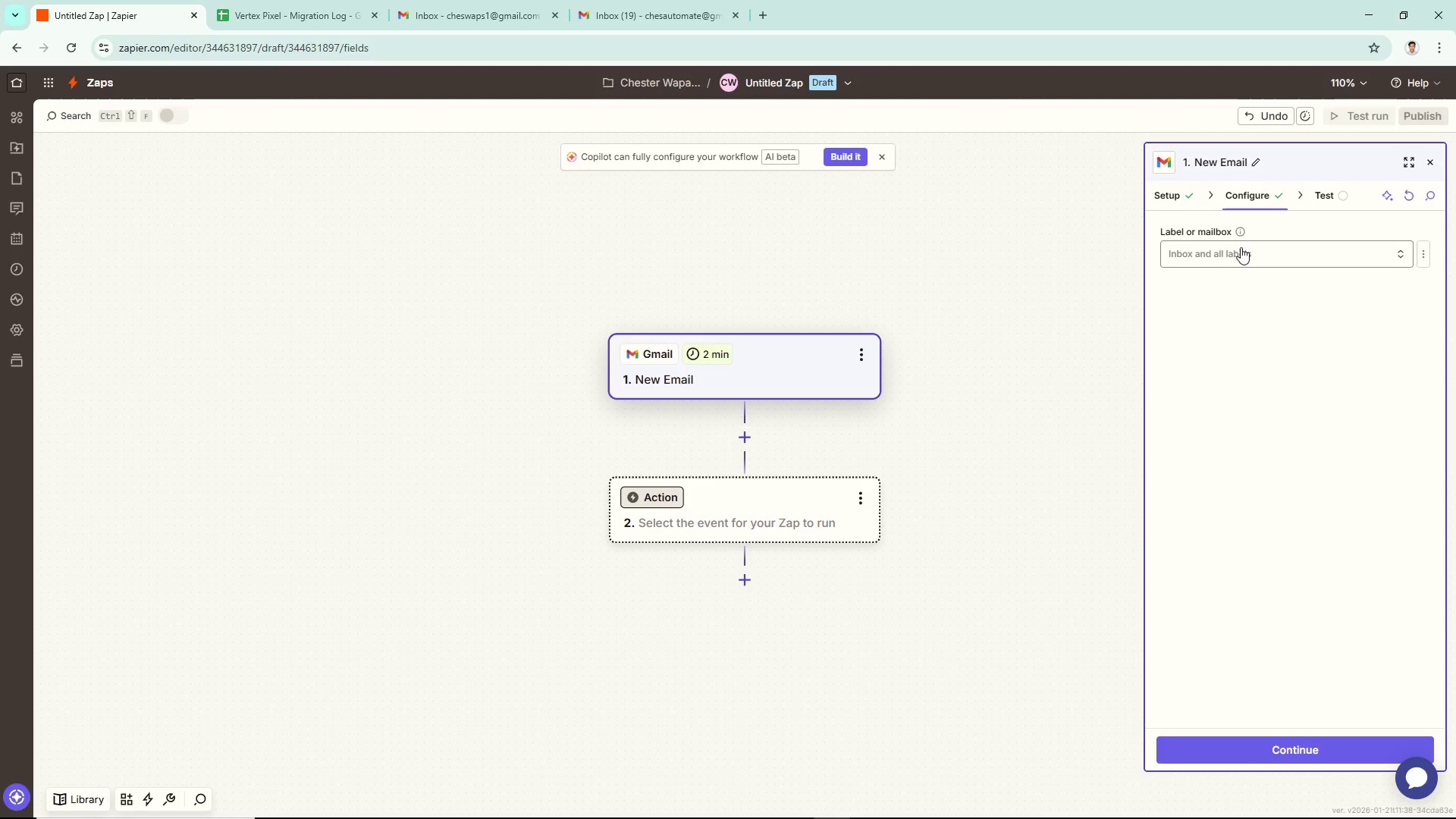 
left_click([1224, 263])
 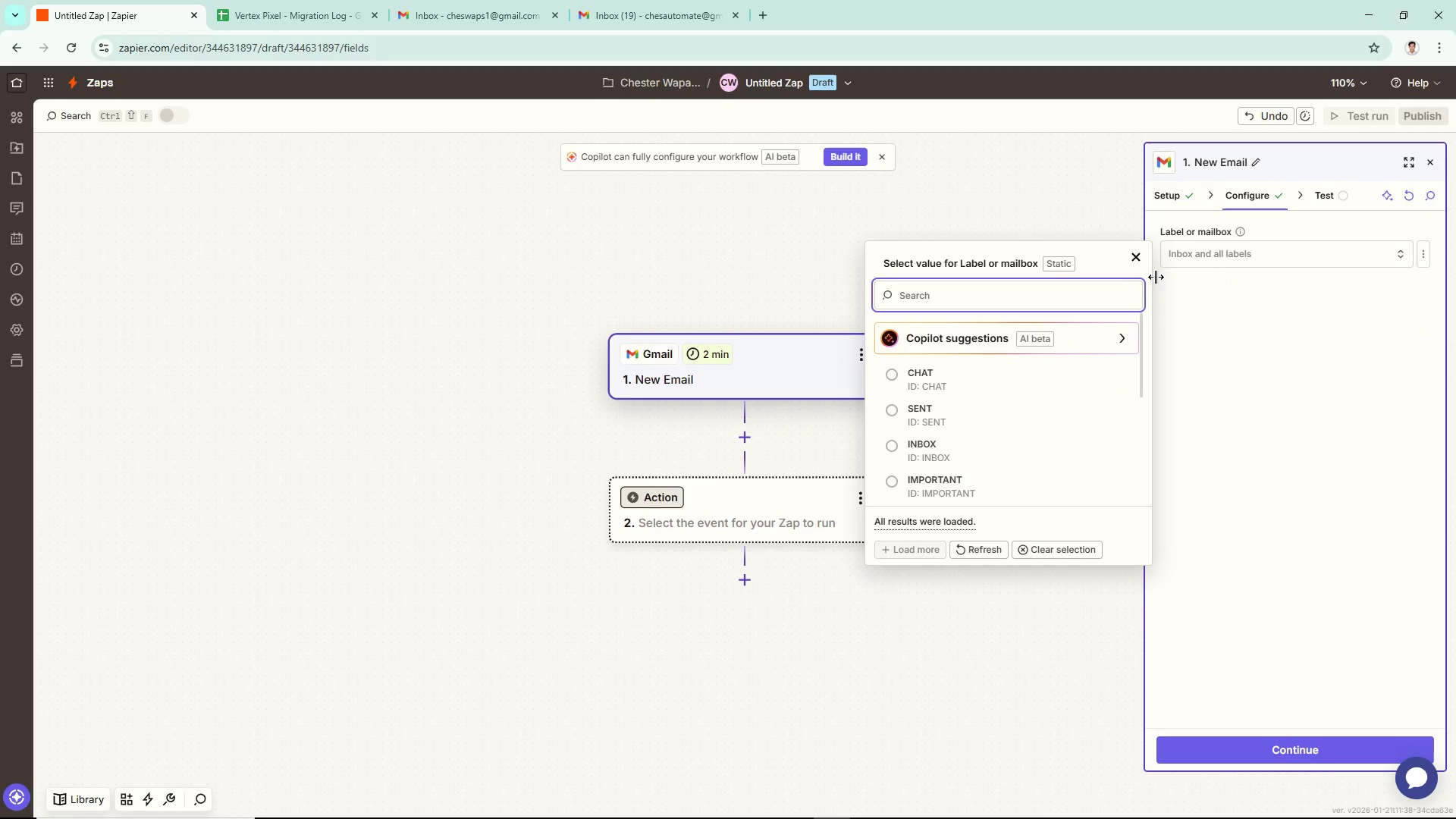 
wait(7.19)
 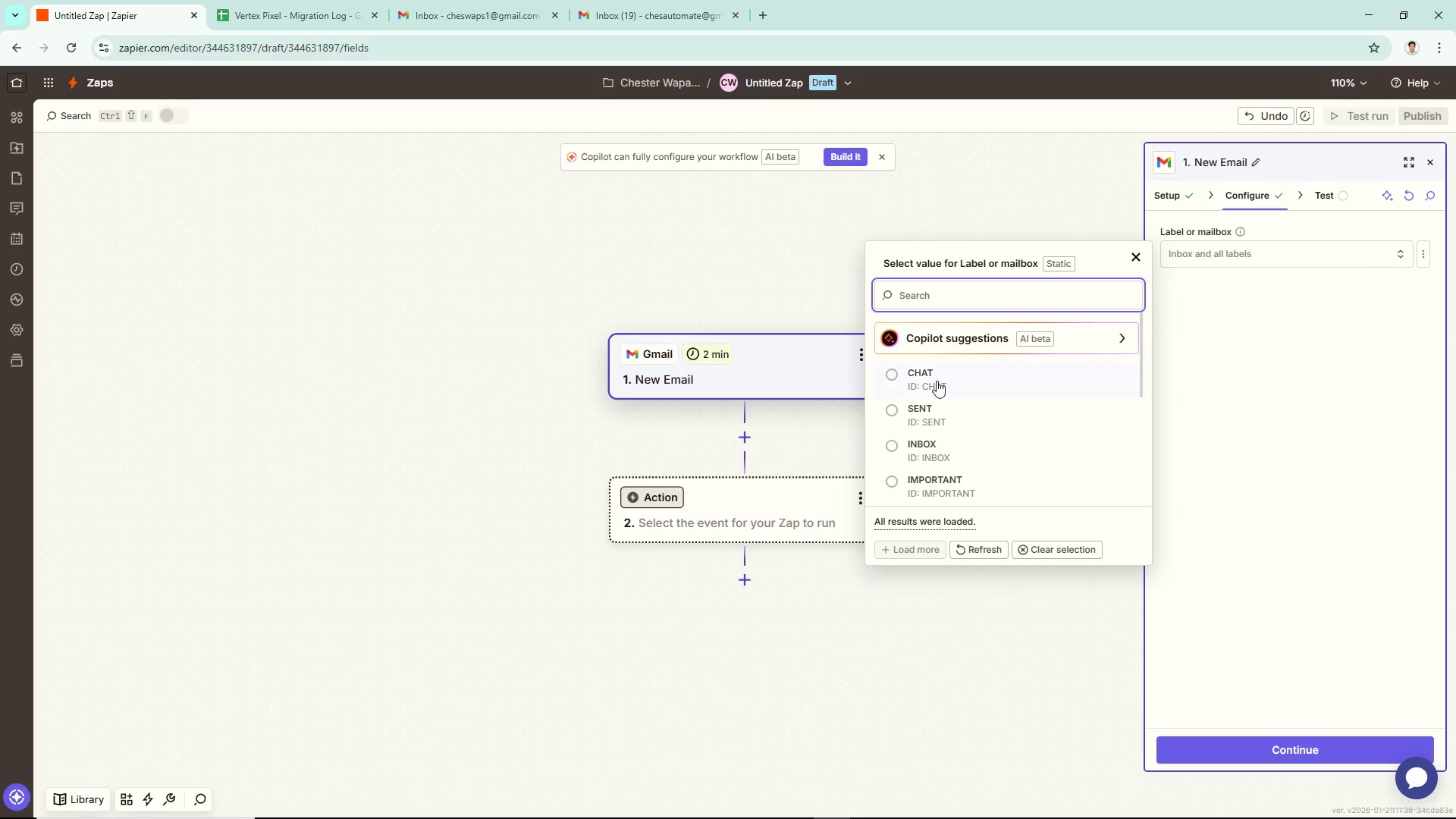 
left_click([970, 459])
 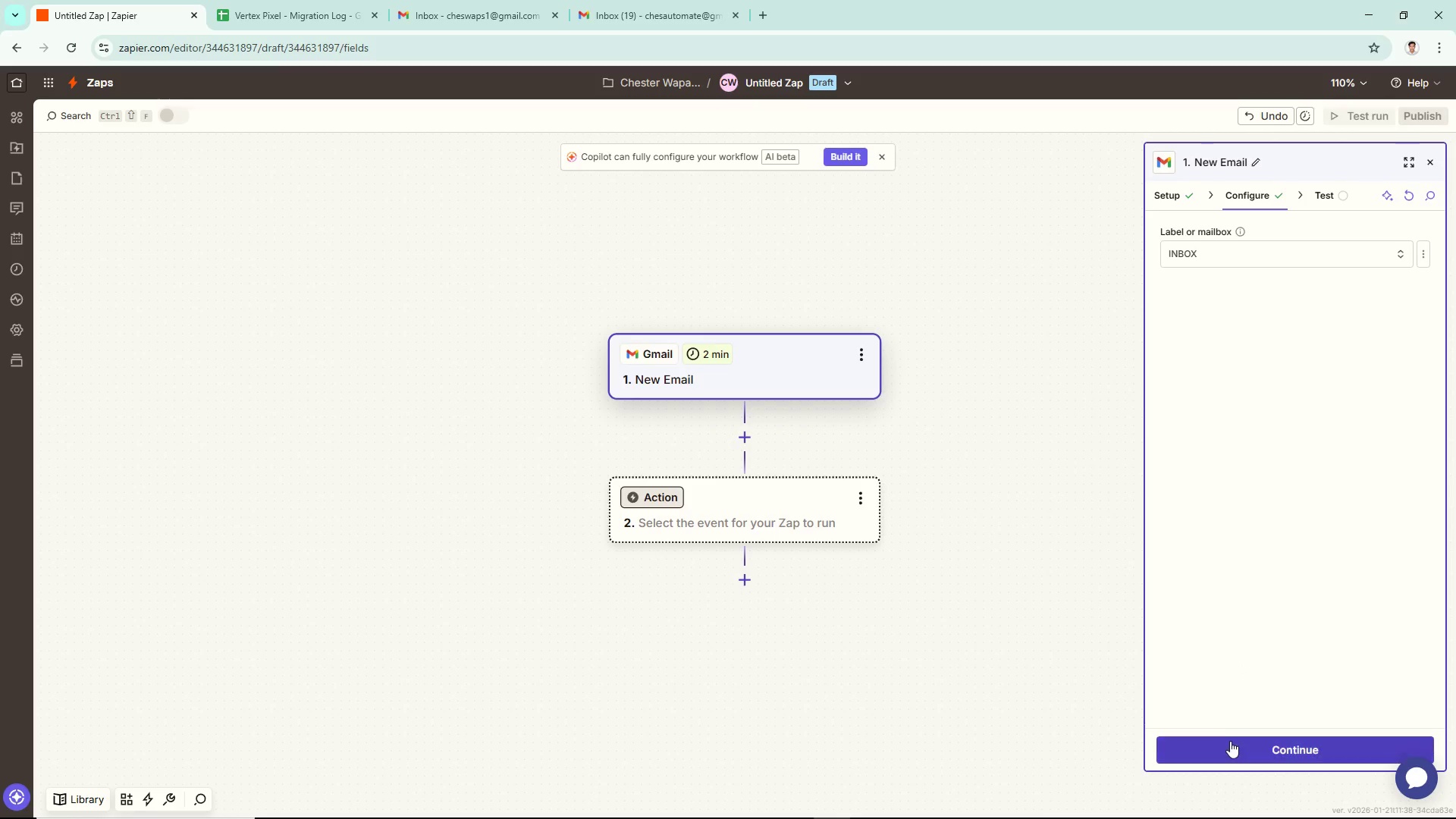 
left_click([1230, 741])
 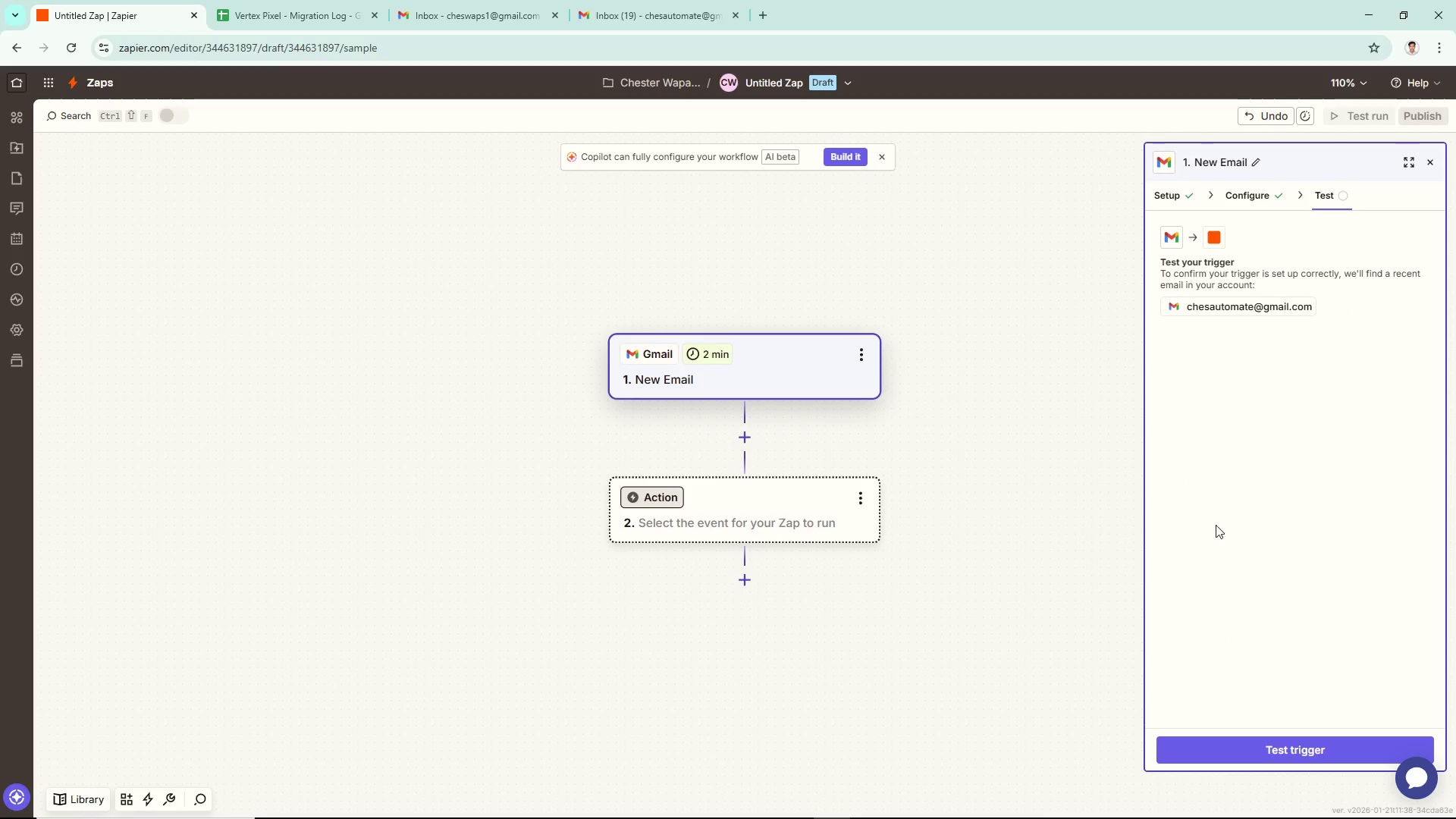 
left_click([1253, 751])
 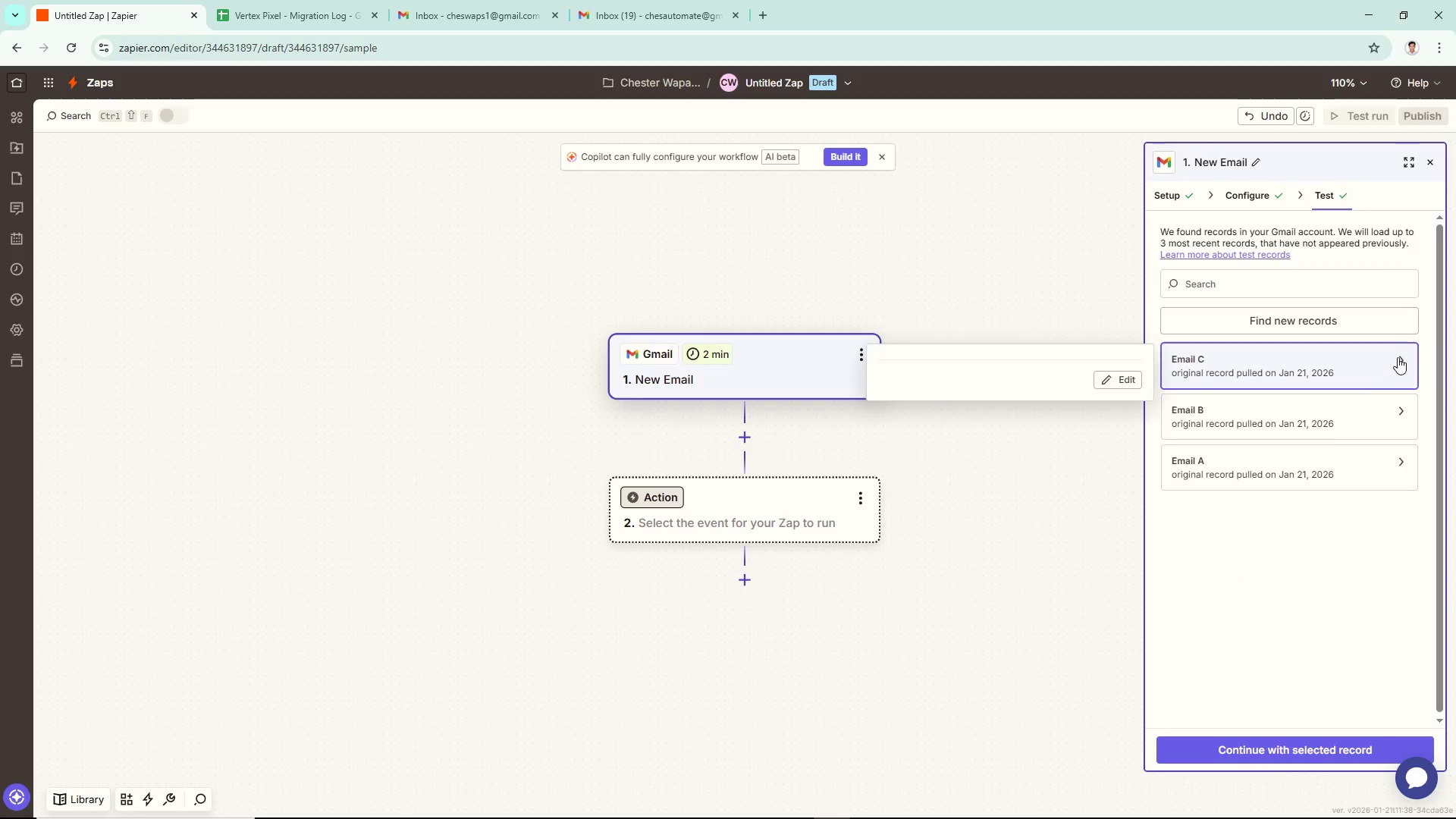 
wait(6.83)
 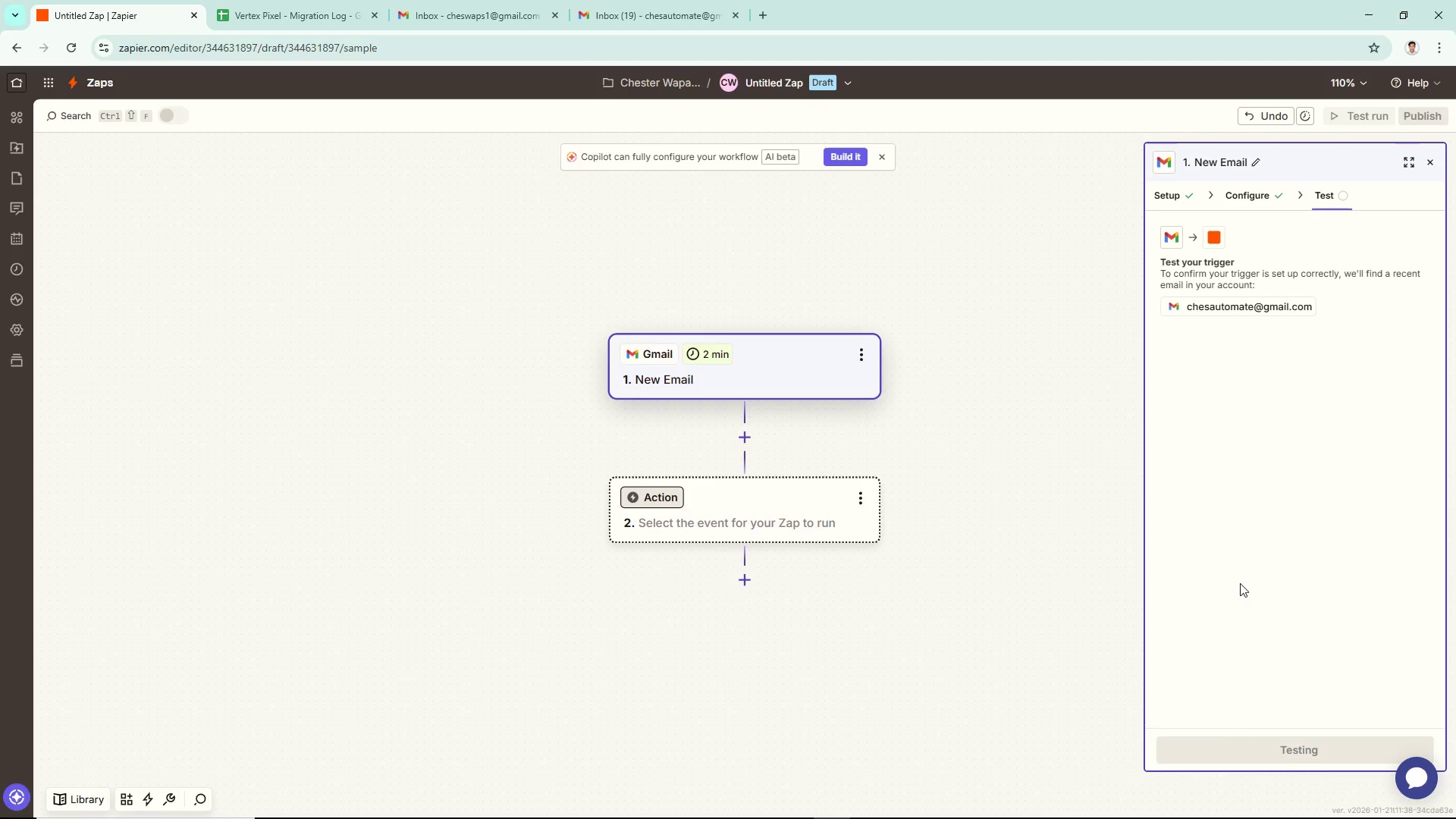 
scroll: coordinate [1010, 233], scroll_direction: down, amount: 32.0
 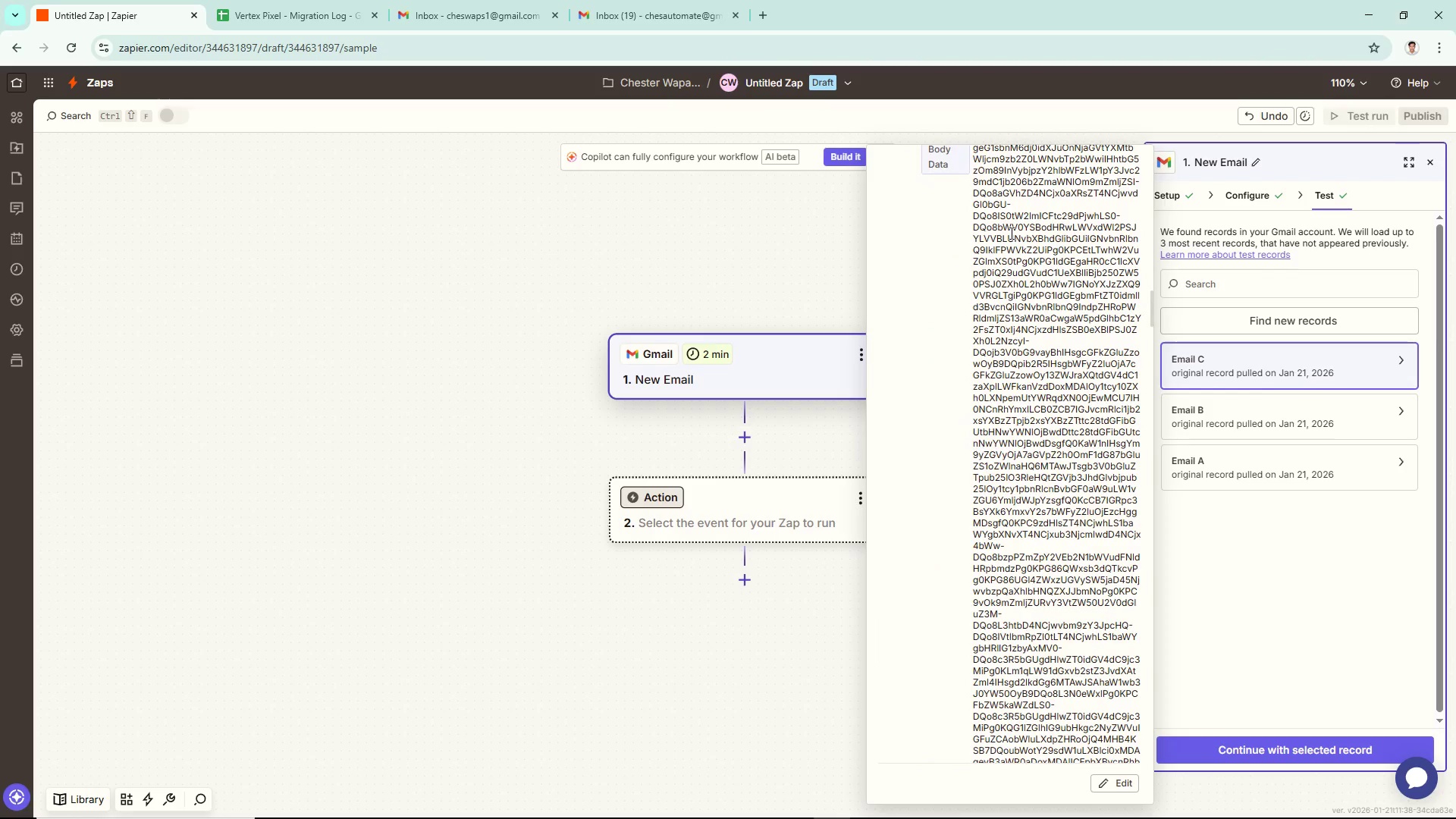 
scroll: coordinate [1012, 233], scroll_direction: up, amount: 36.0
 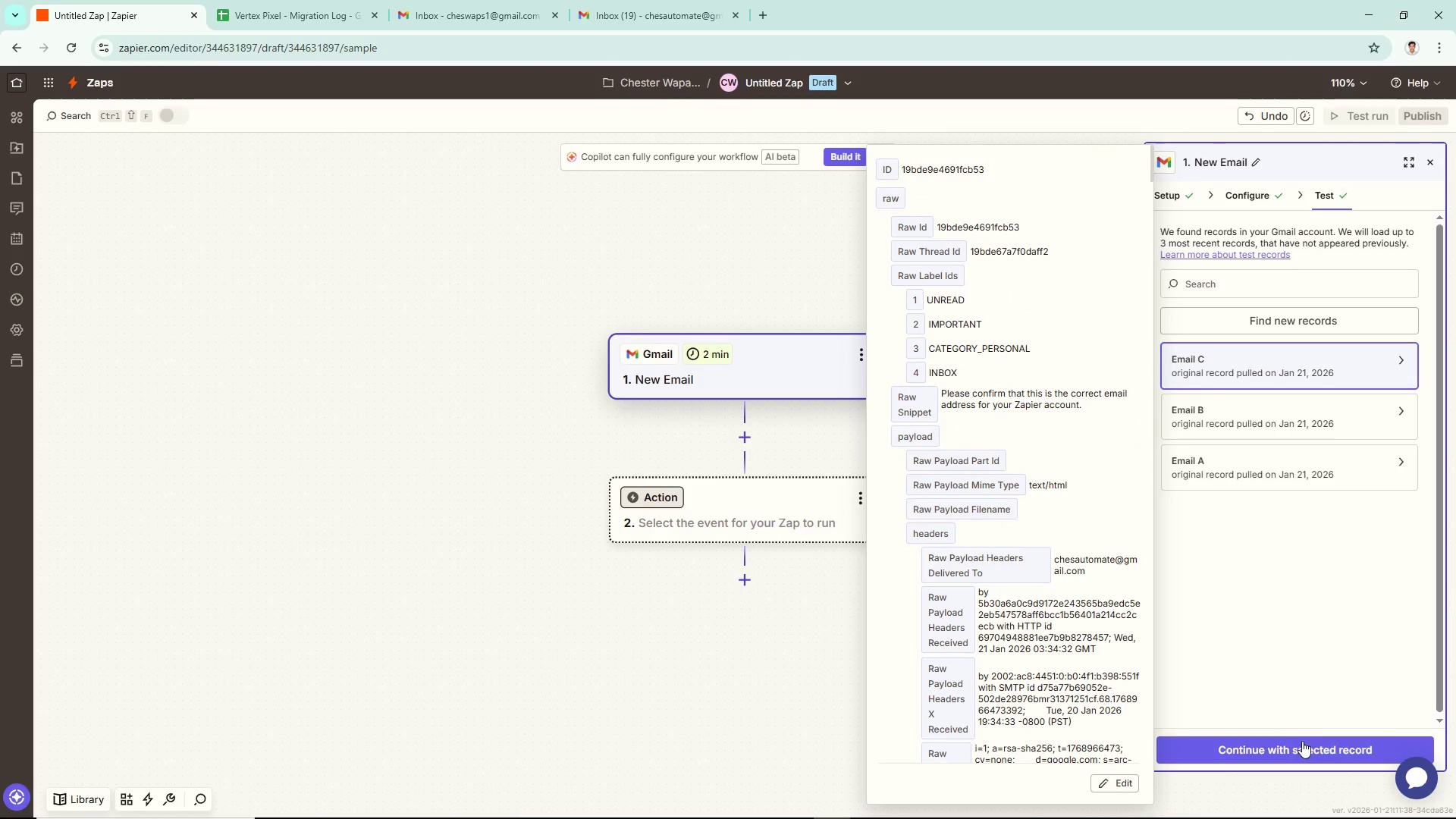 
left_click([1294, 742])
 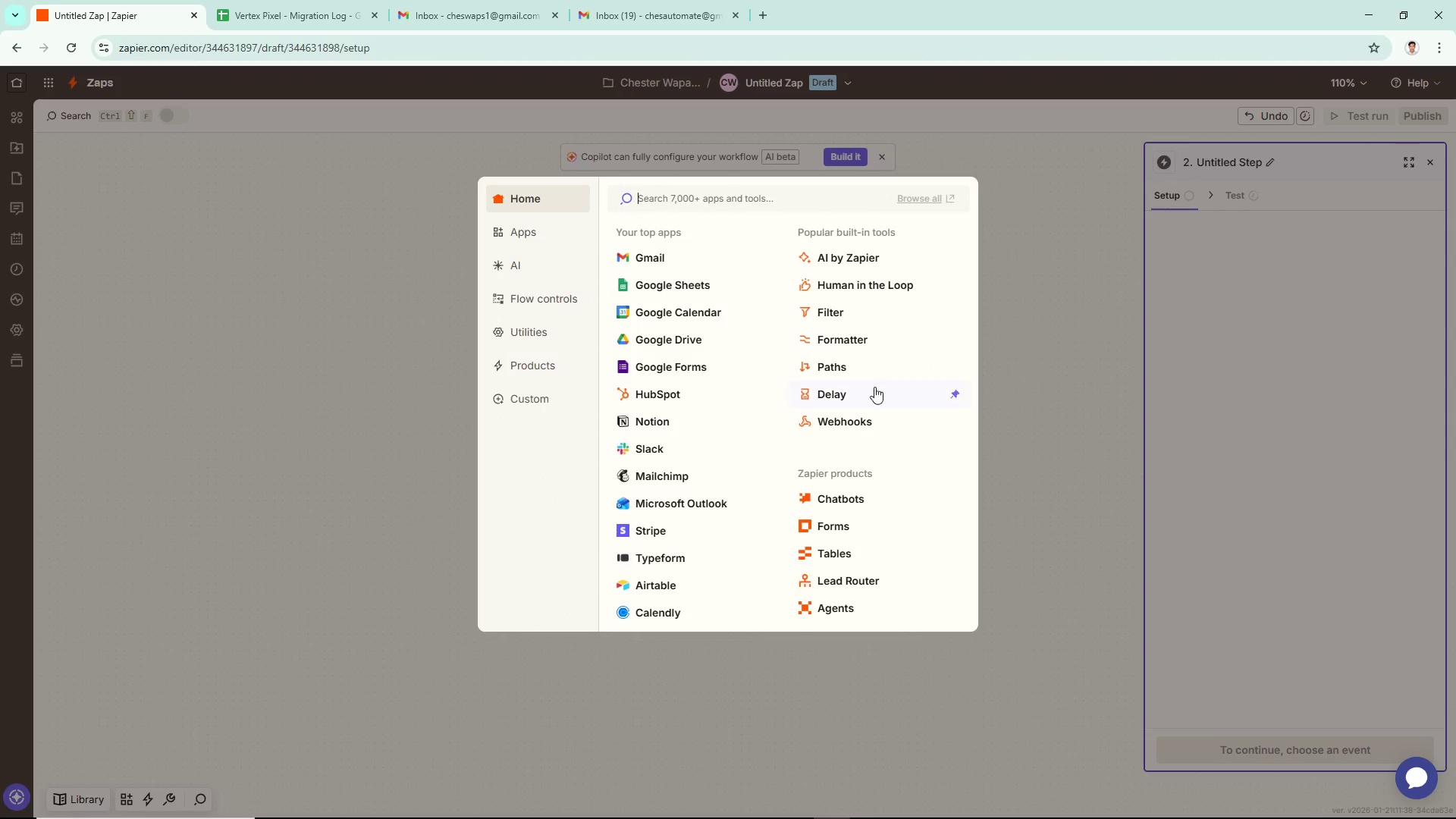 
wait(5.22)
 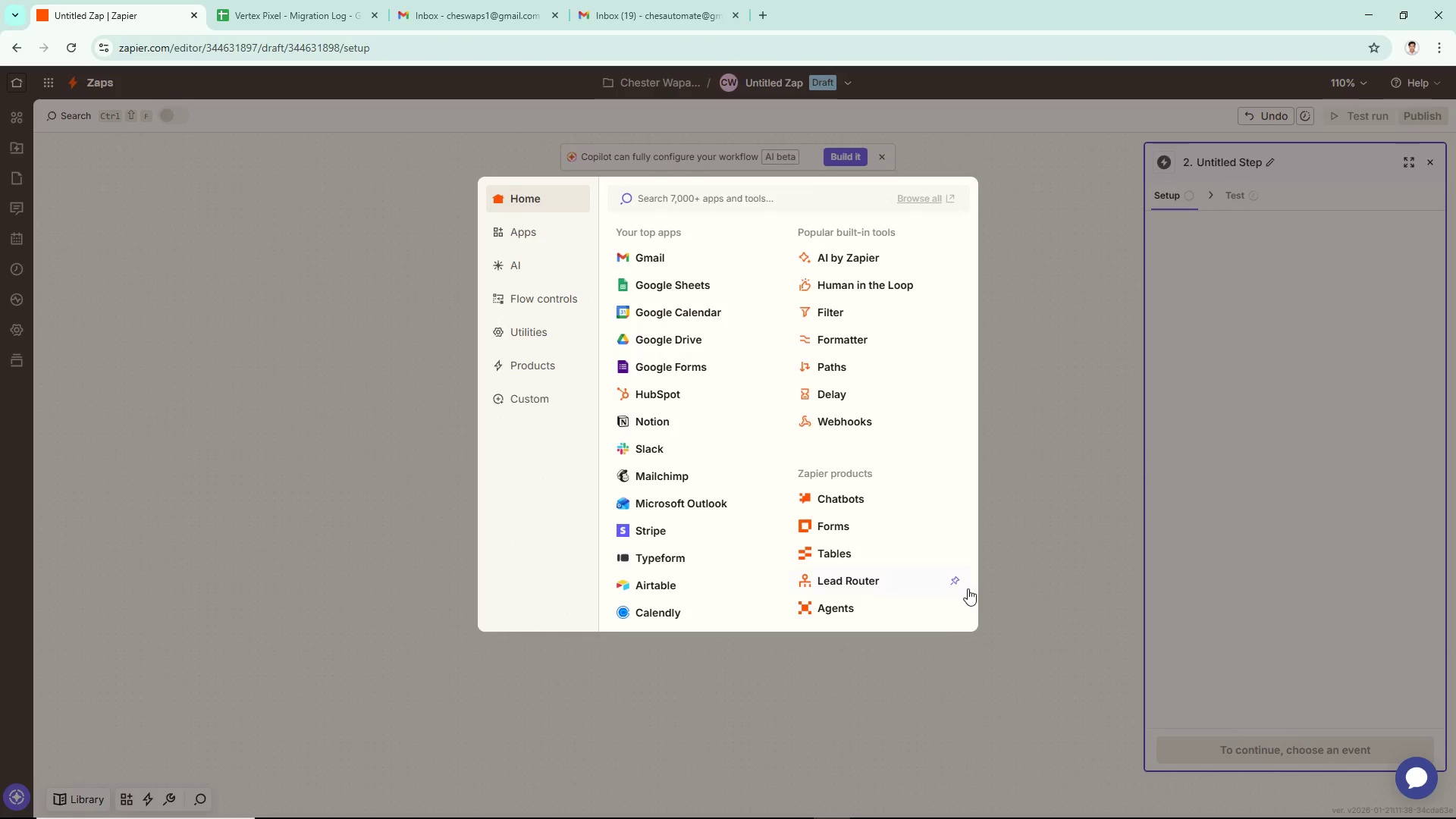 
left_click([847, 345])
 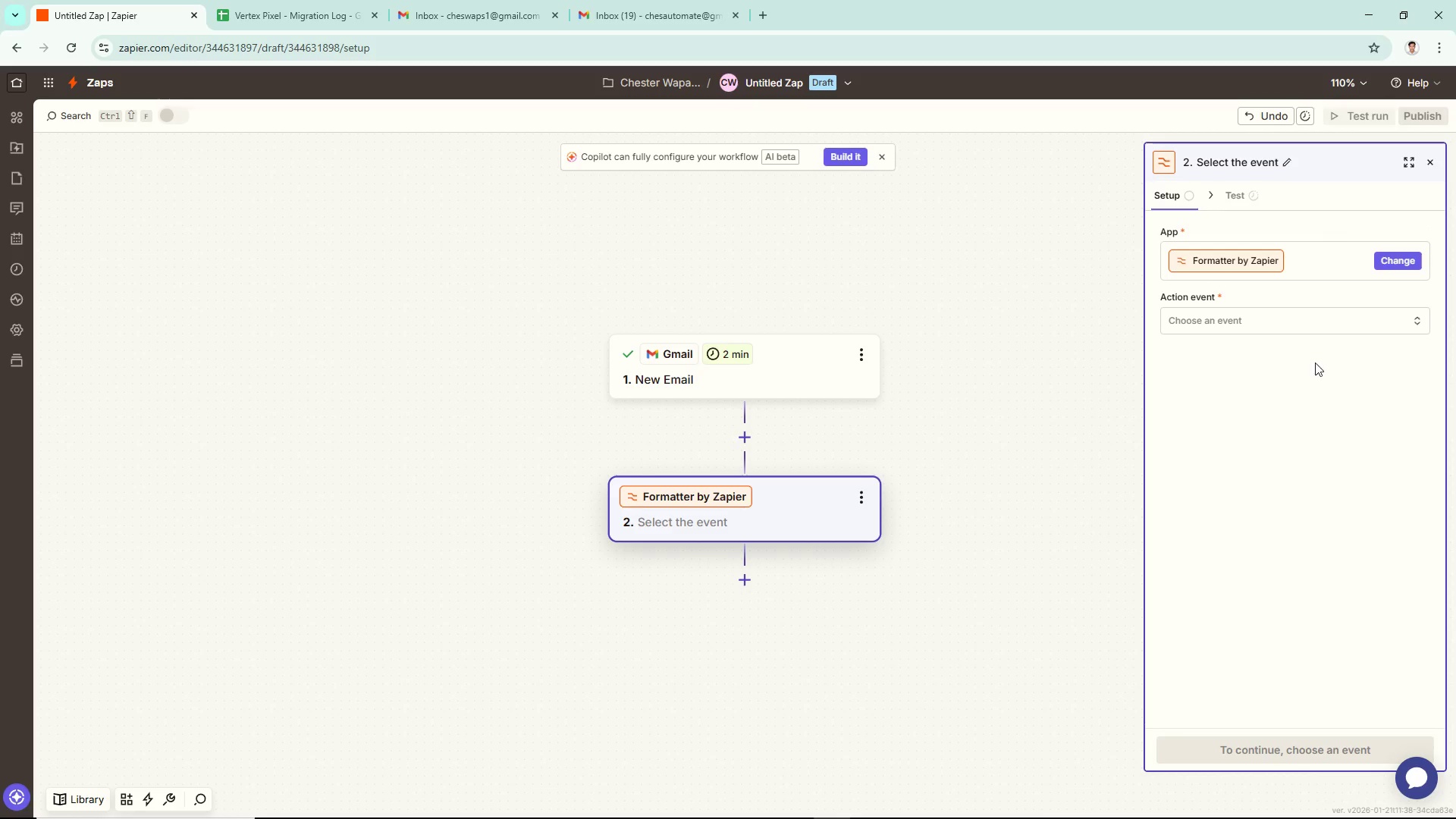 
scroll: coordinate [1034, 413], scroll_direction: down, amount: 1.0
 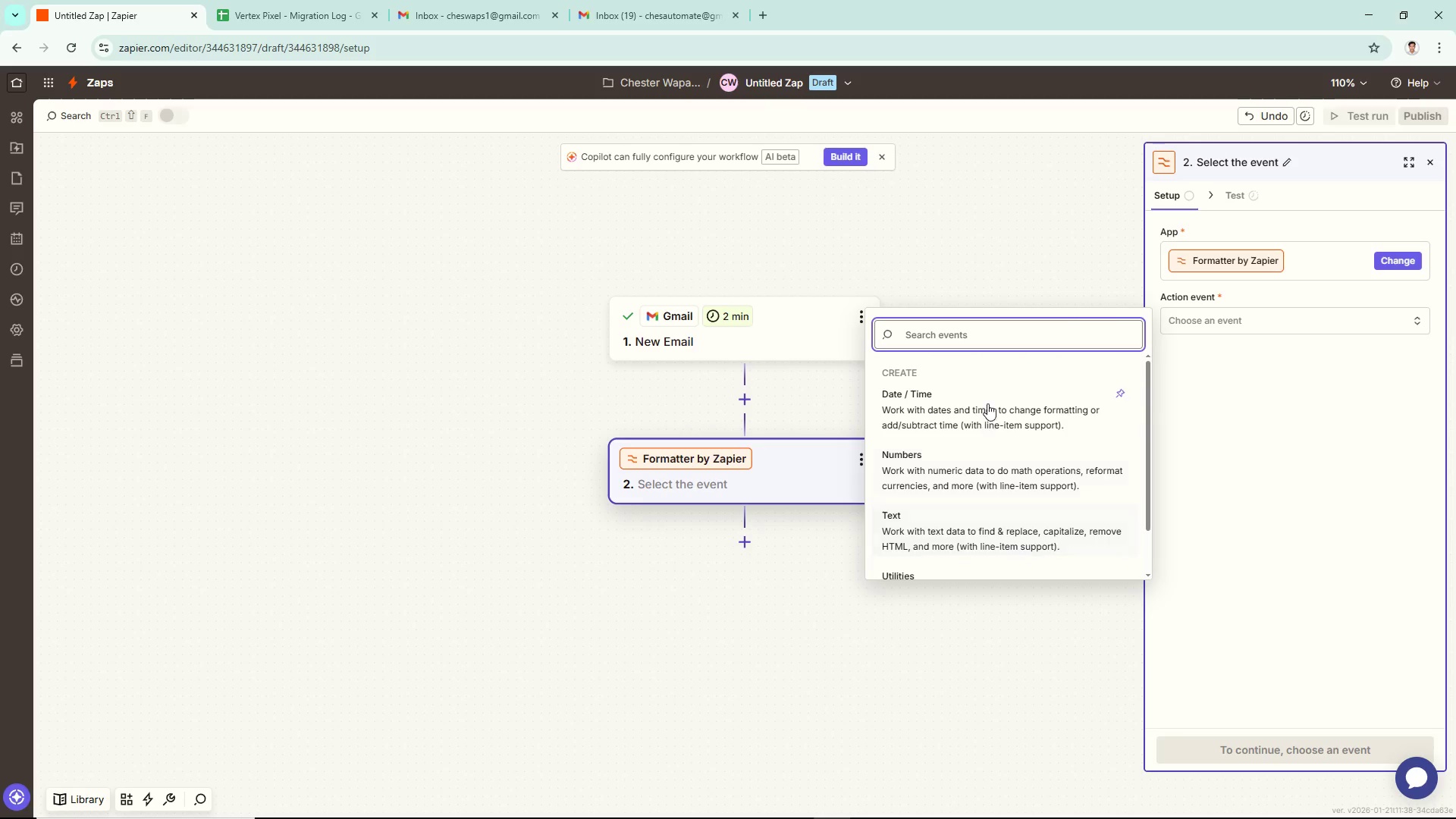 
wait(5.32)
 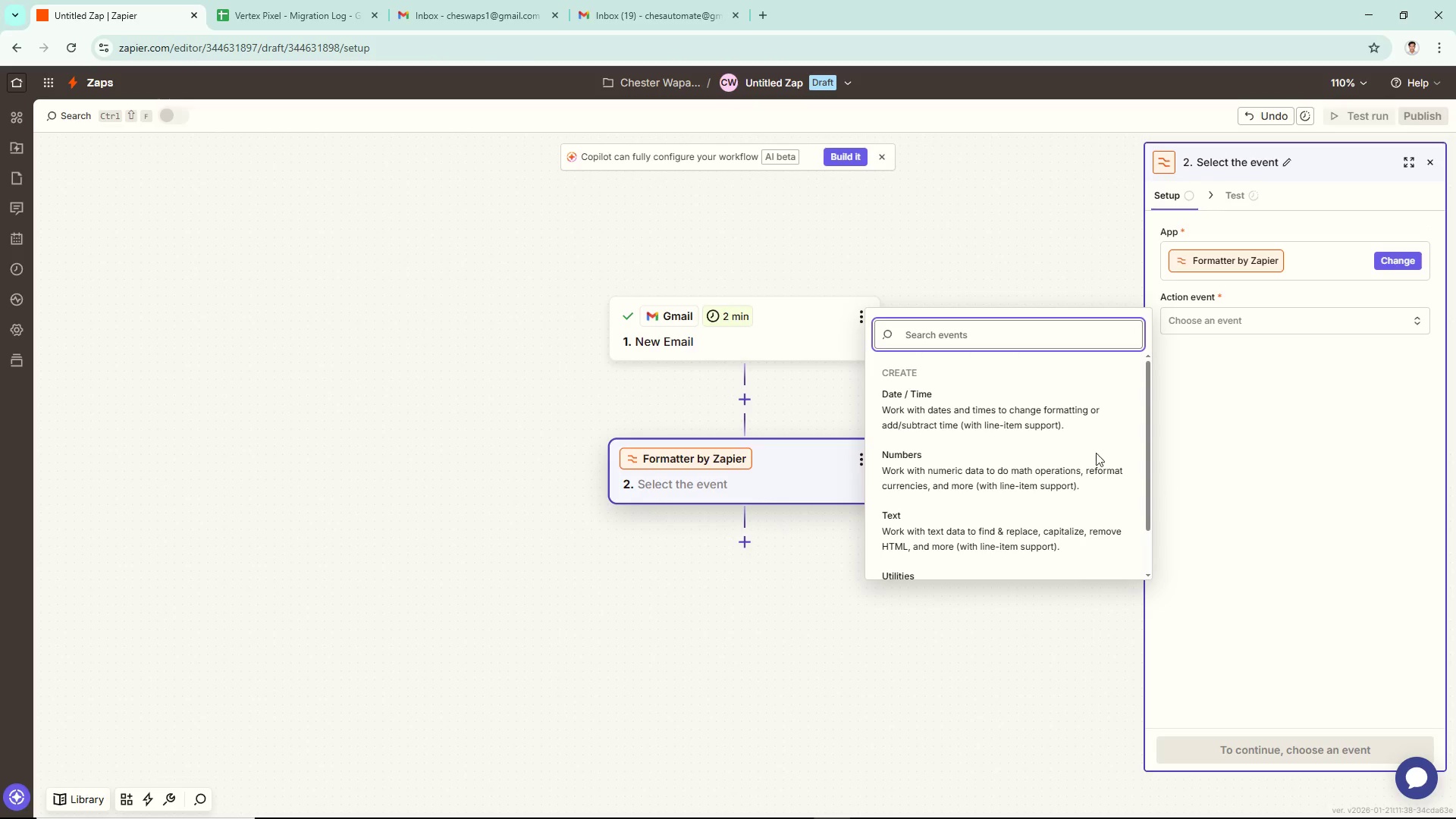 
scroll: coordinate [970, 468], scroll_direction: down, amount: 1.0
 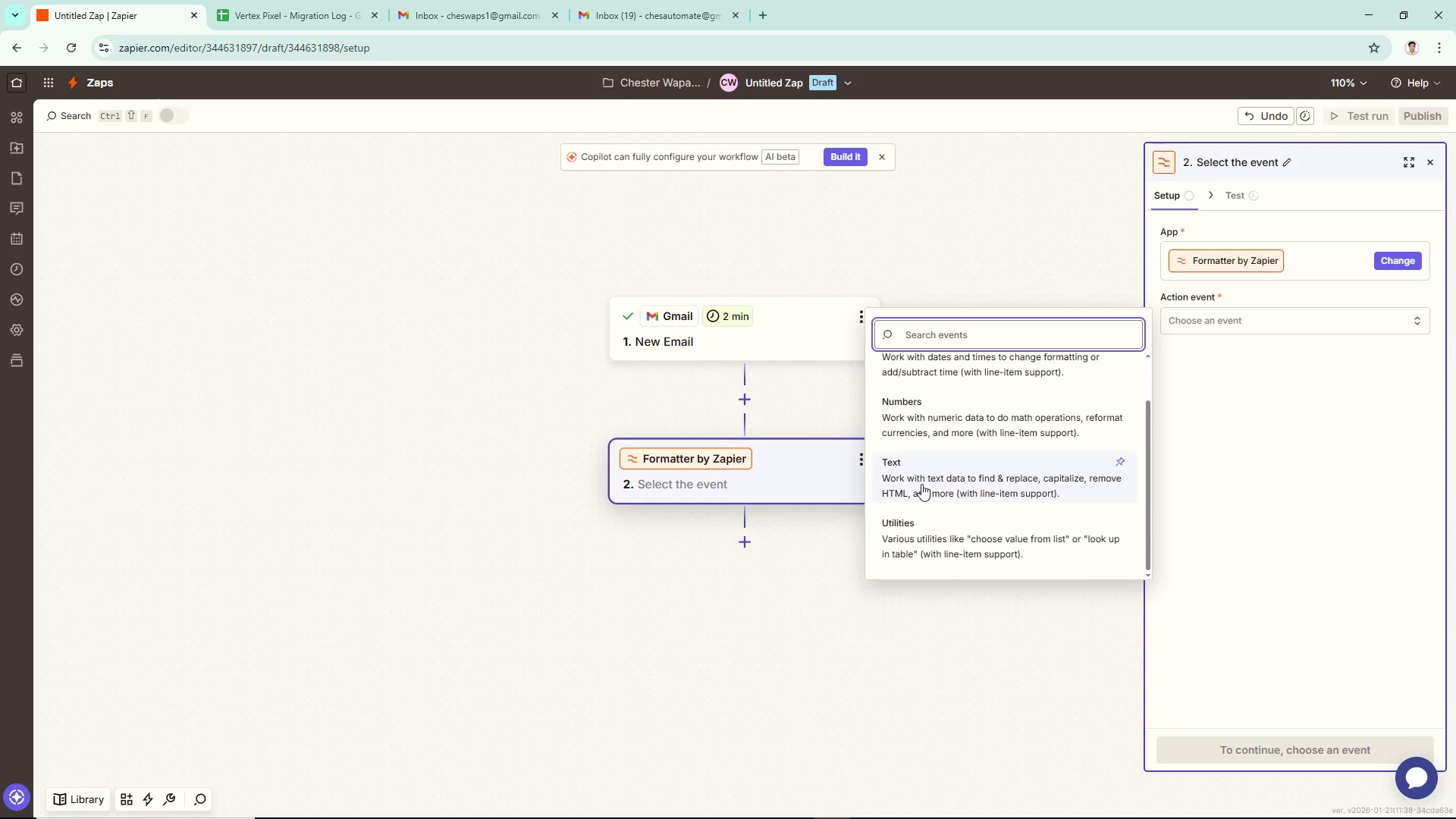 
left_click([997, 483])
 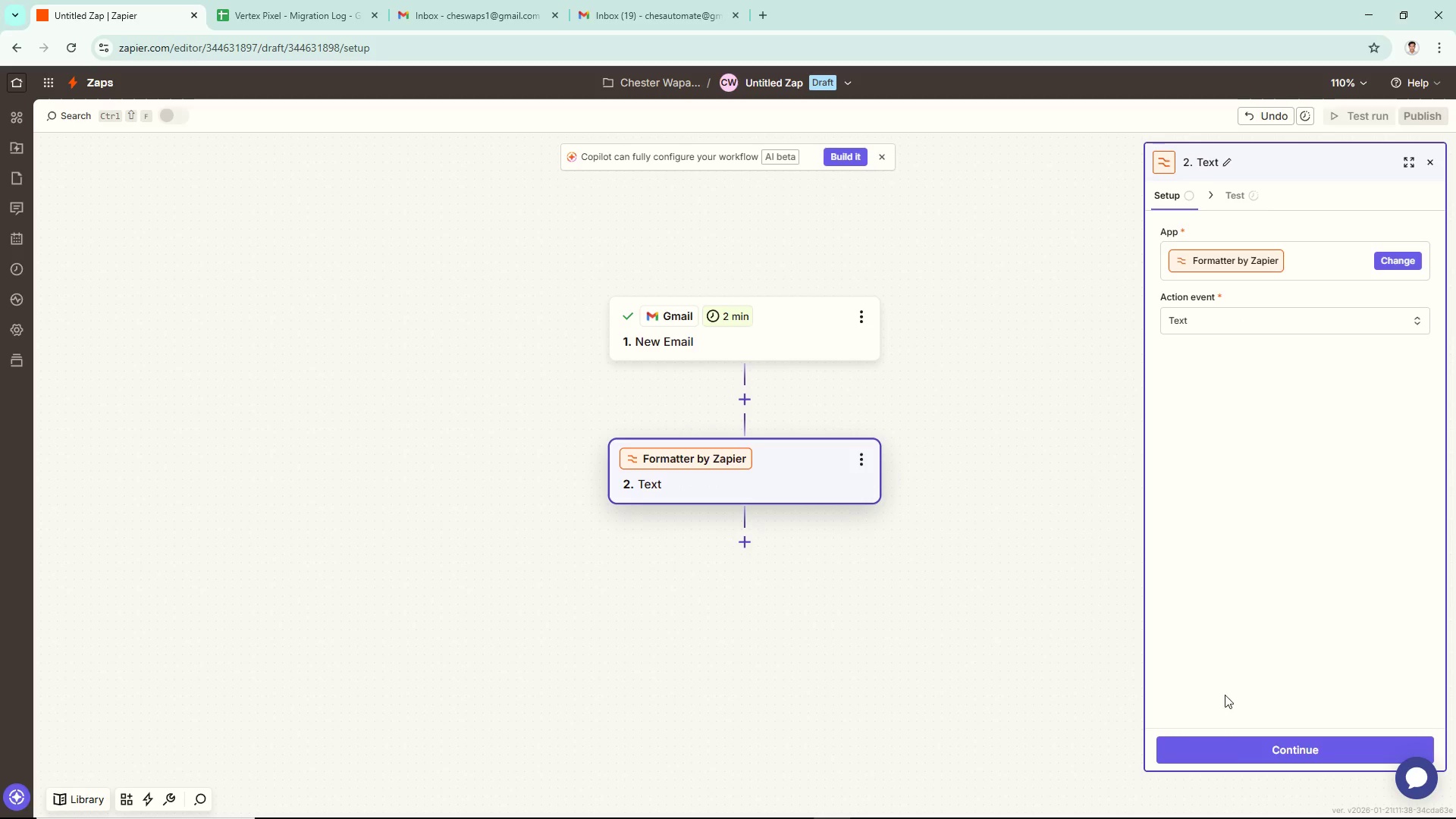 
left_click([1235, 747])
 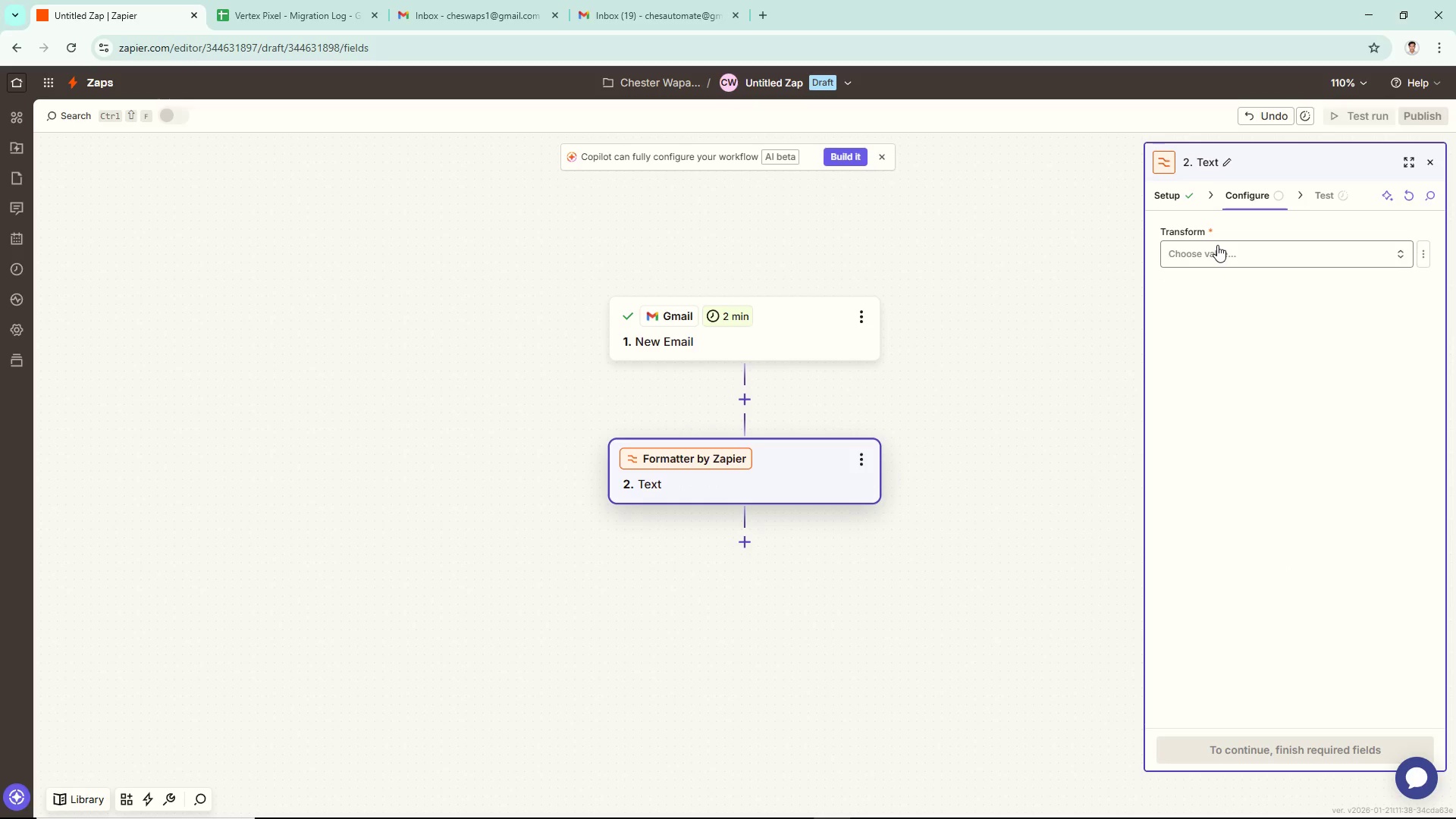 
left_click([1217, 245])
 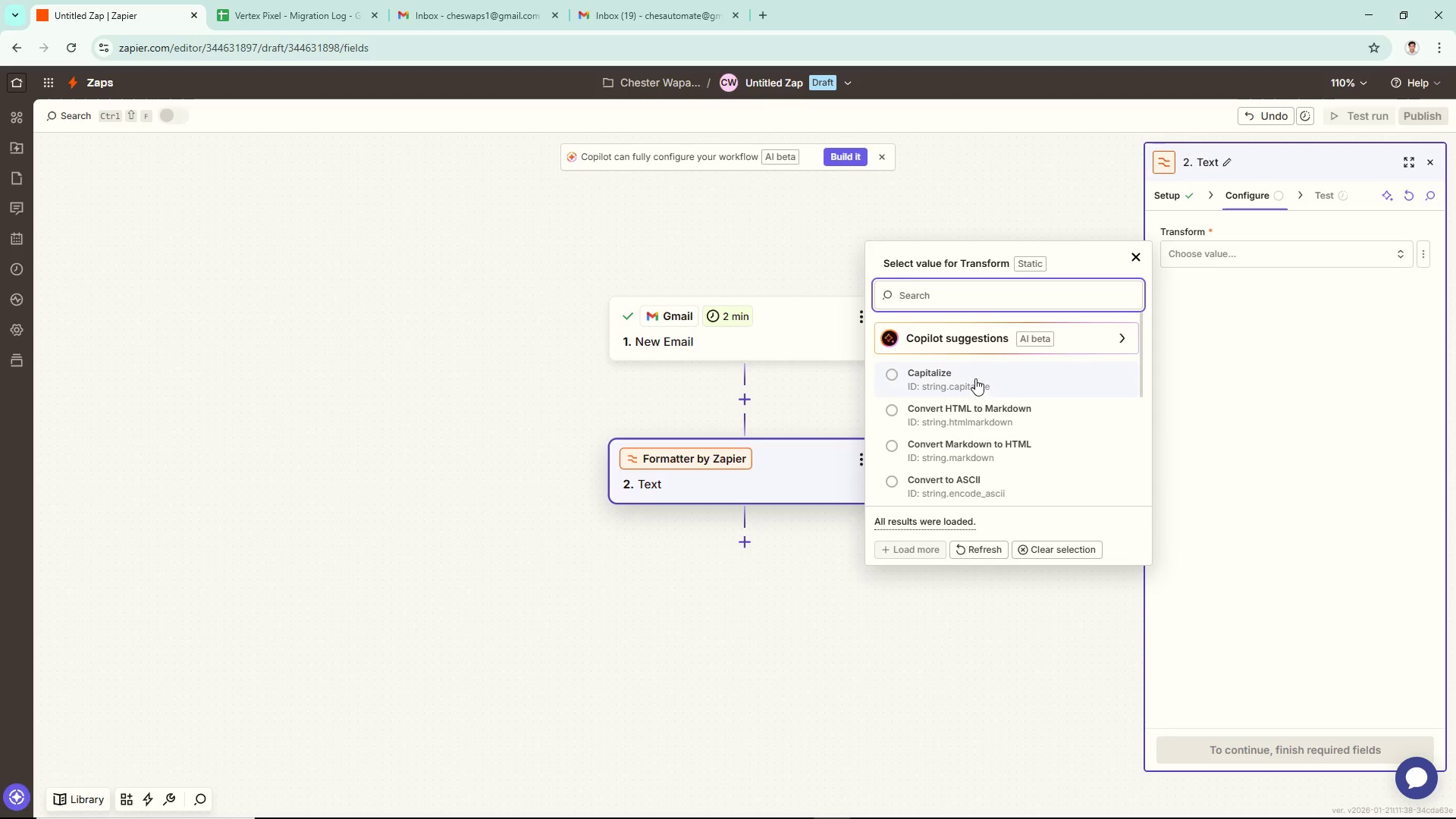 
scroll: coordinate [967, 425], scroll_direction: down, amount: 5.0
 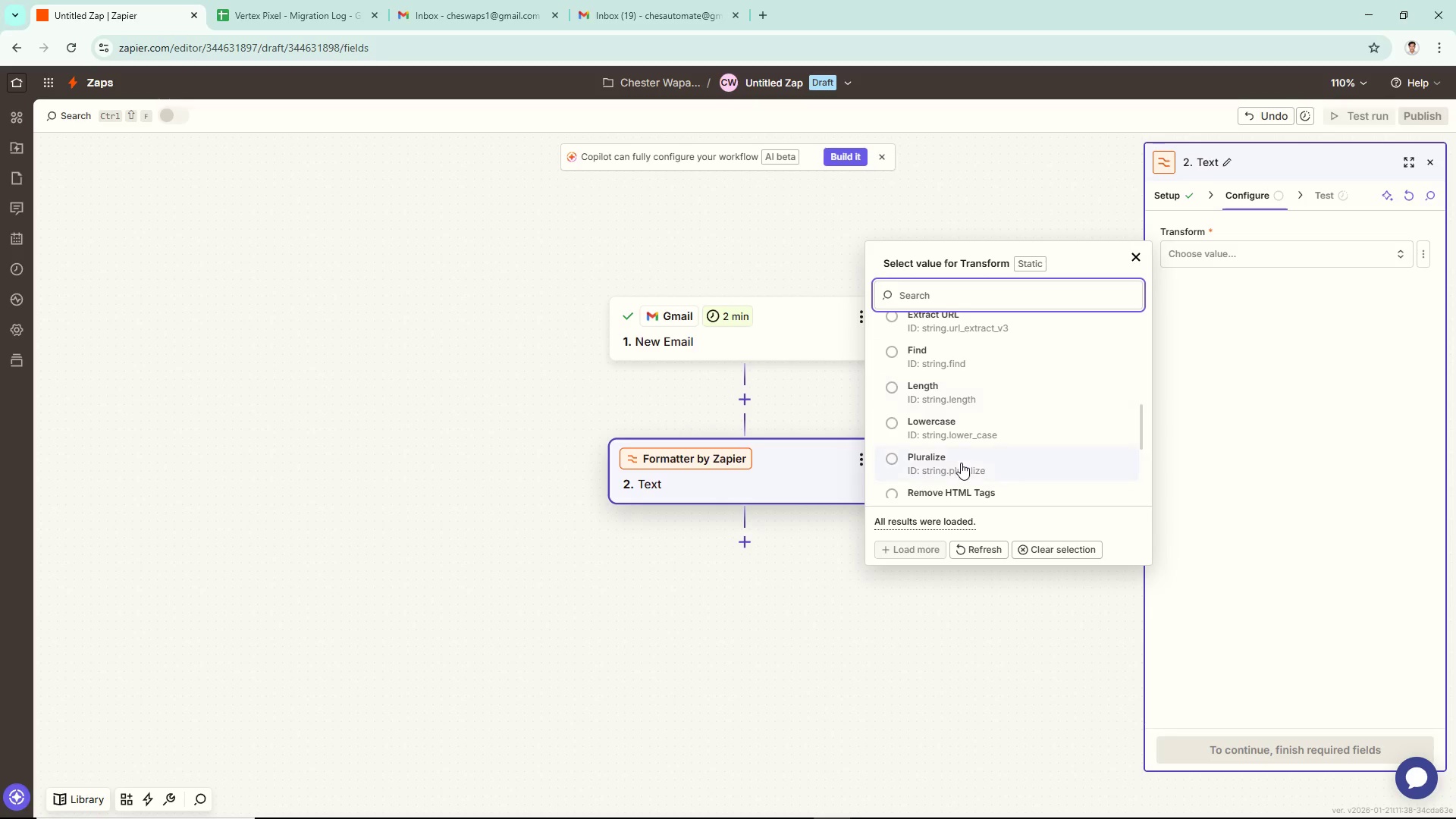 
scroll: coordinate [967, 395], scroll_direction: down, amount: 5.0
 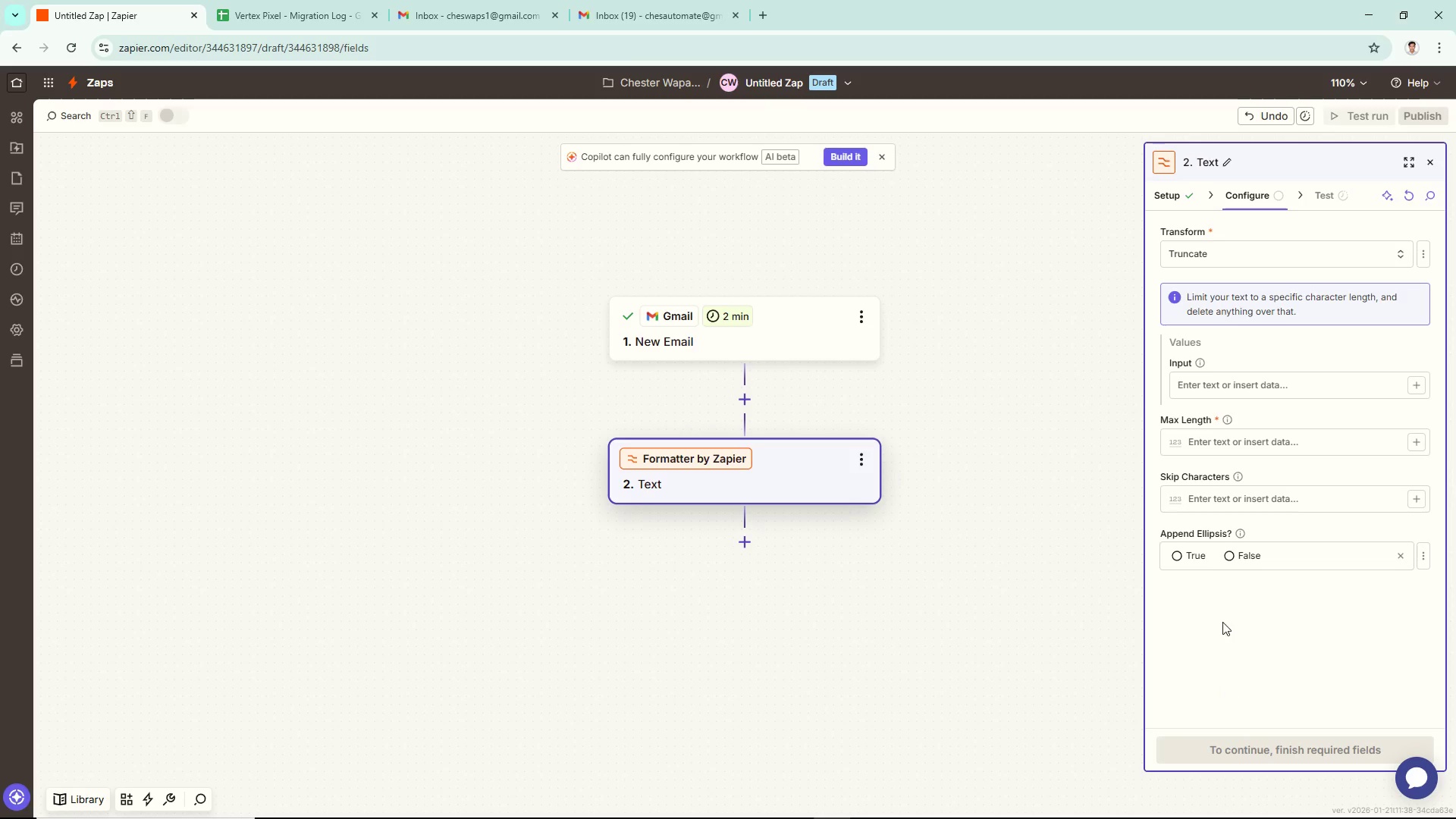 
left_click([1221, 386])
 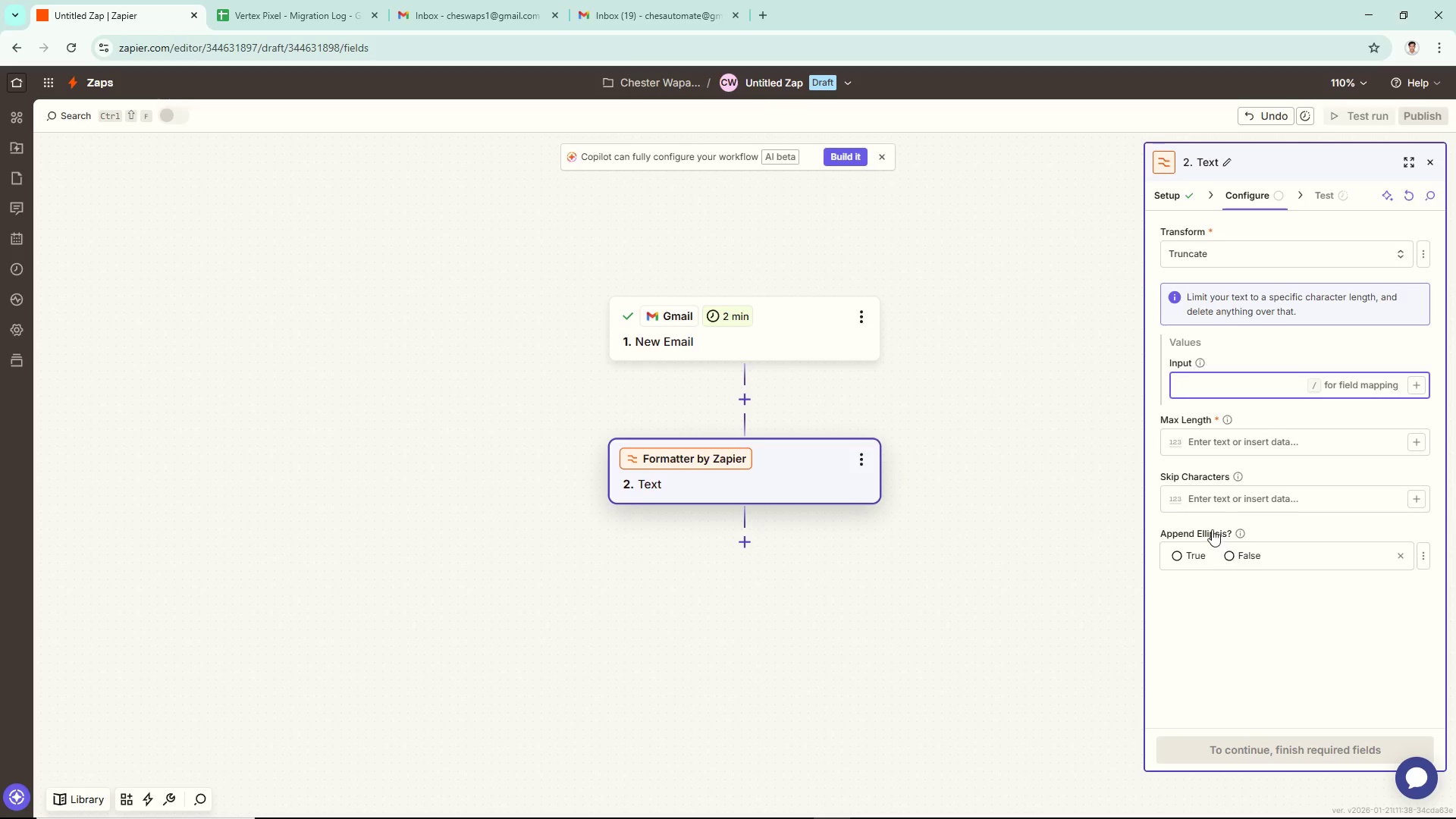 
left_click([1407, 384])
 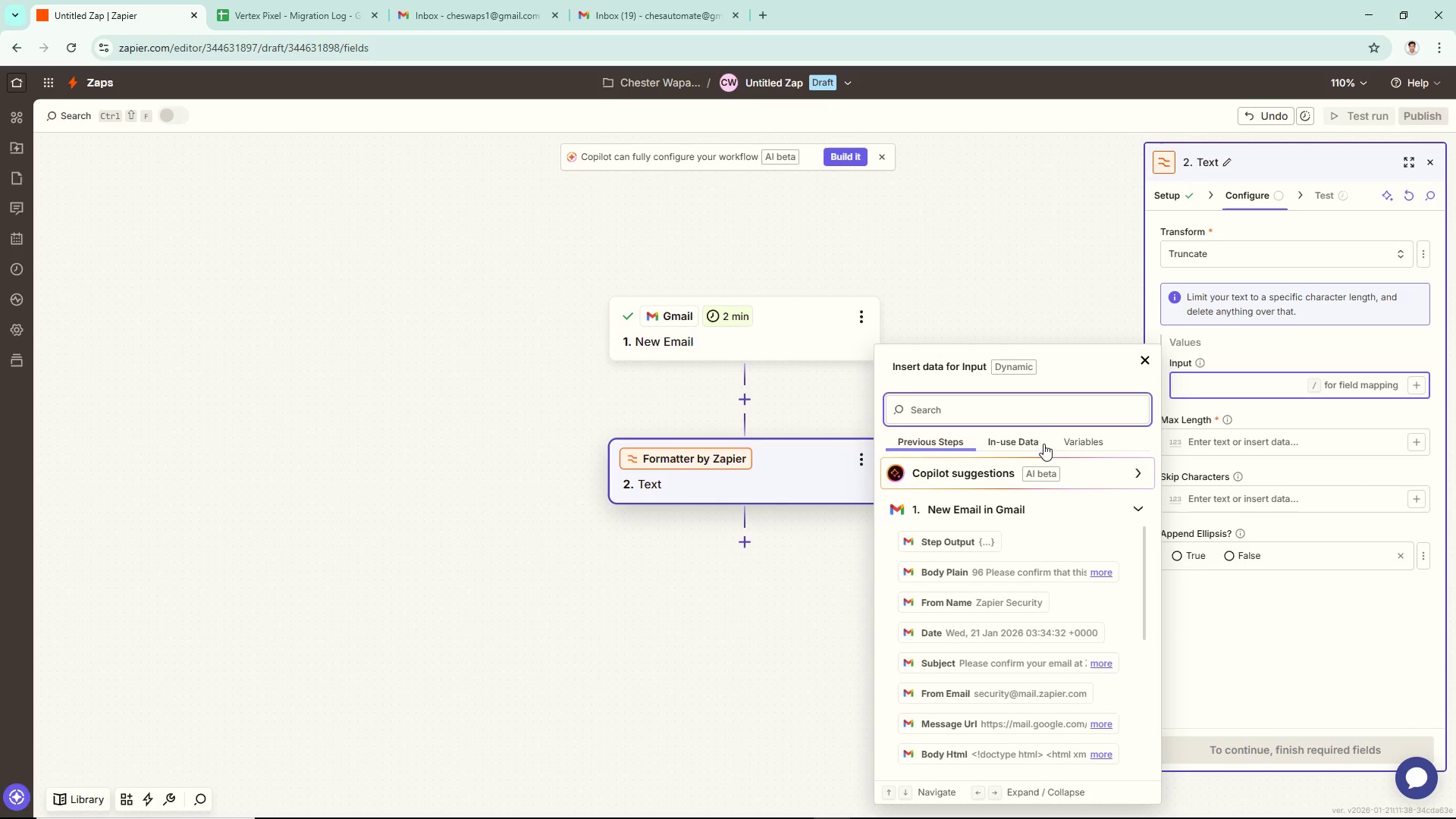 
left_click([1152, 371])
 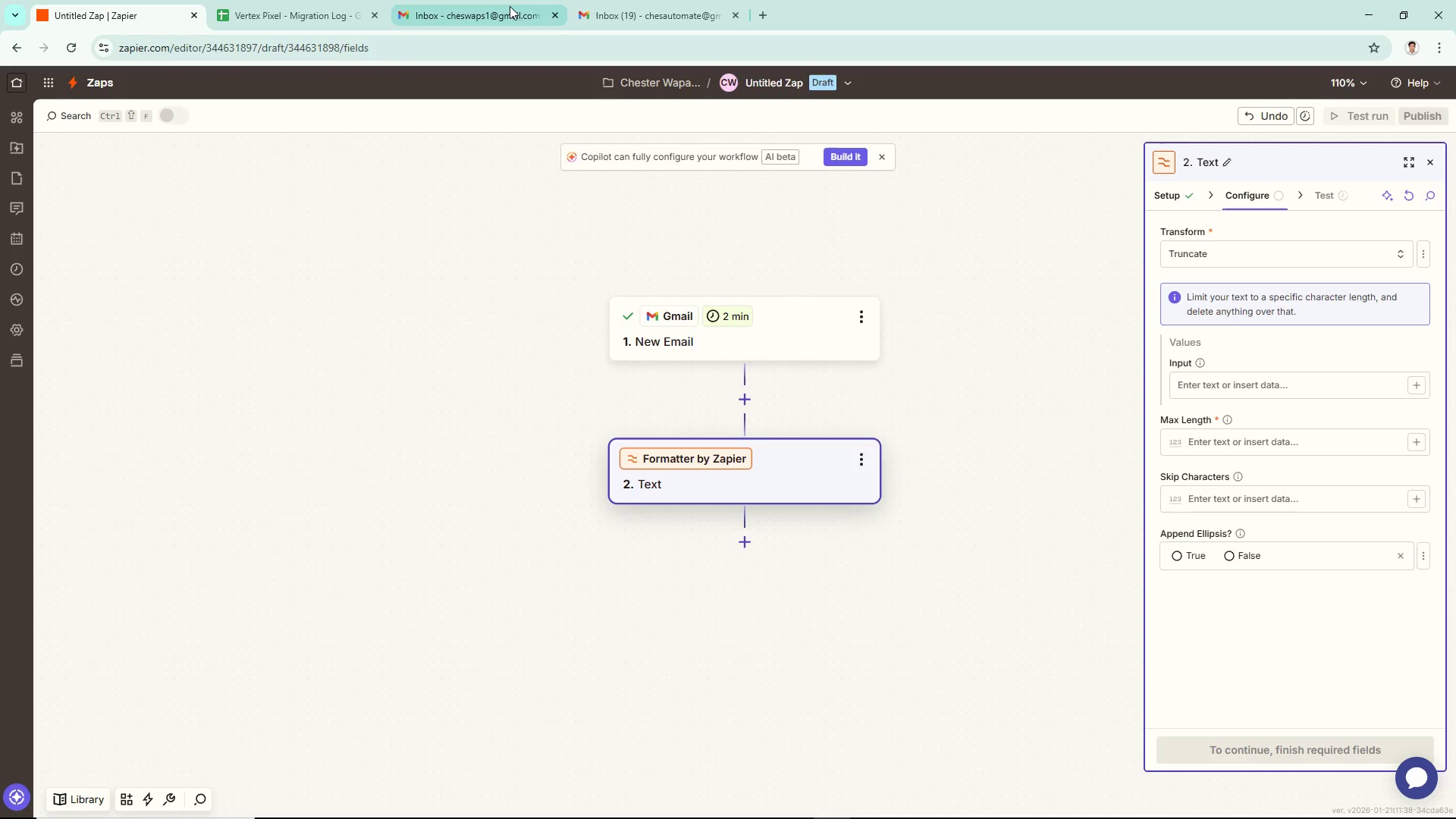 
wait(6.78)
 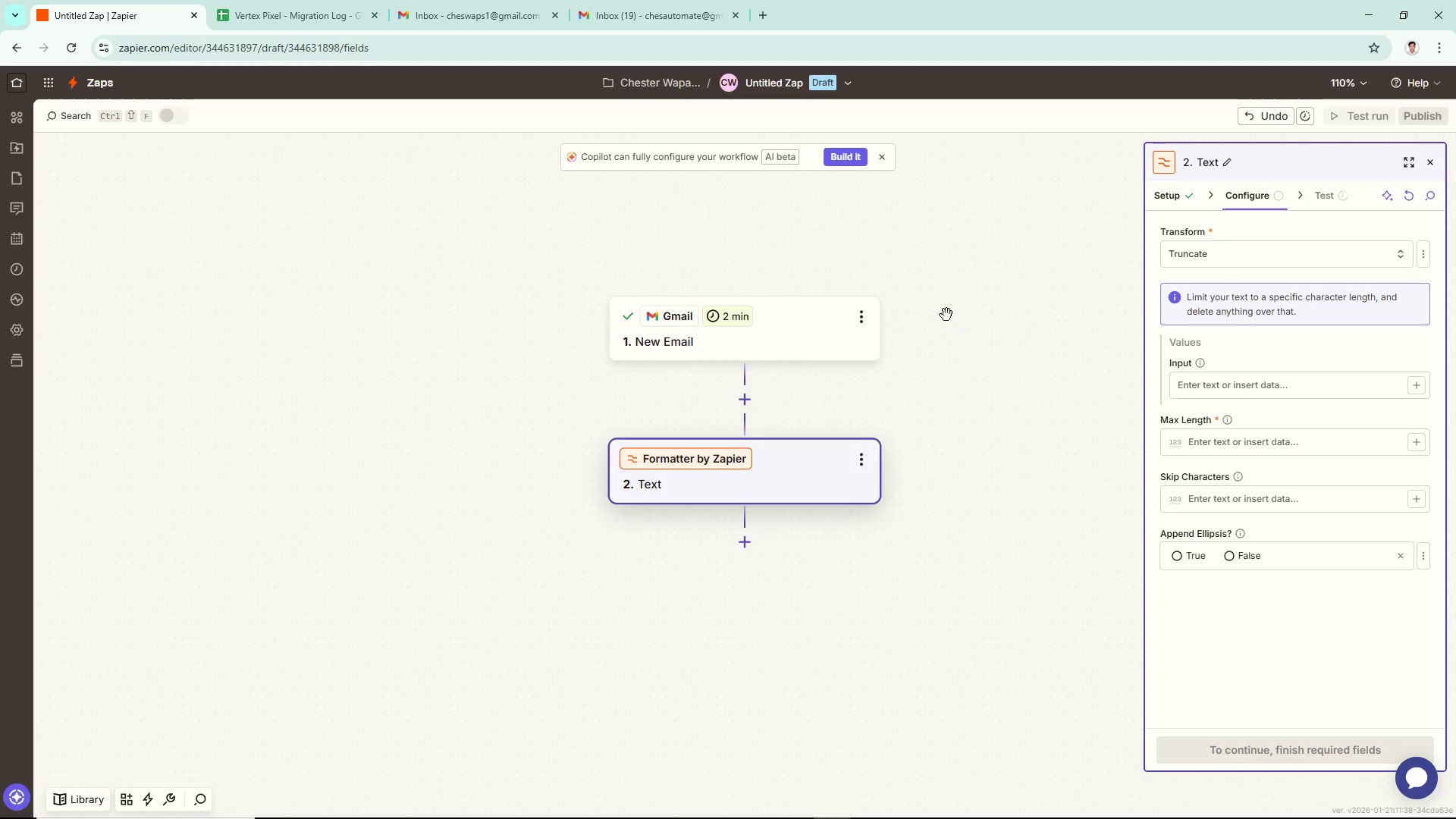 
left_click([476, 2])
 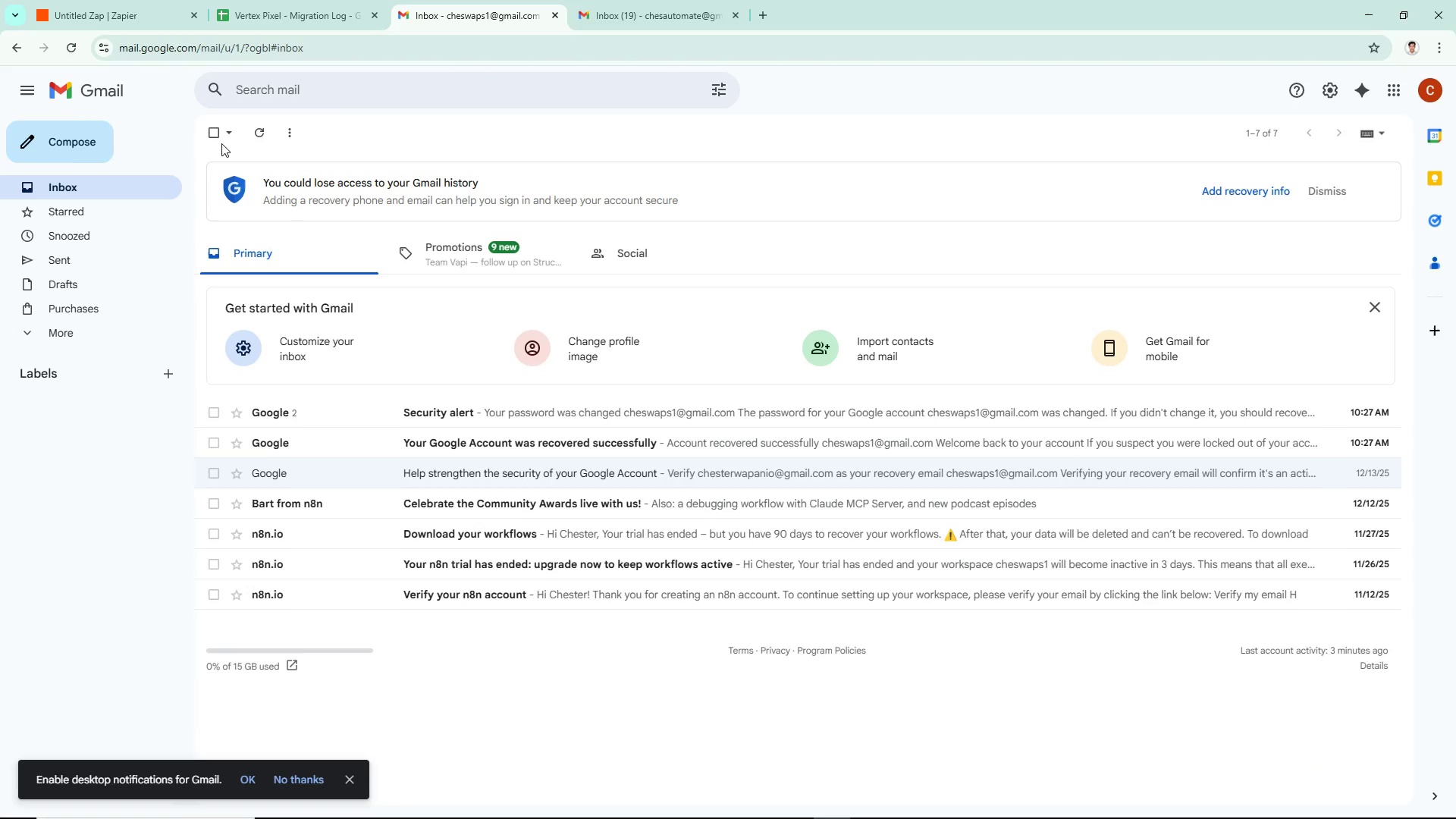 
left_click([67, 144])
 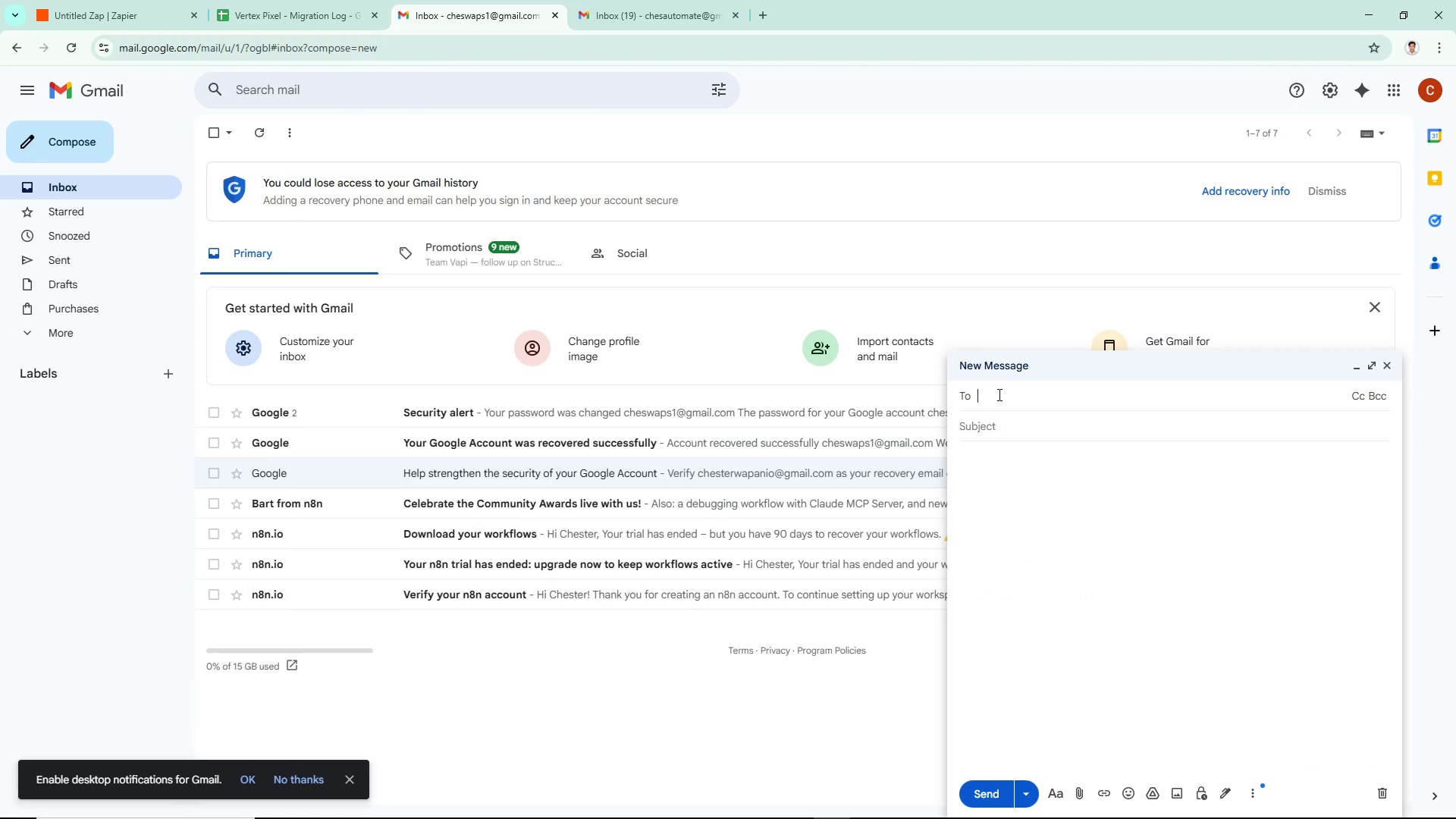 
left_click([994, 397])
 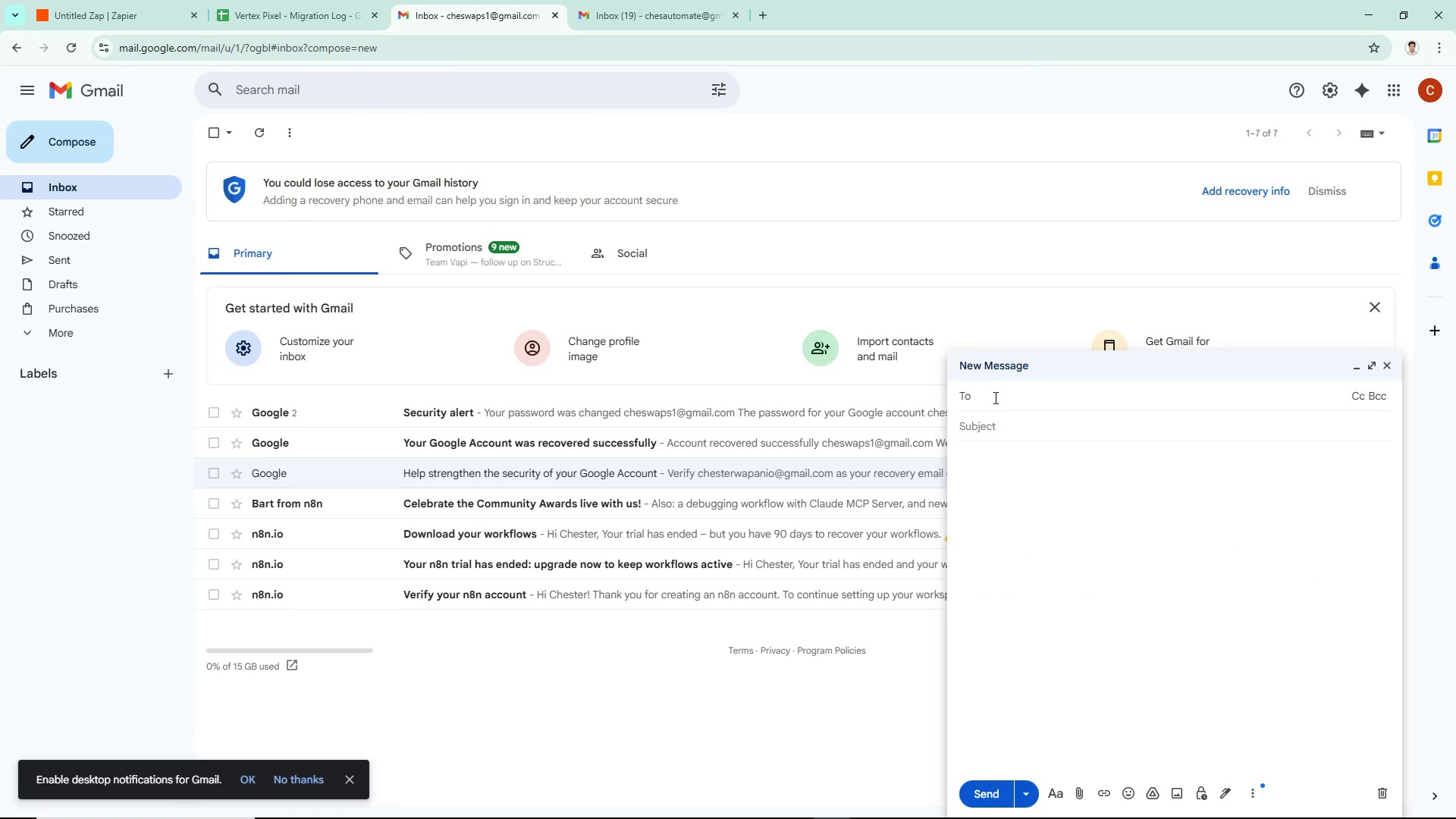 
type(chesautomate@)
 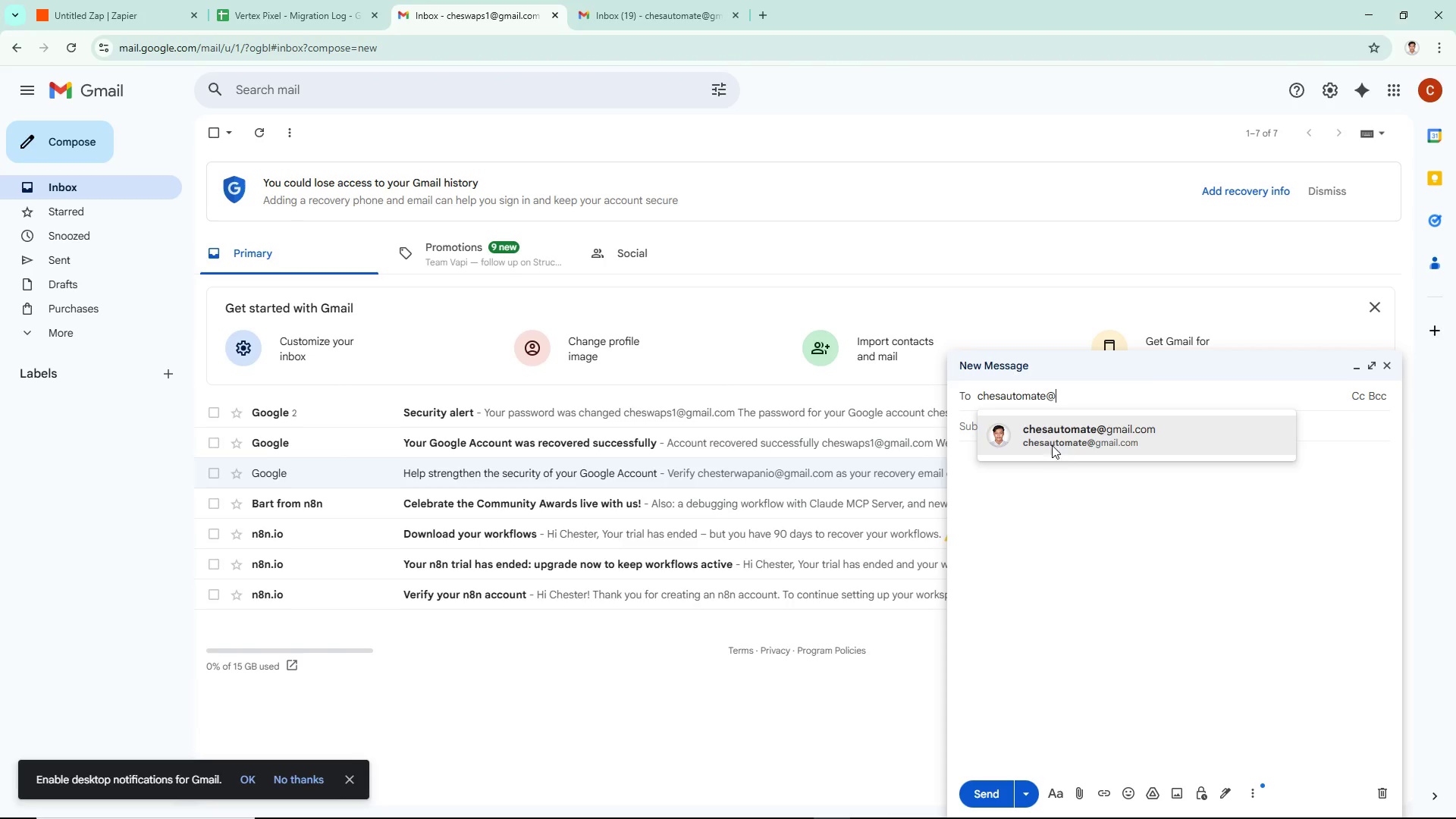 
left_click([1006, 447])
 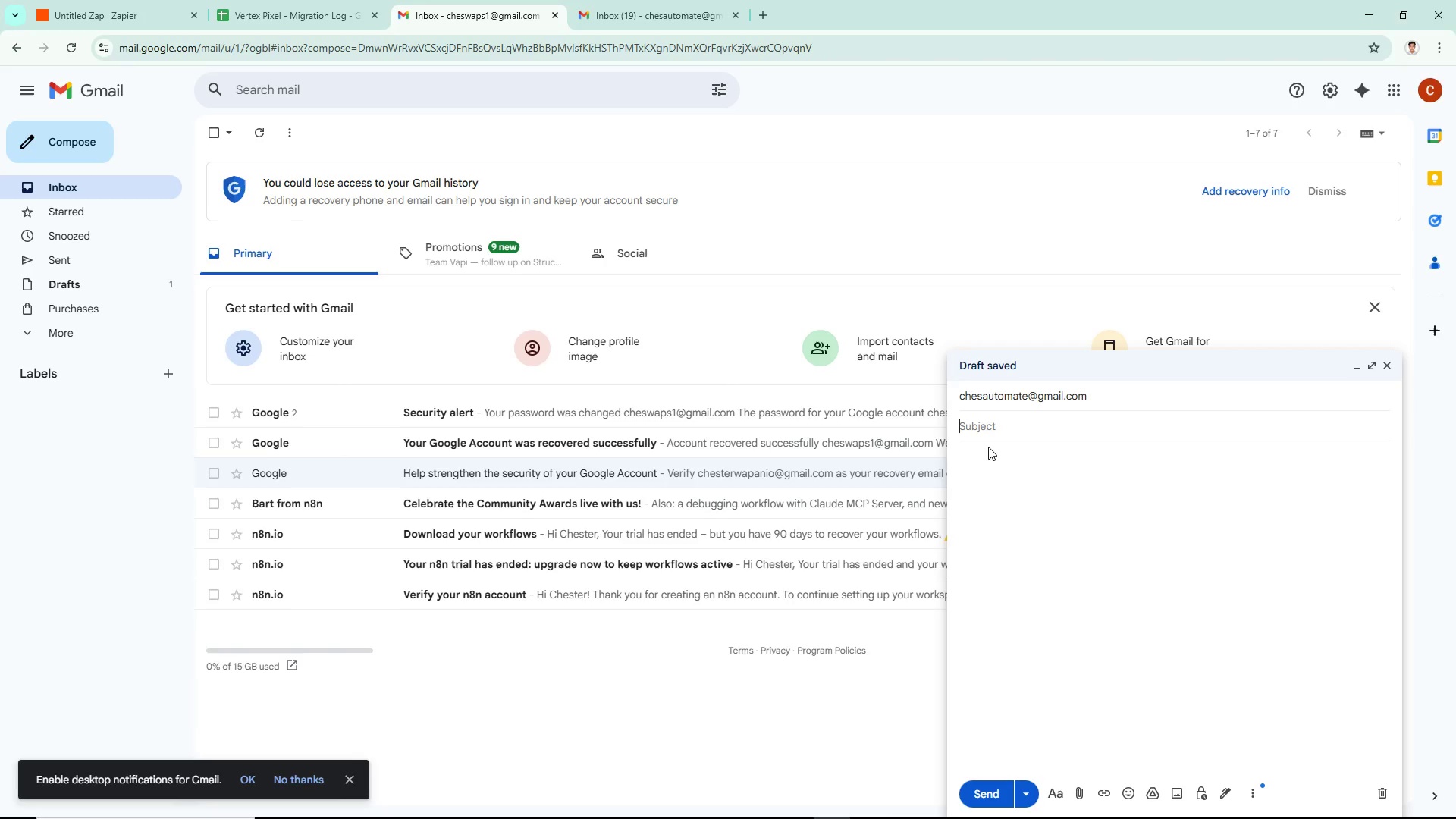 
wait(8.27)
 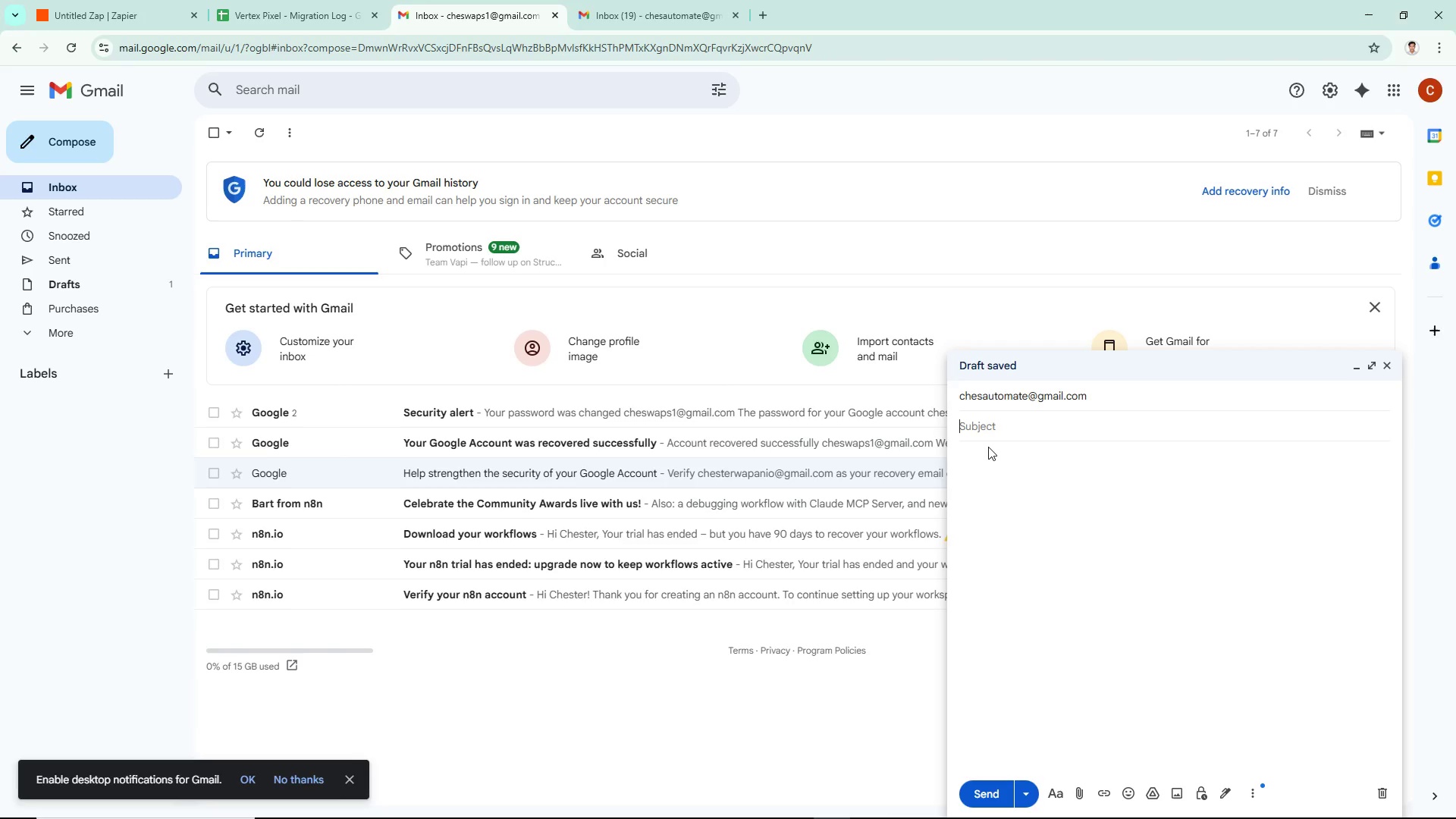 
type(Urgent)
key(Backspace)
 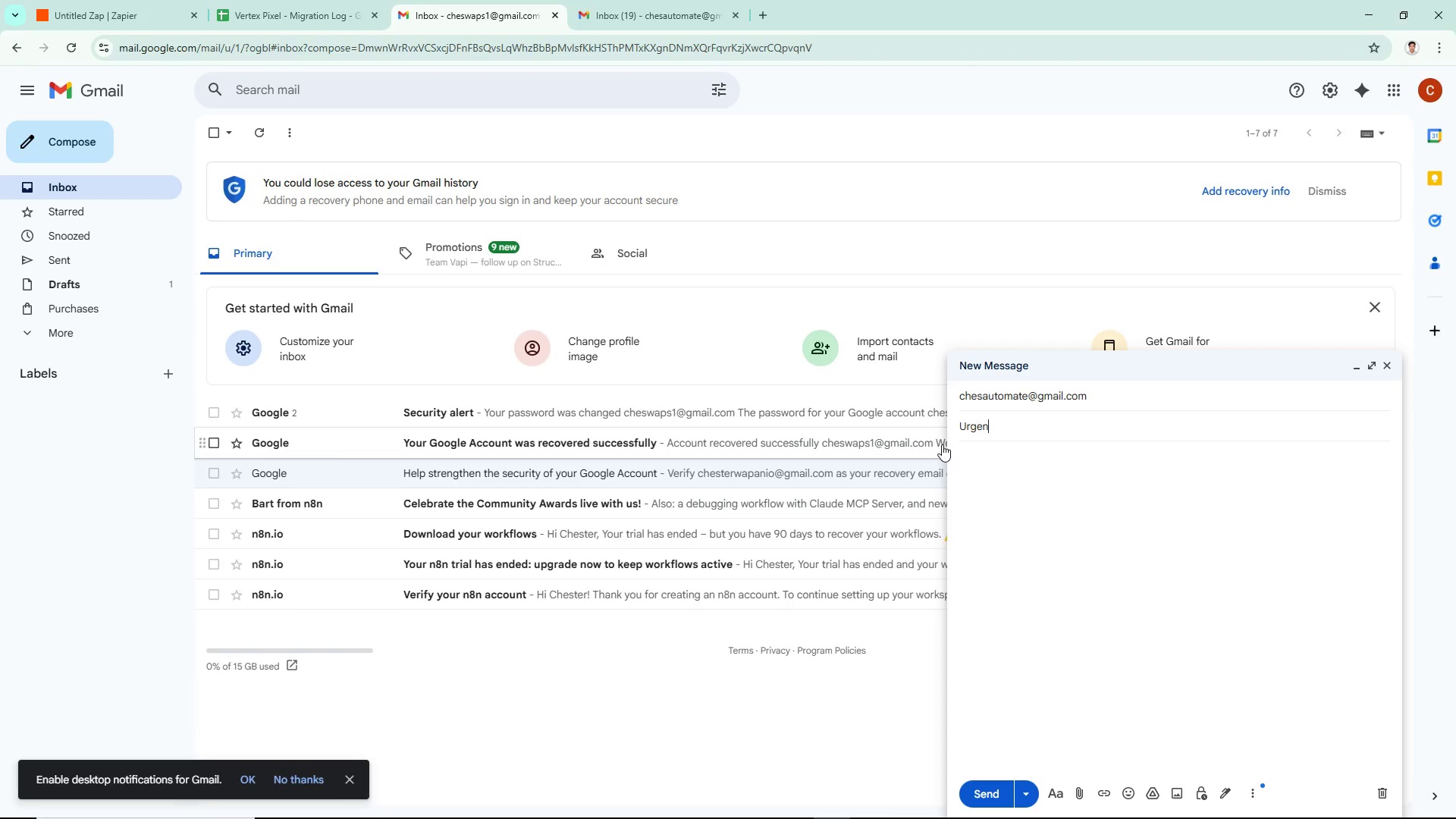 
key(Control+ControlLeft)
 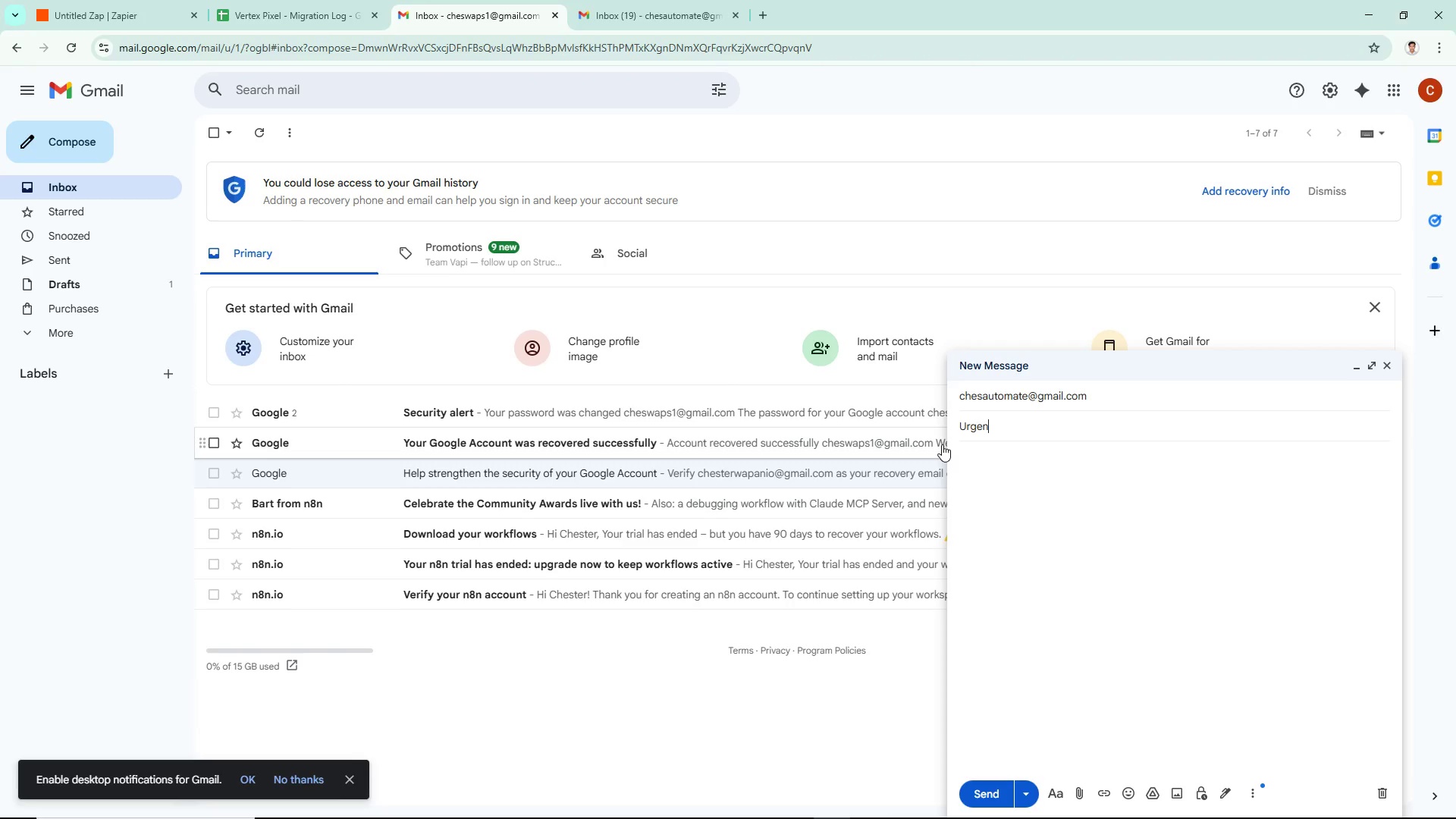 
key(Control+Backspace)
 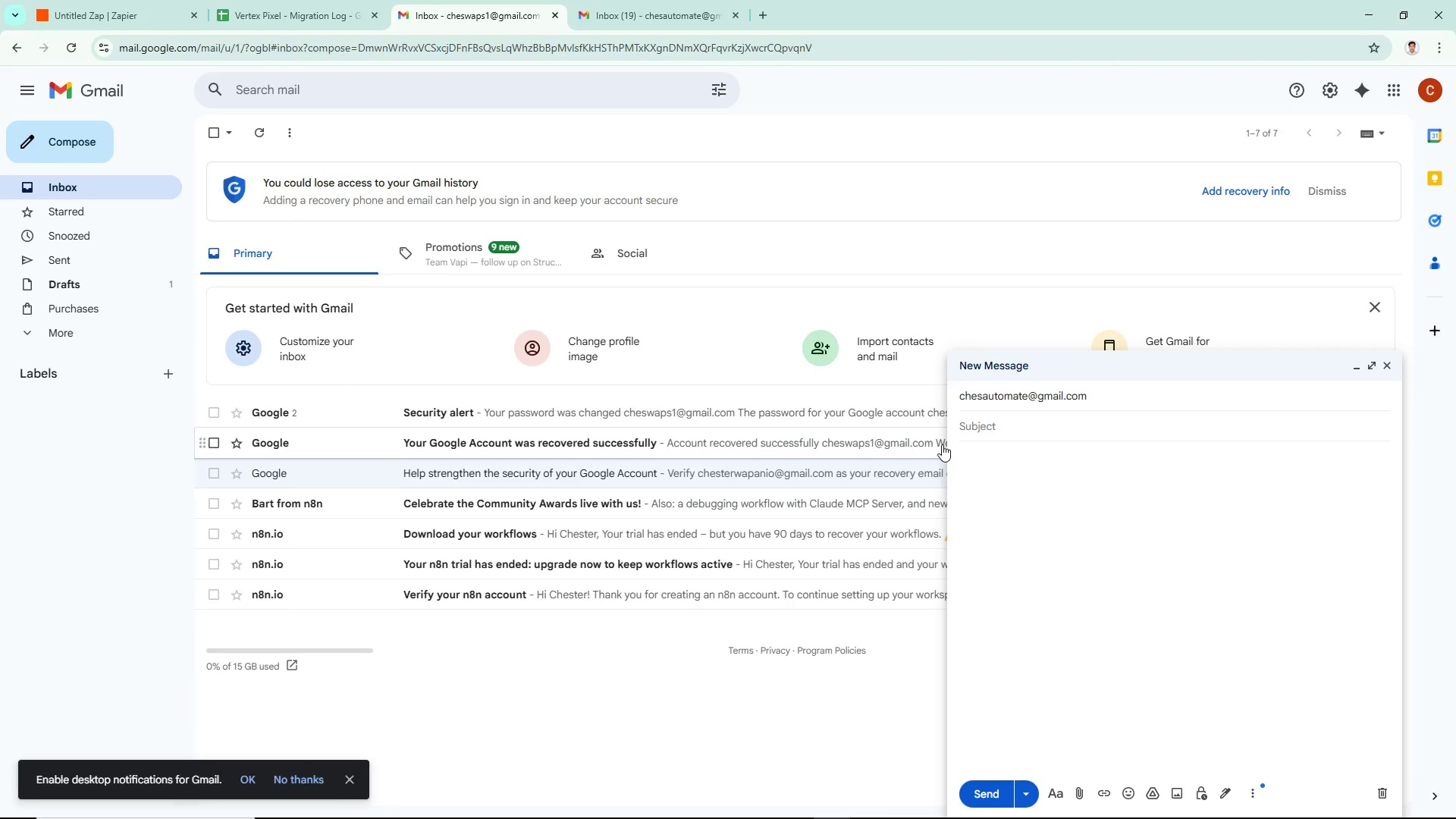 
type(Urgent Site Down and Error 504 (sample))
 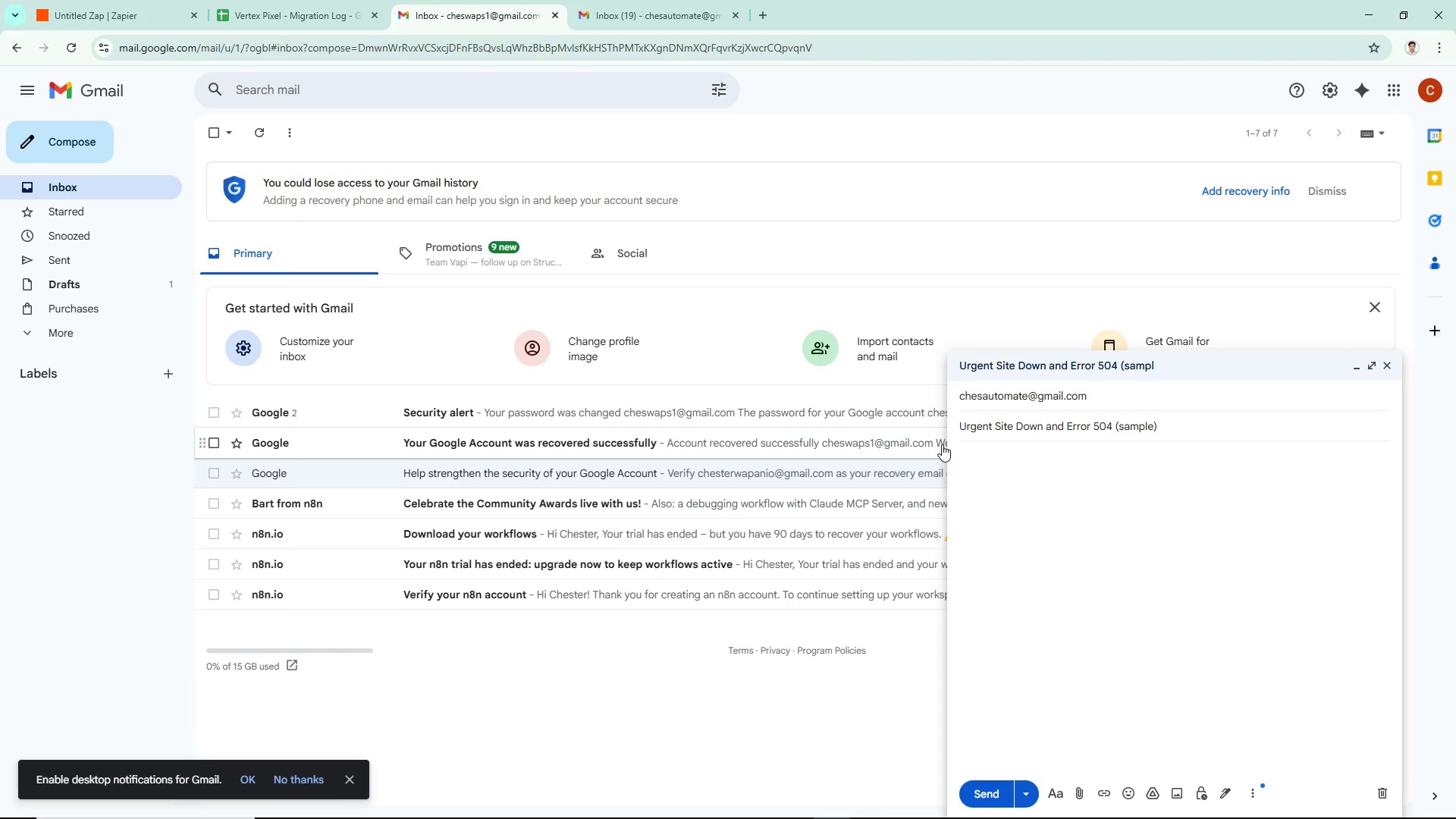 
left_click([988, 462])
 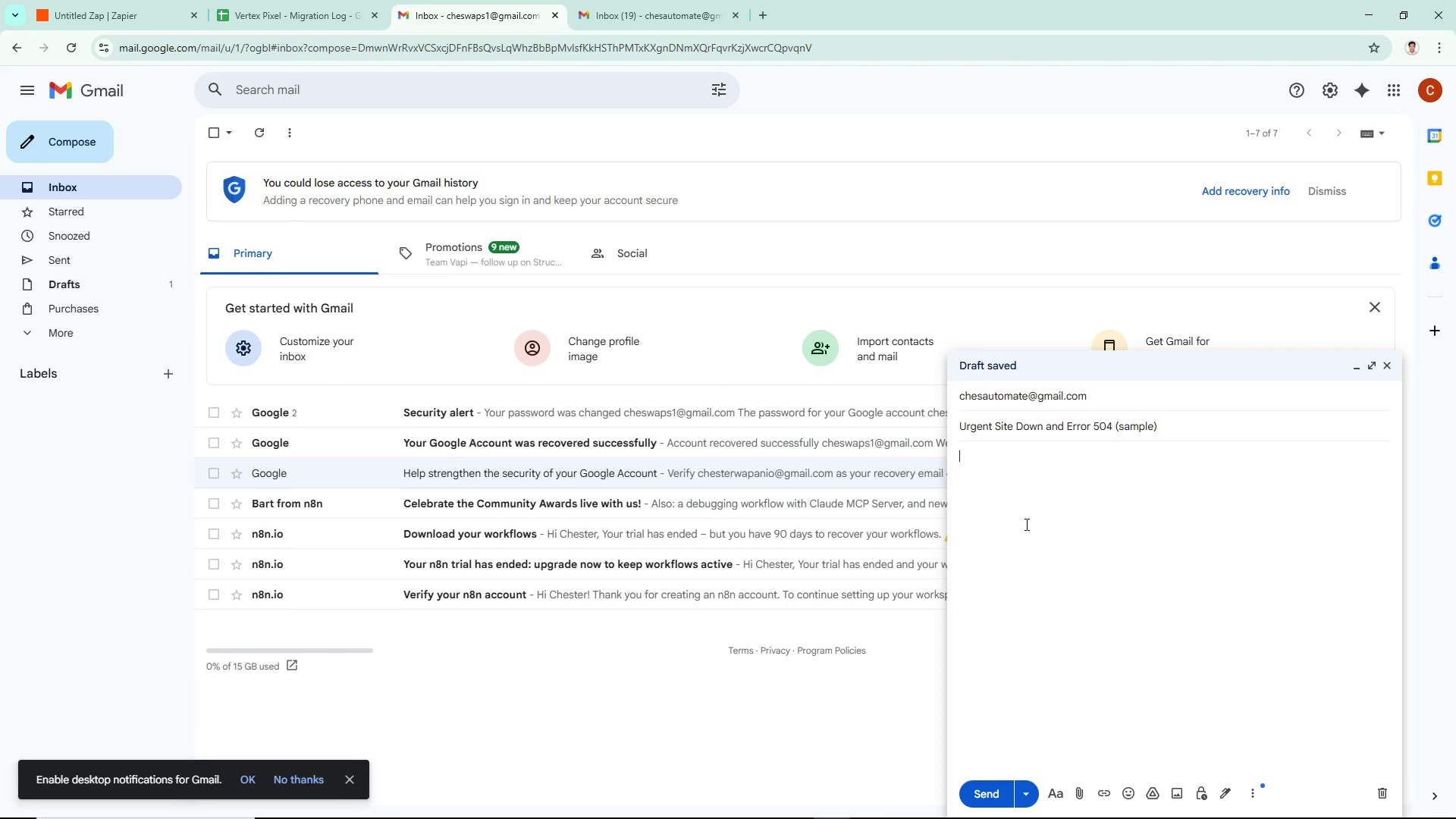 
wait(5.88)
 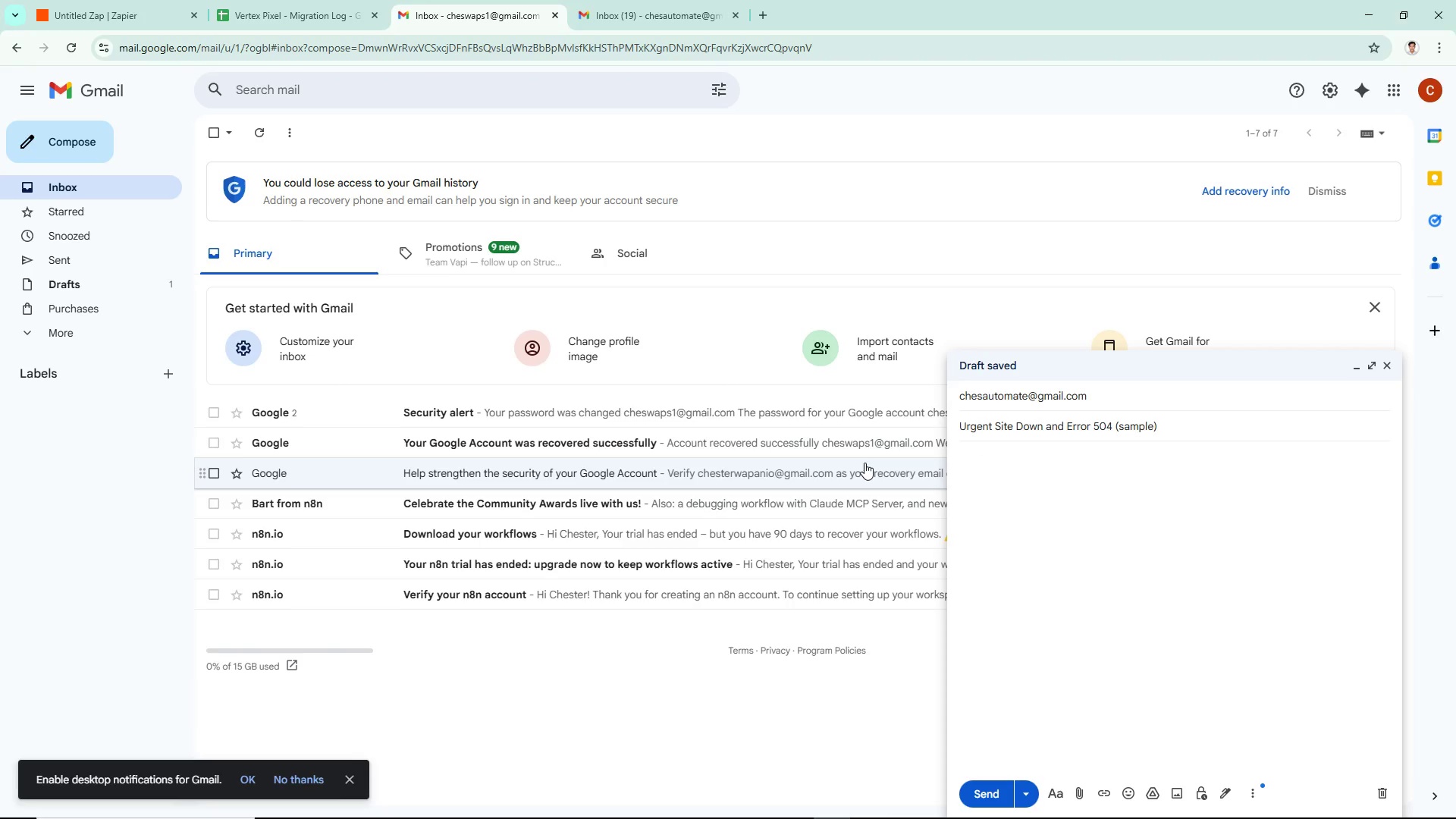 
type(Hi,)
key(Backspace)
type( Support,)
 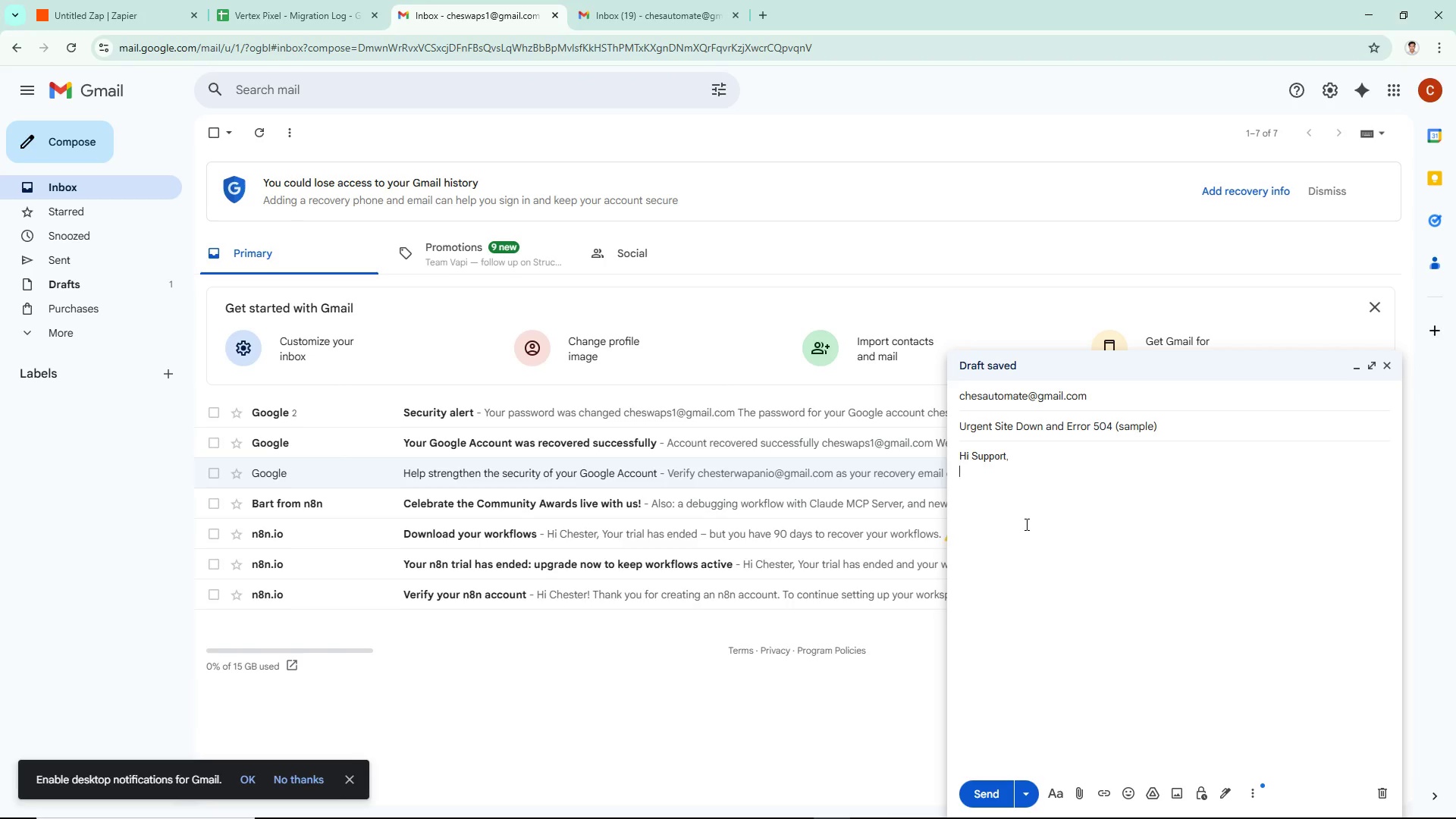 
key(Enter)
 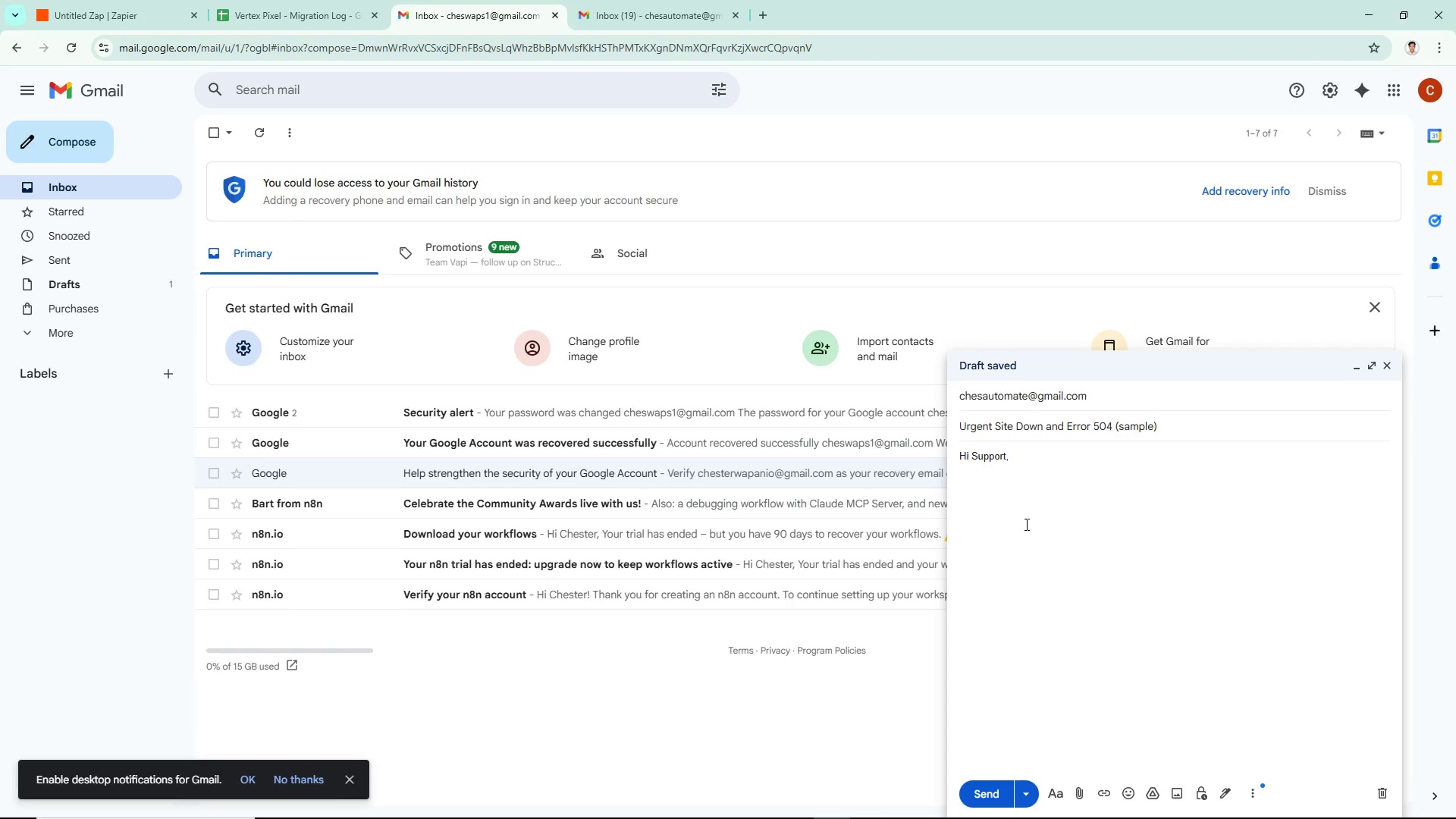 
type(I am trying to access the log in opa)
key(Backspace)
key(Backspace)
type(age but it keeps giving me a 504 Gateway Time-out error/)
key(Backspace)
type(. This I)
key(Backspace)
type(is urgent as we have )
 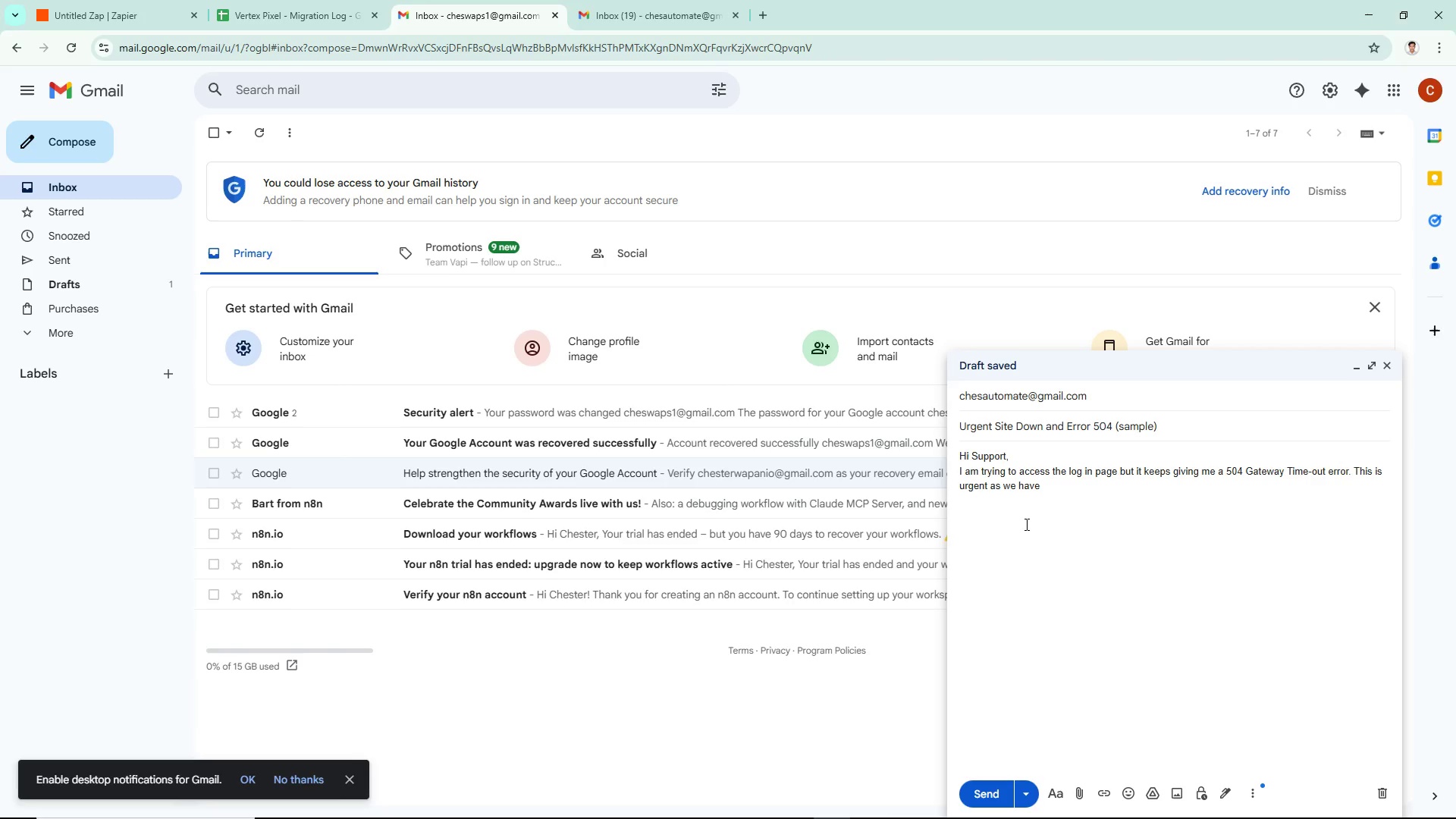 
type(customers trying to buy. Please fix this immediately.)
 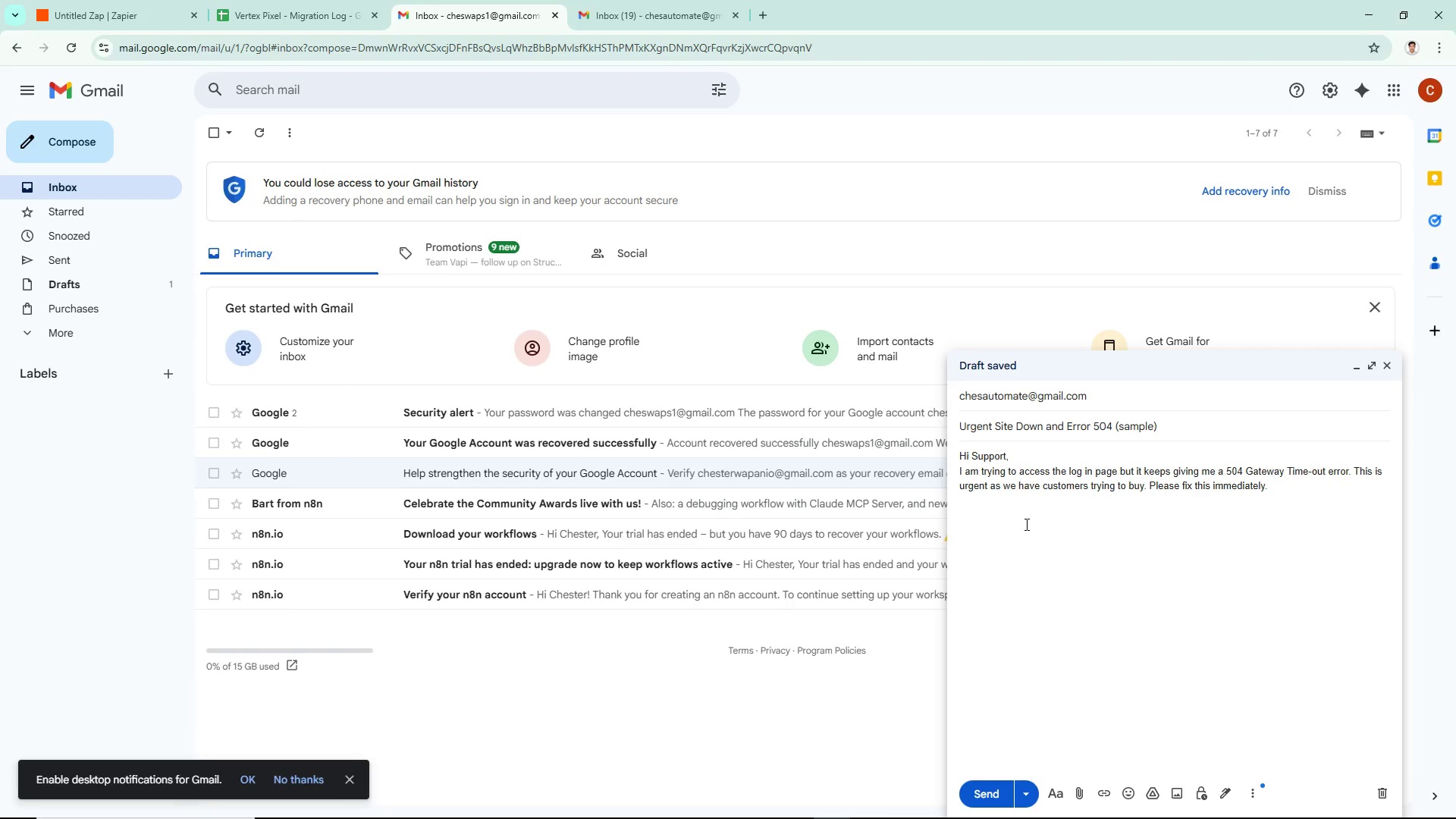 
key(Enter)
 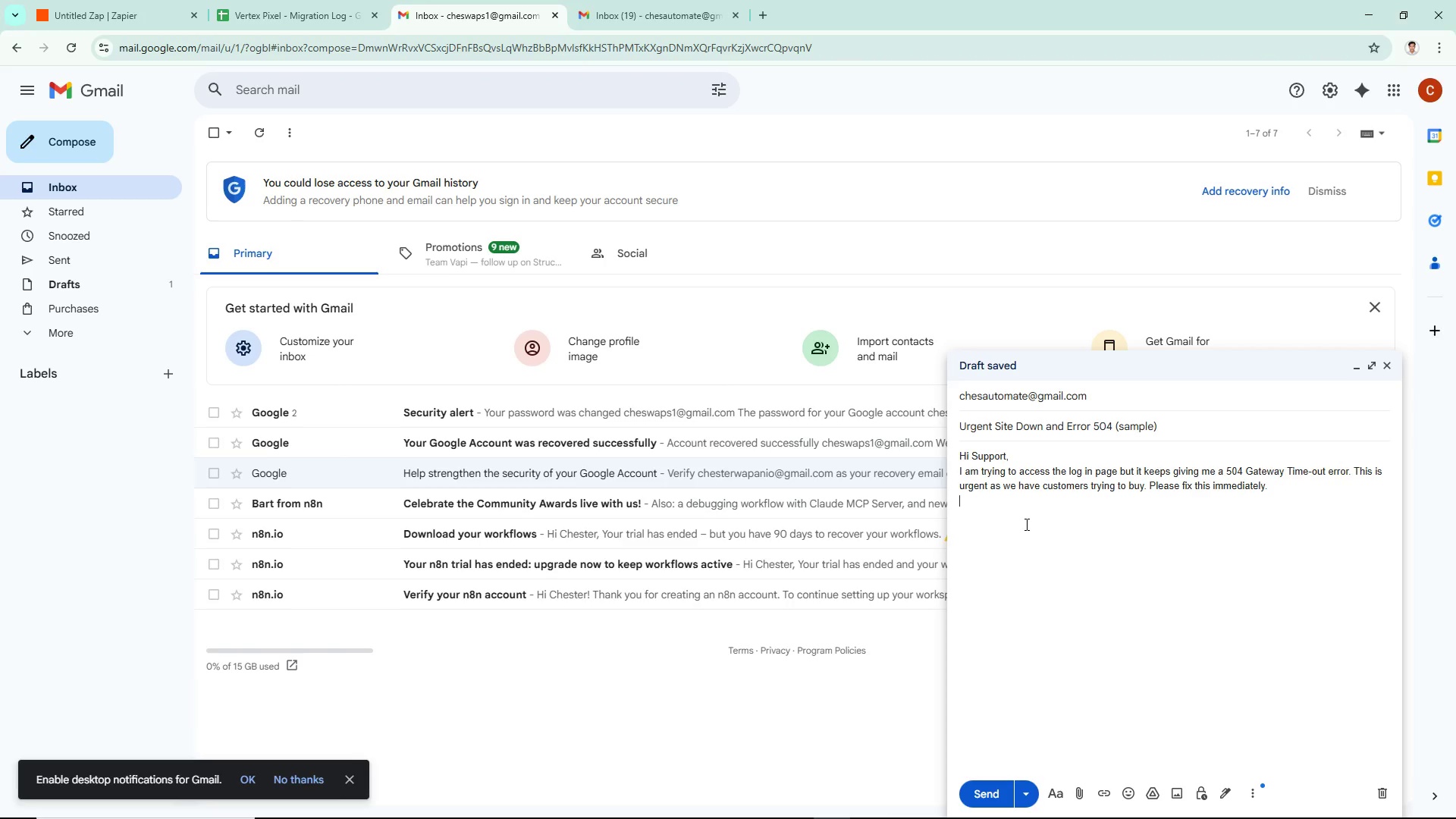 
type(Thanks,)
 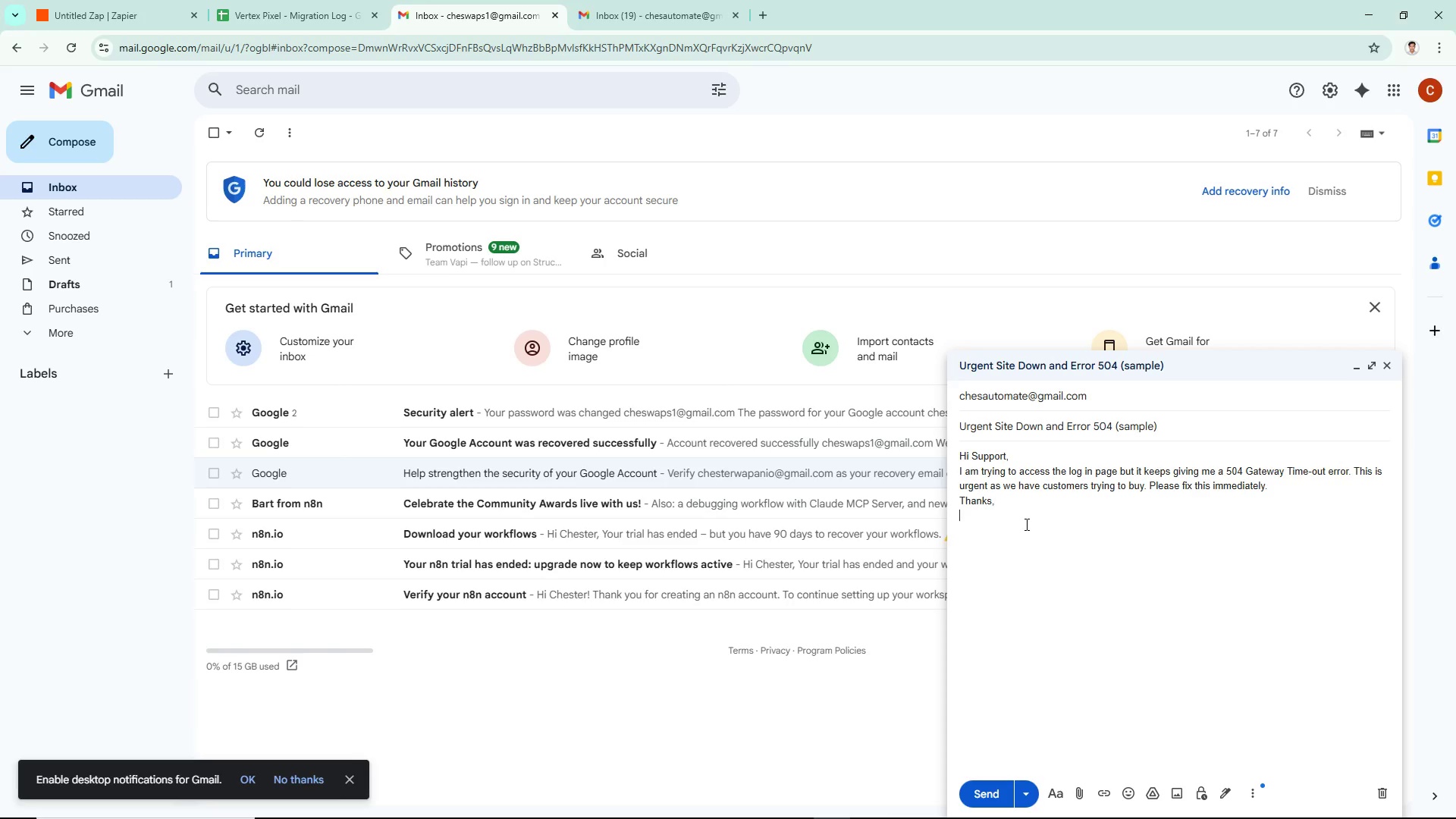 
key(Enter)
 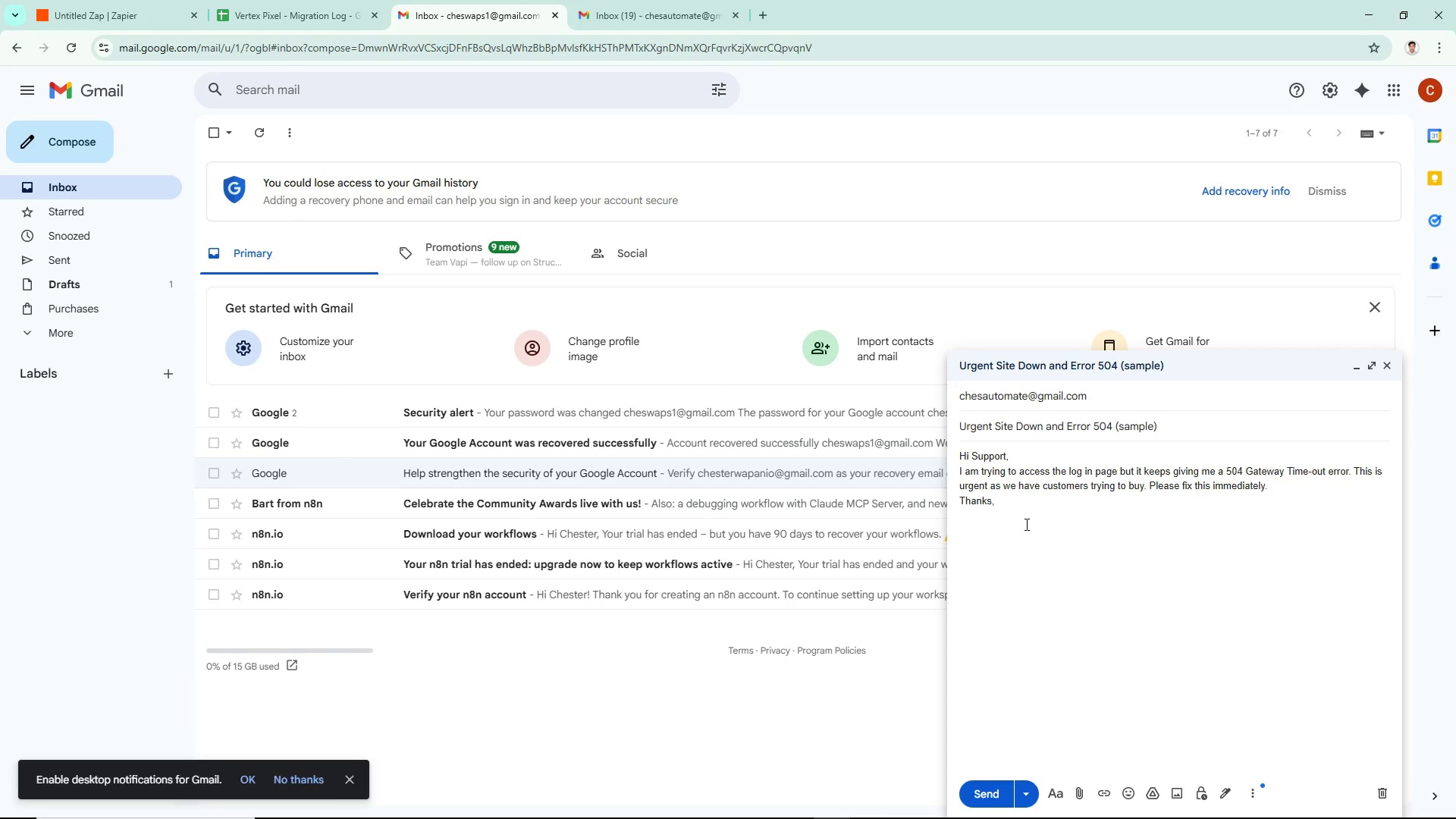 
type(John Dow)
key(Backspace)
type(e)
 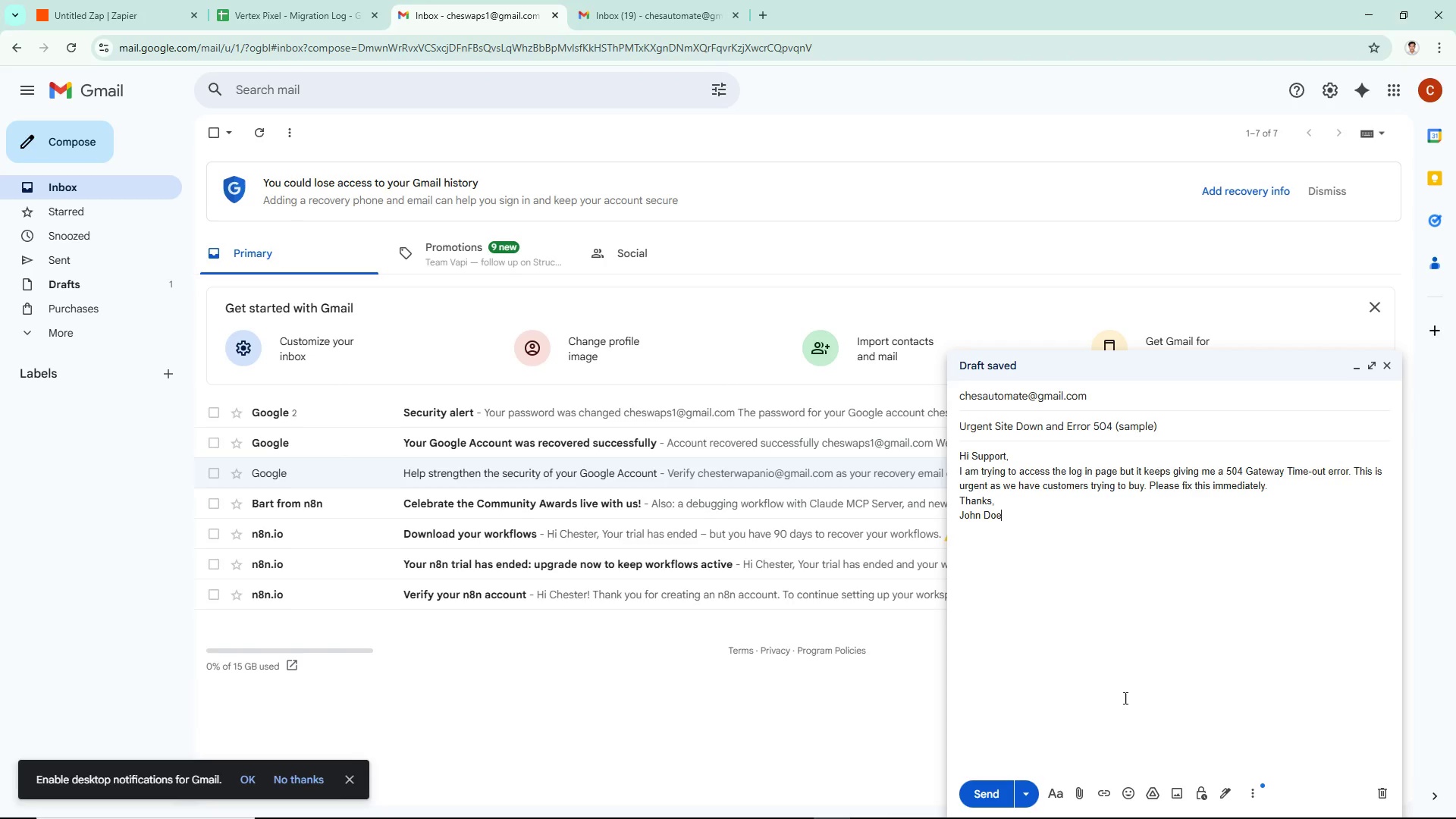 
wait(9.53)
 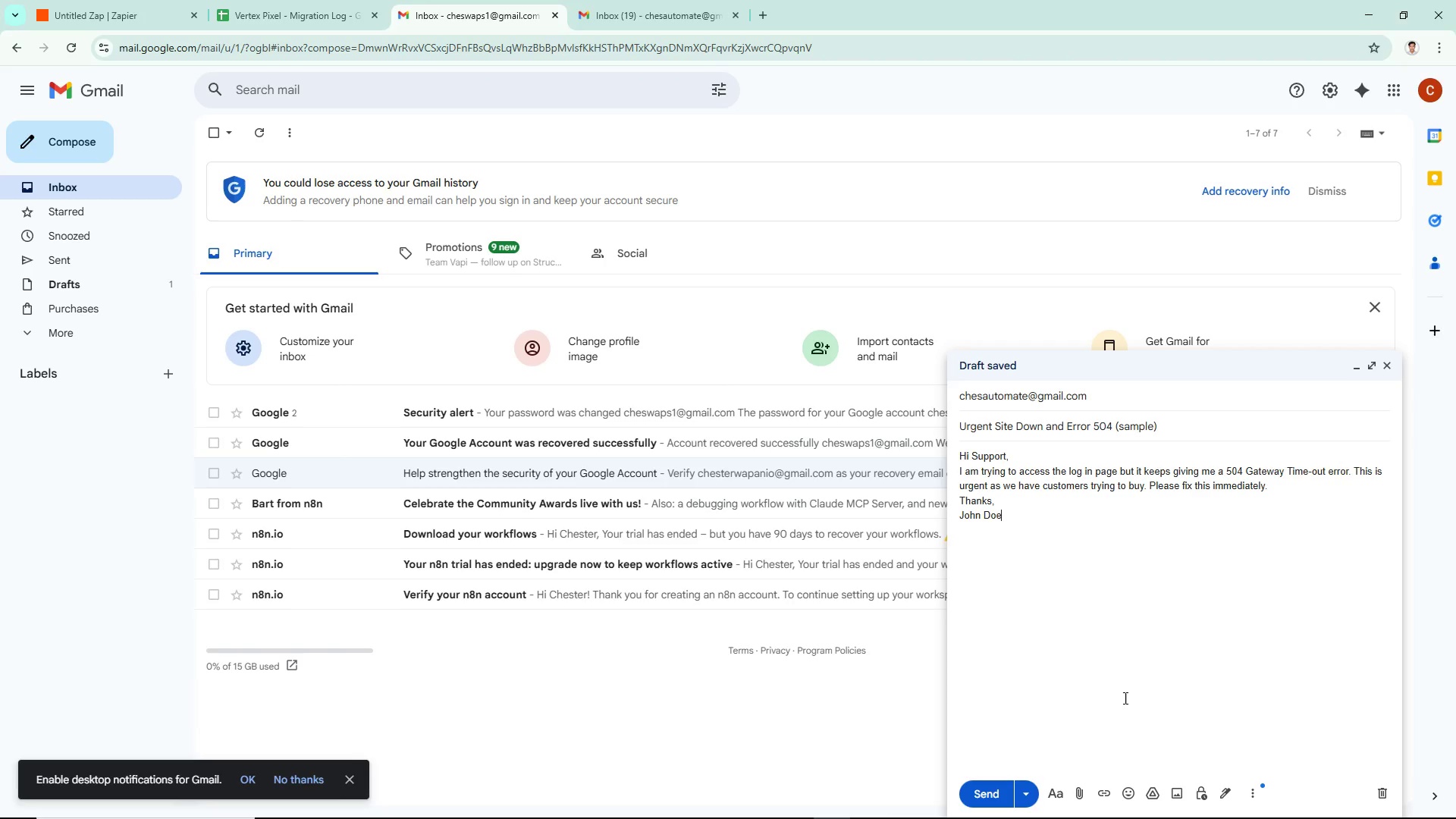 
left_click([306, 0])
 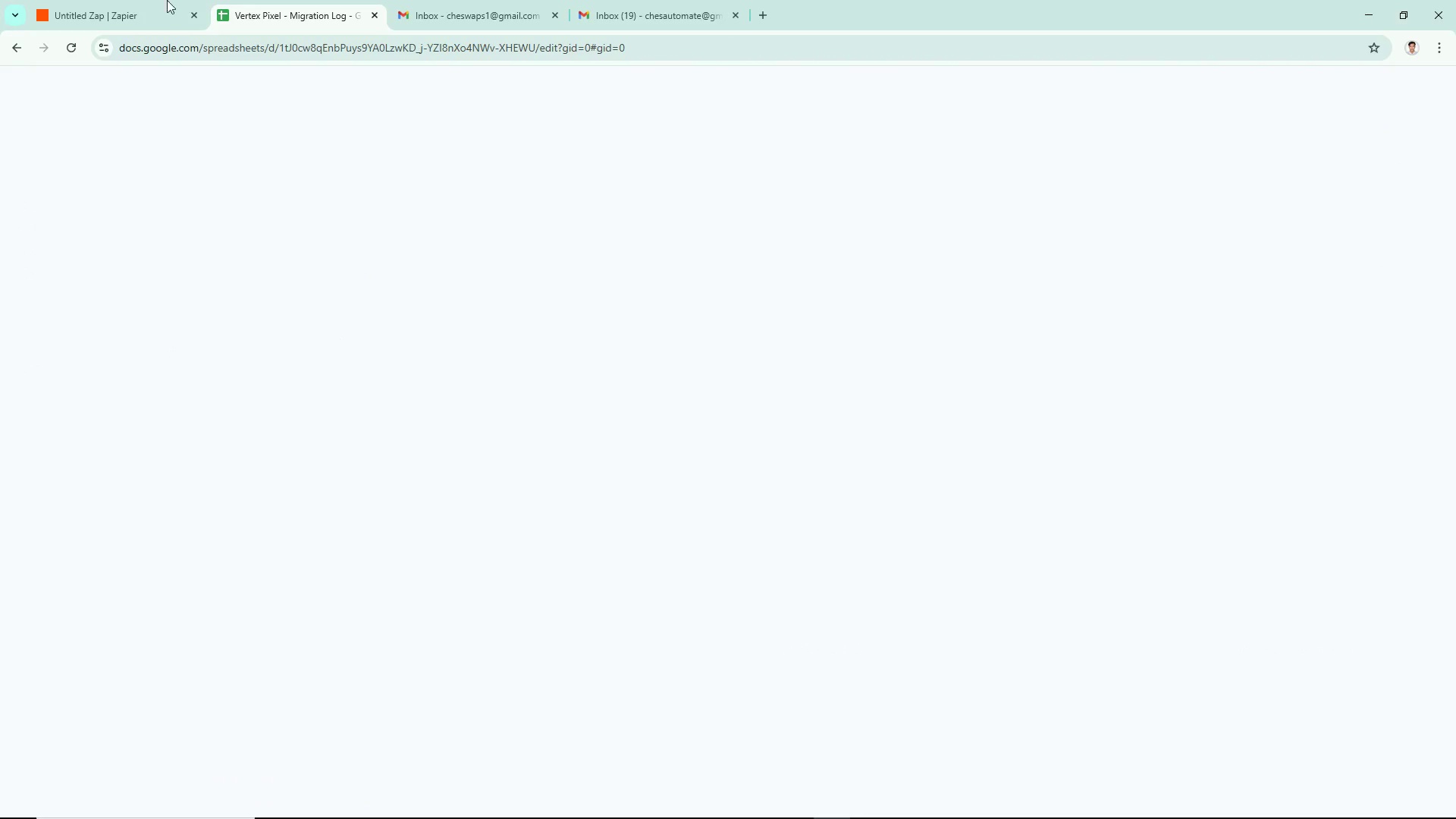 
left_click([87, 0])
 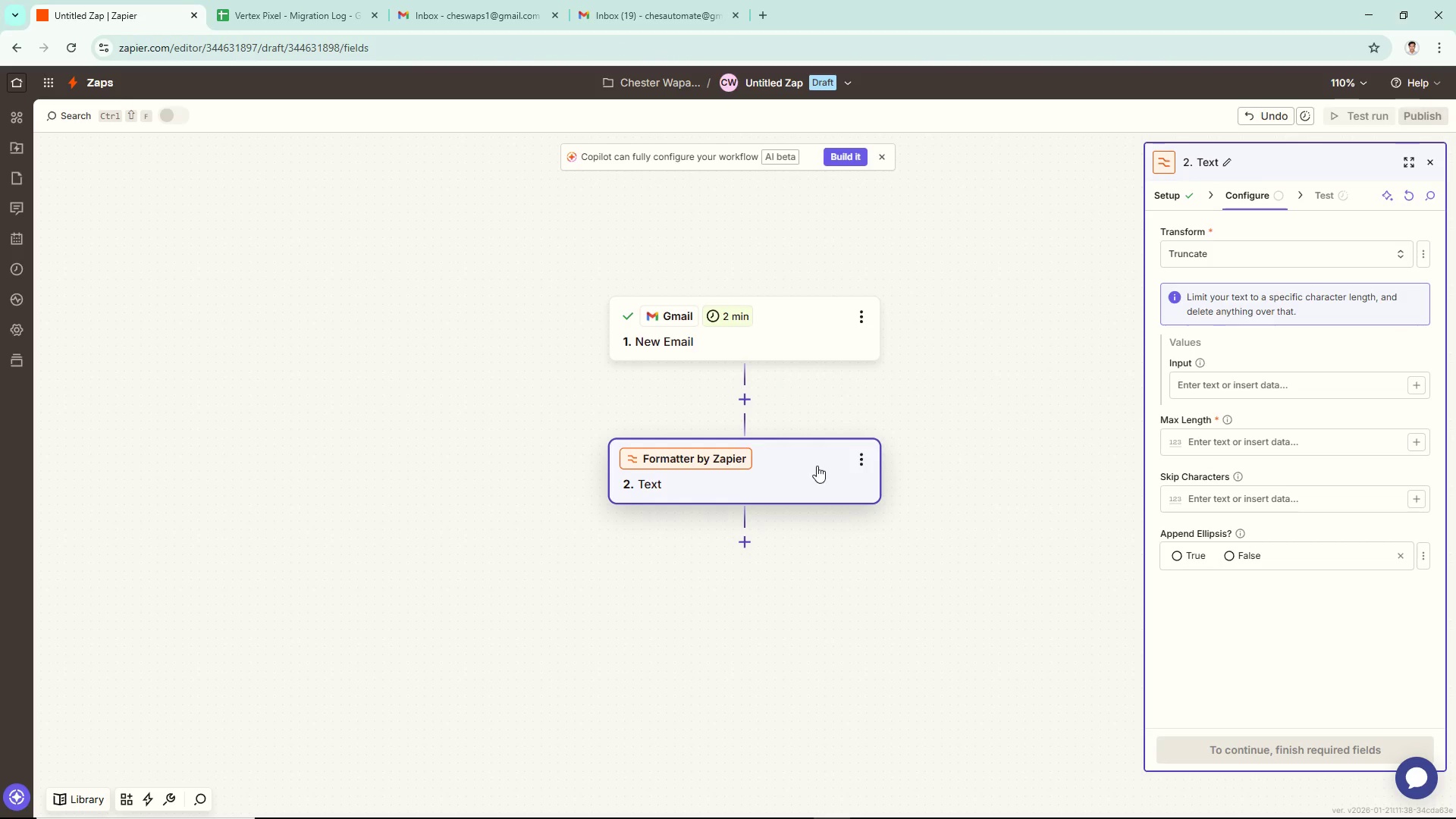 
left_click([810, 347])
 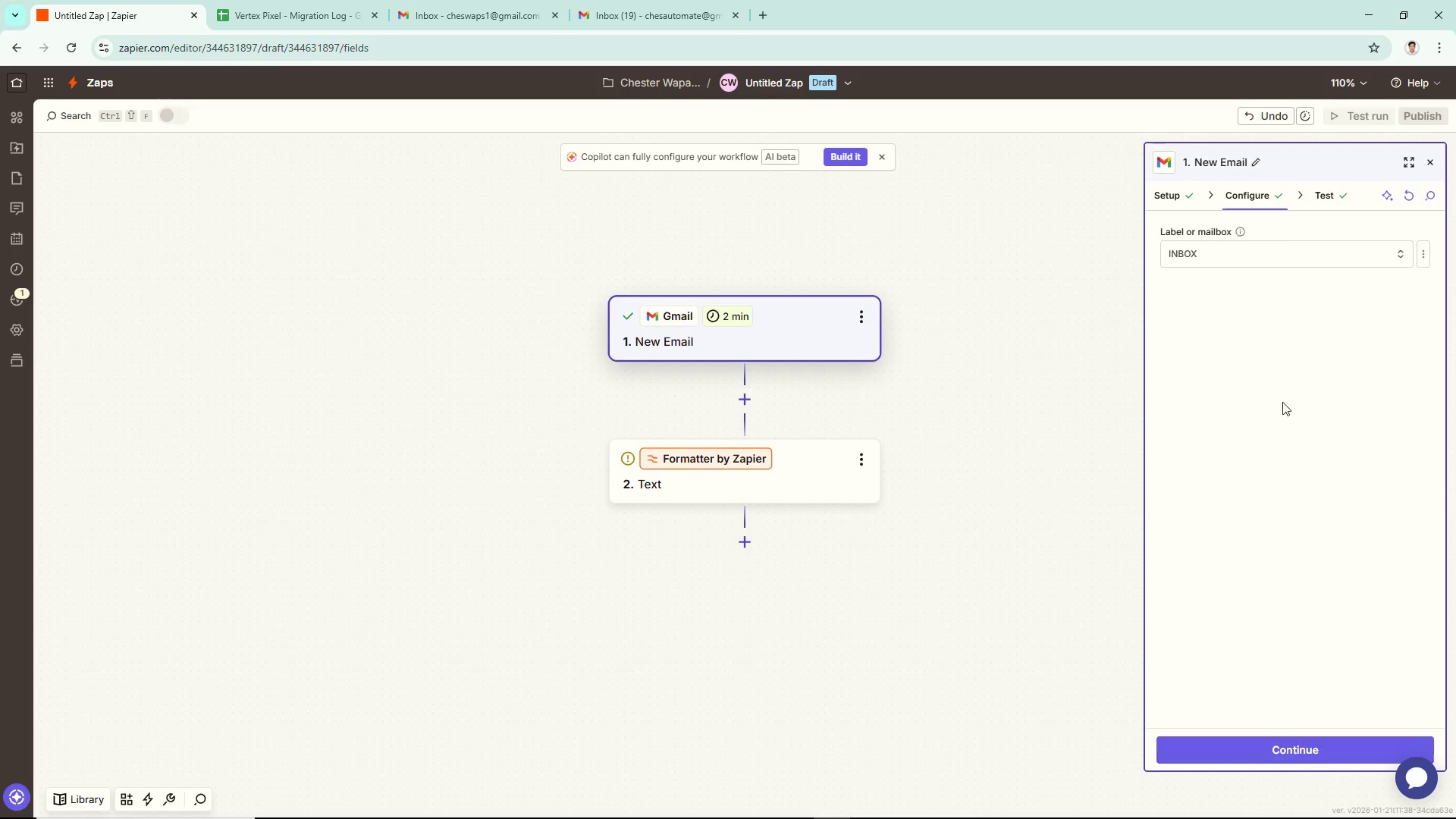 
left_click([1329, 196])
 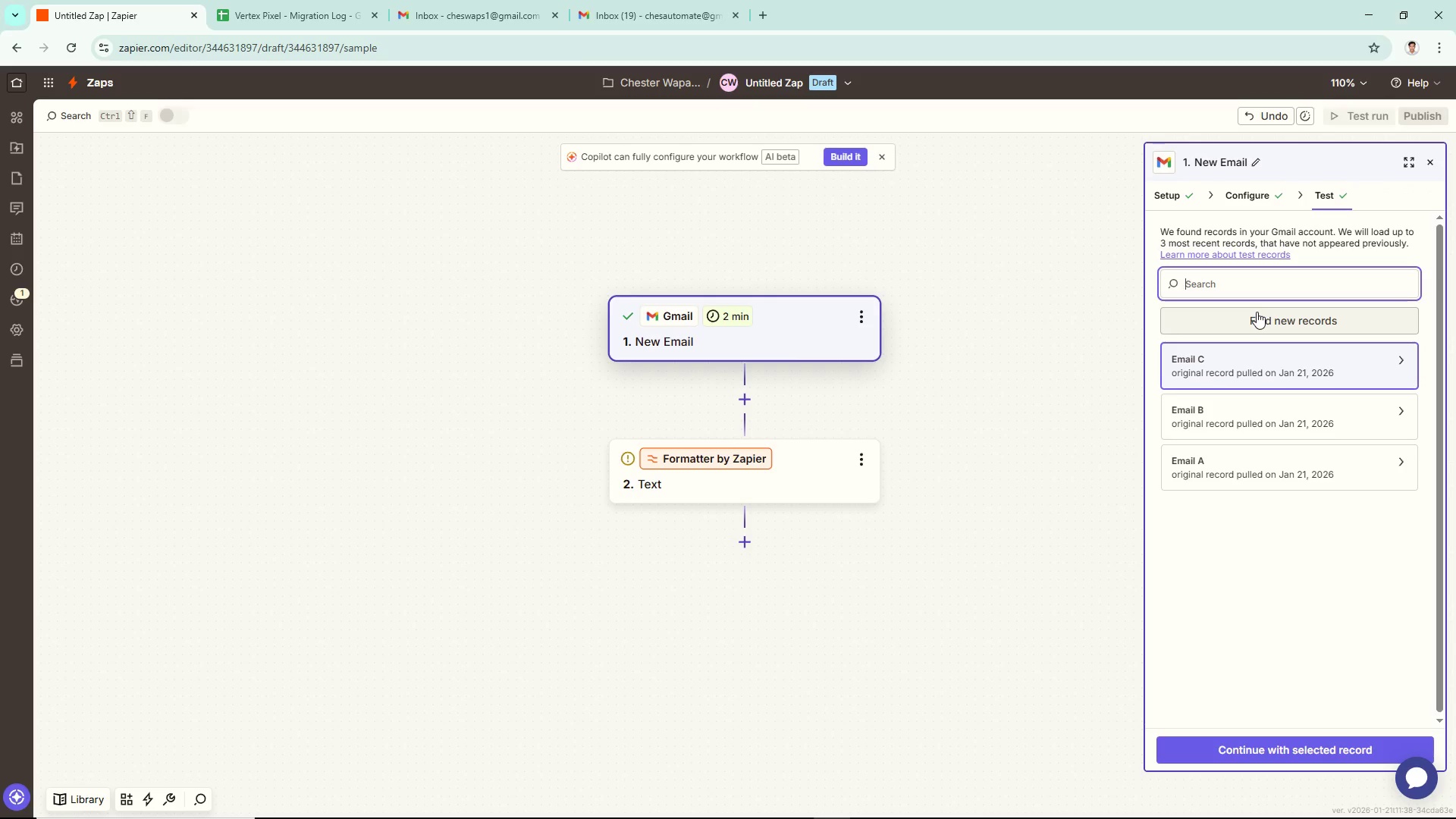 
left_click([1256, 311])
 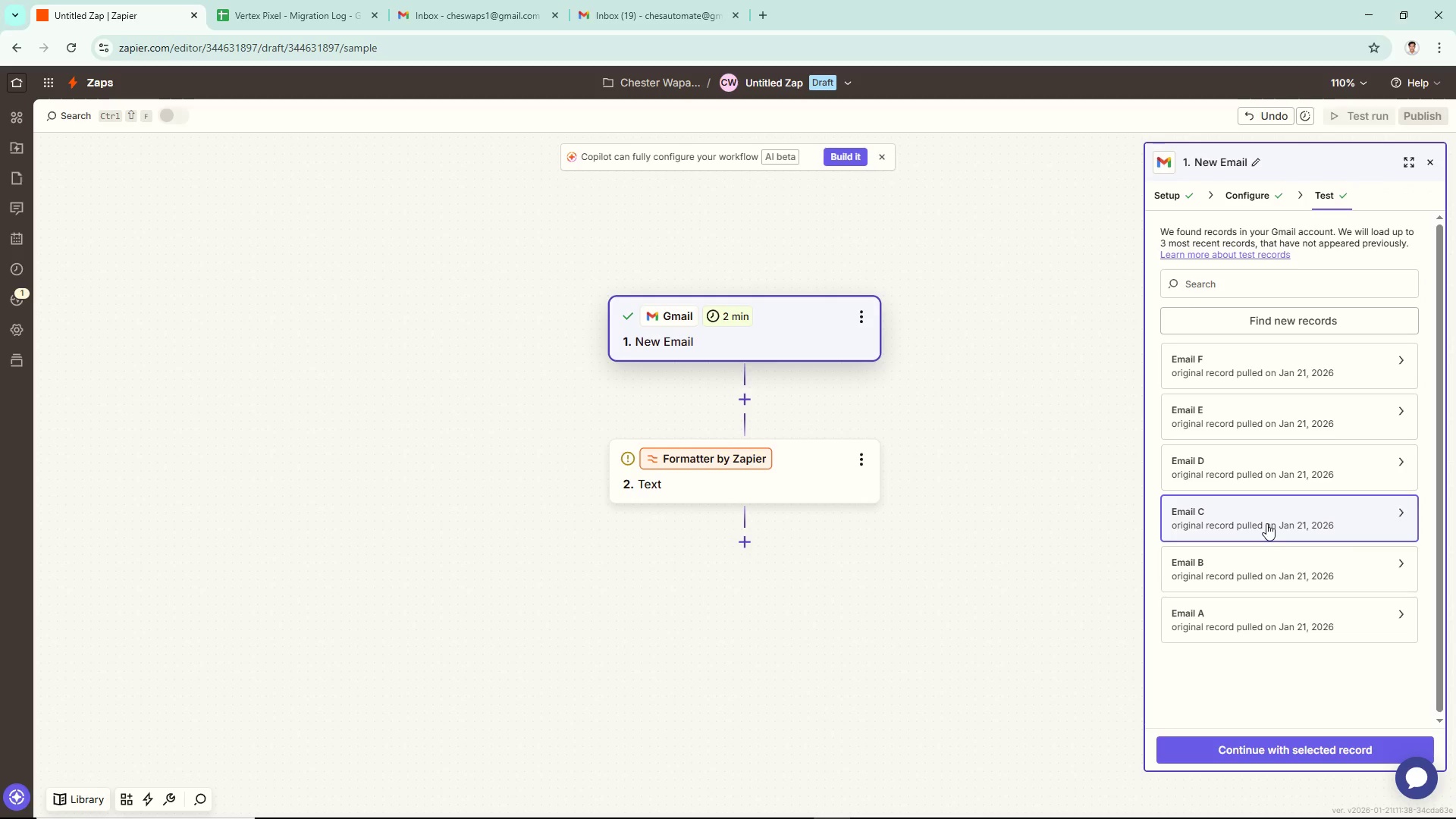 
wait(6.0)
 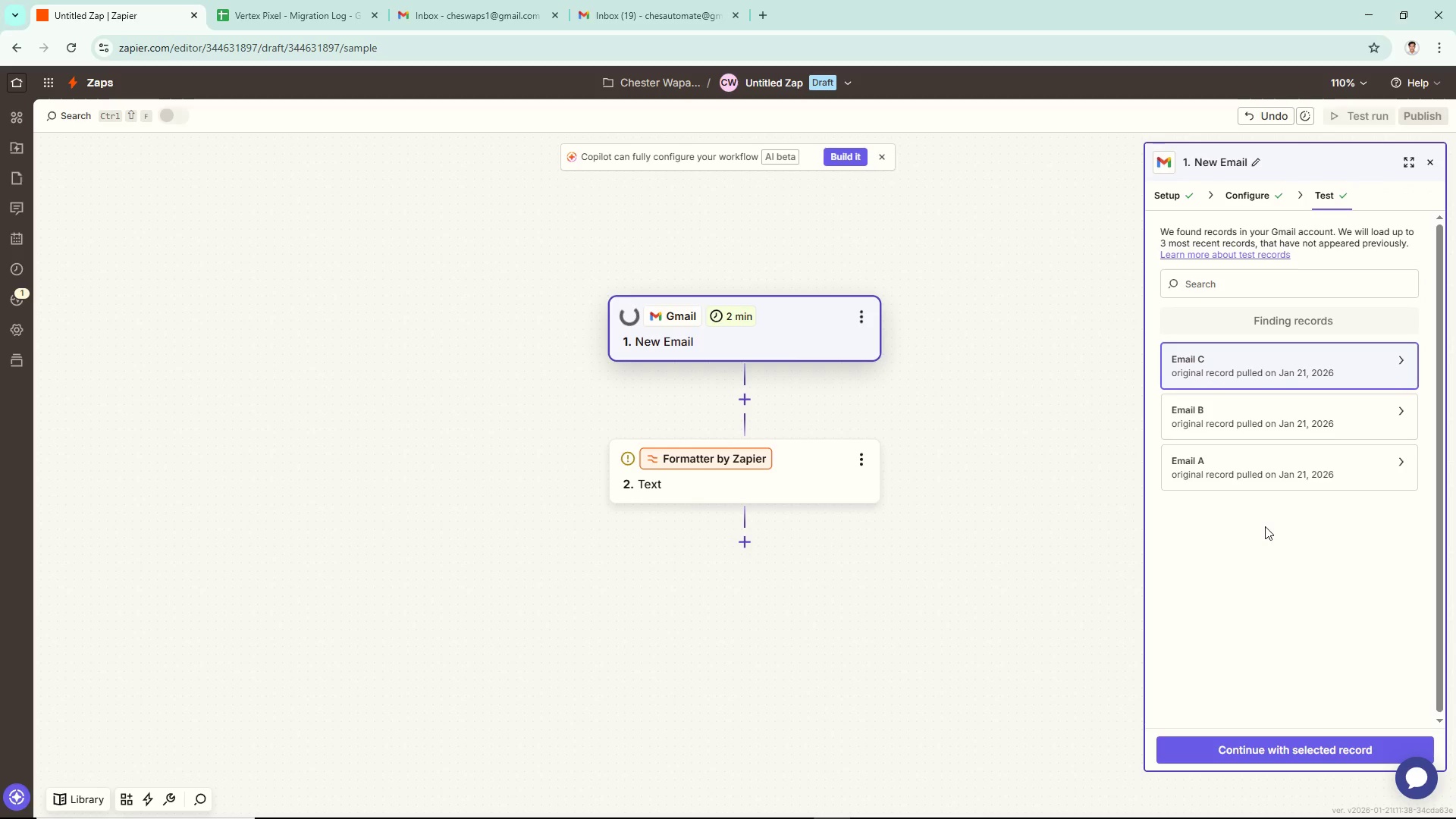 
left_click([1387, 464])
 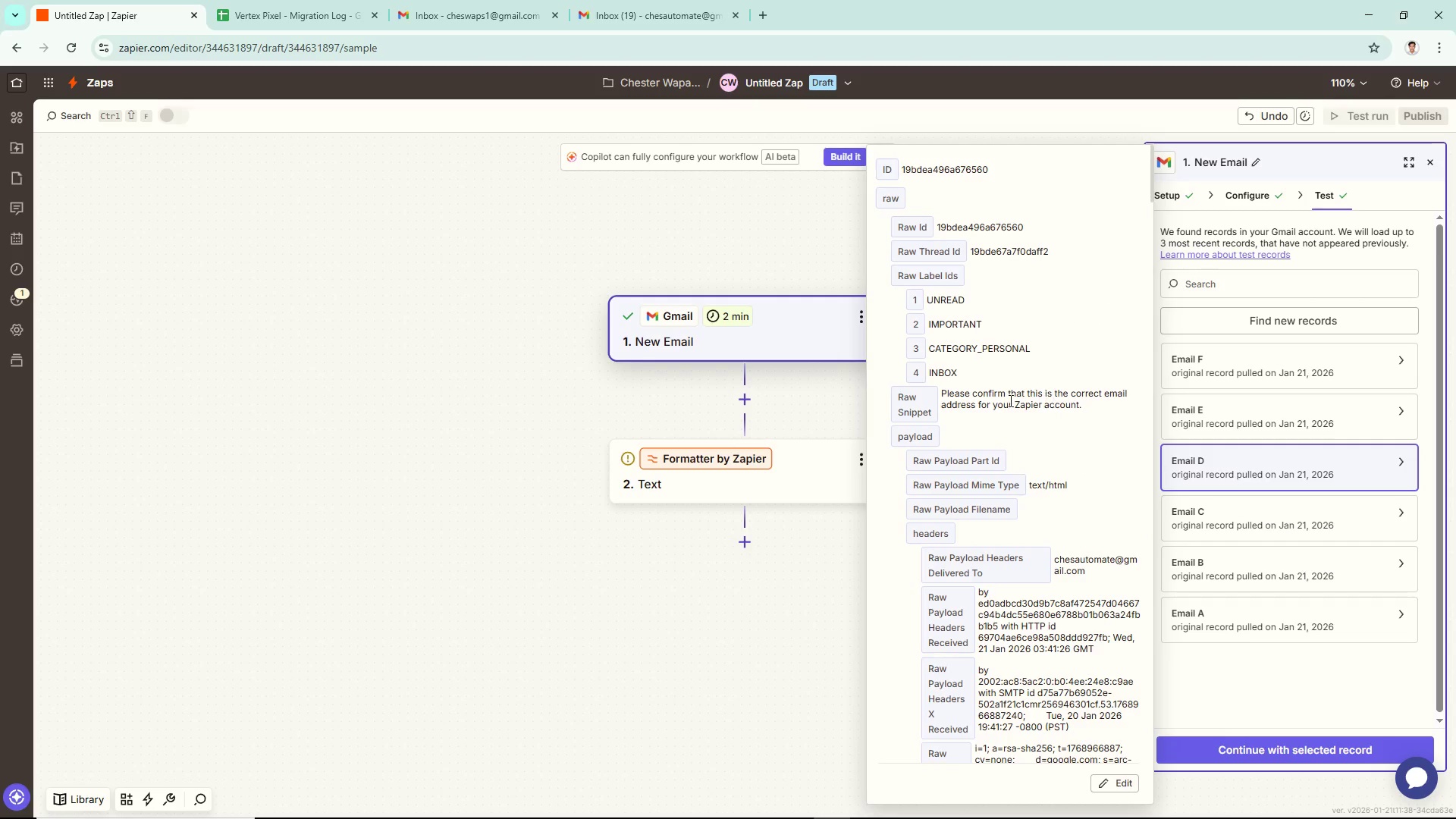 
scroll: coordinate [998, 397], scroll_direction: down, amount: 1.0
 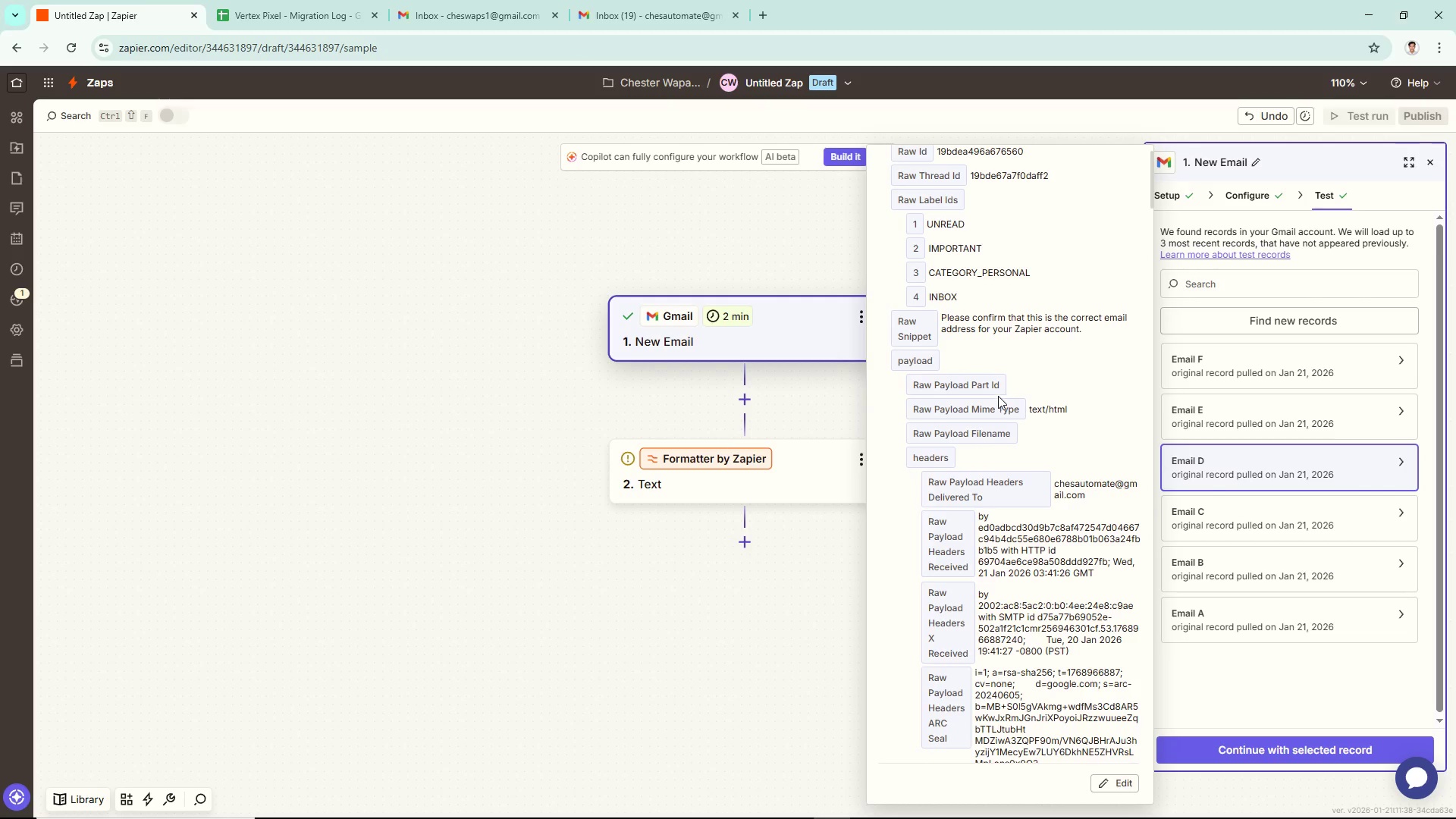 
scroll: coordinate [997, 389], scroll_direction: up, amount: 2.0
 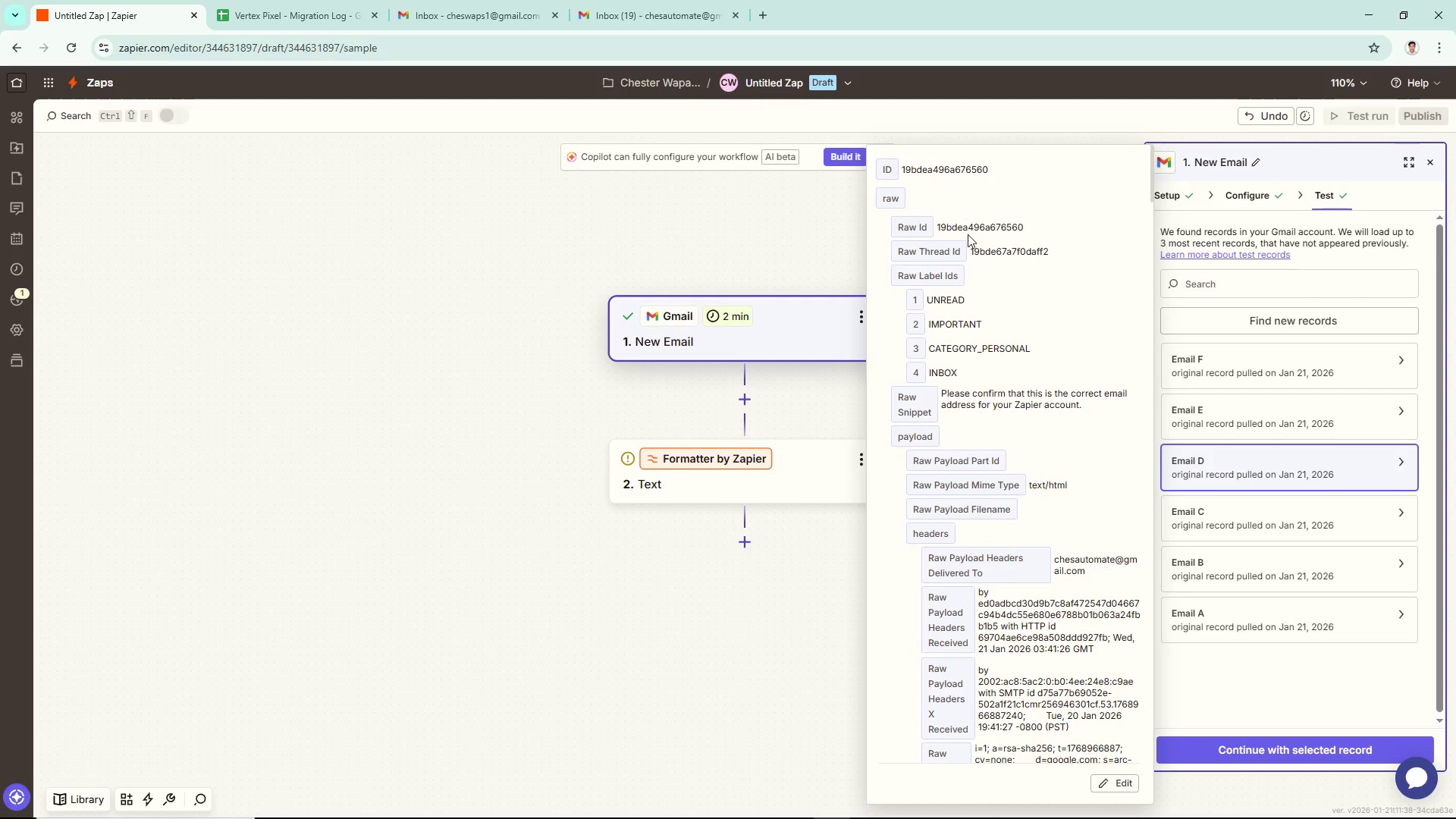 
scroll: coordinate [916, 401], scroll_direction: down, amount: 79.0
 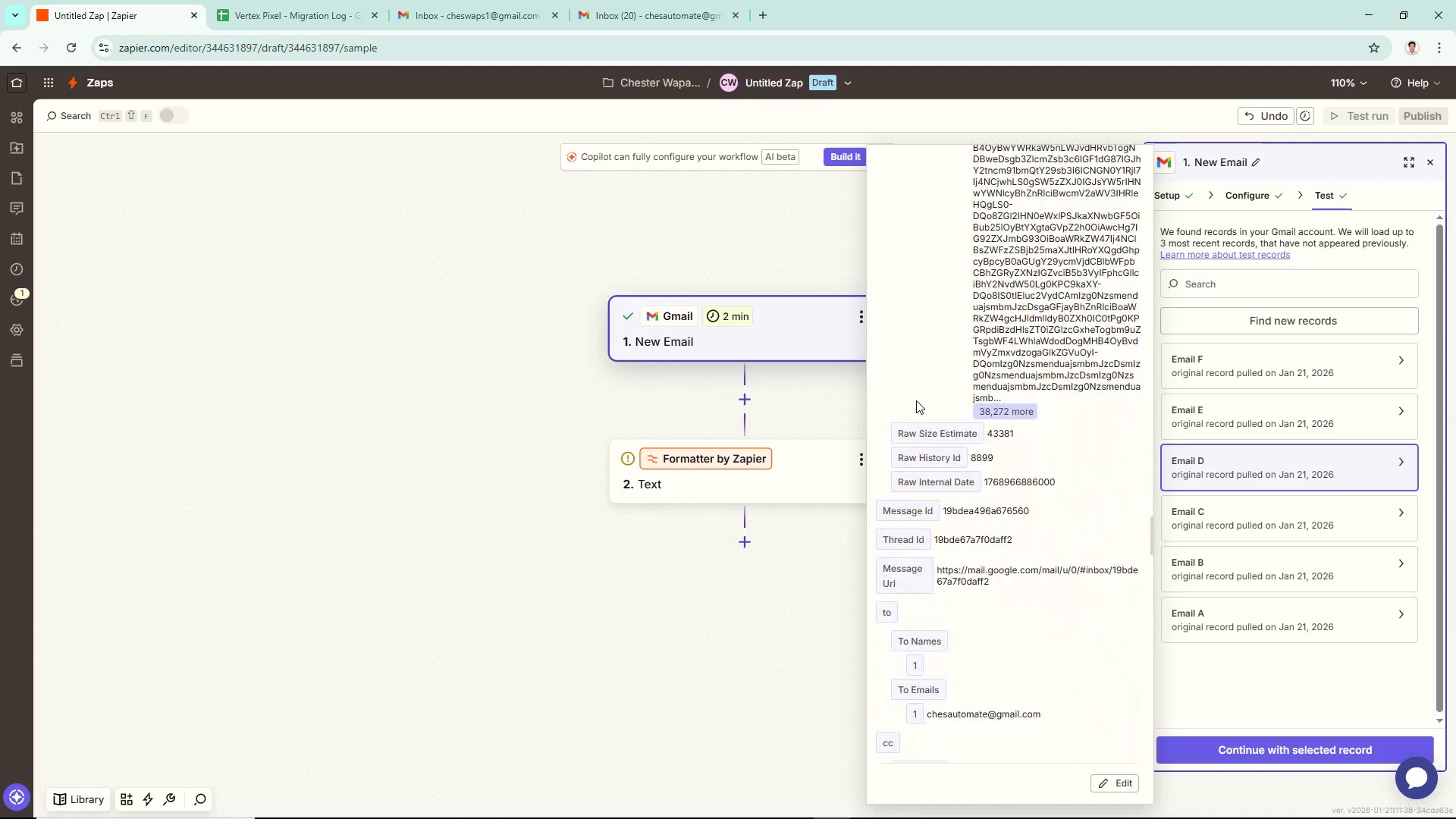 
scroll: coordinate [950, 472], scroll_direction: down, amount: 34.0
 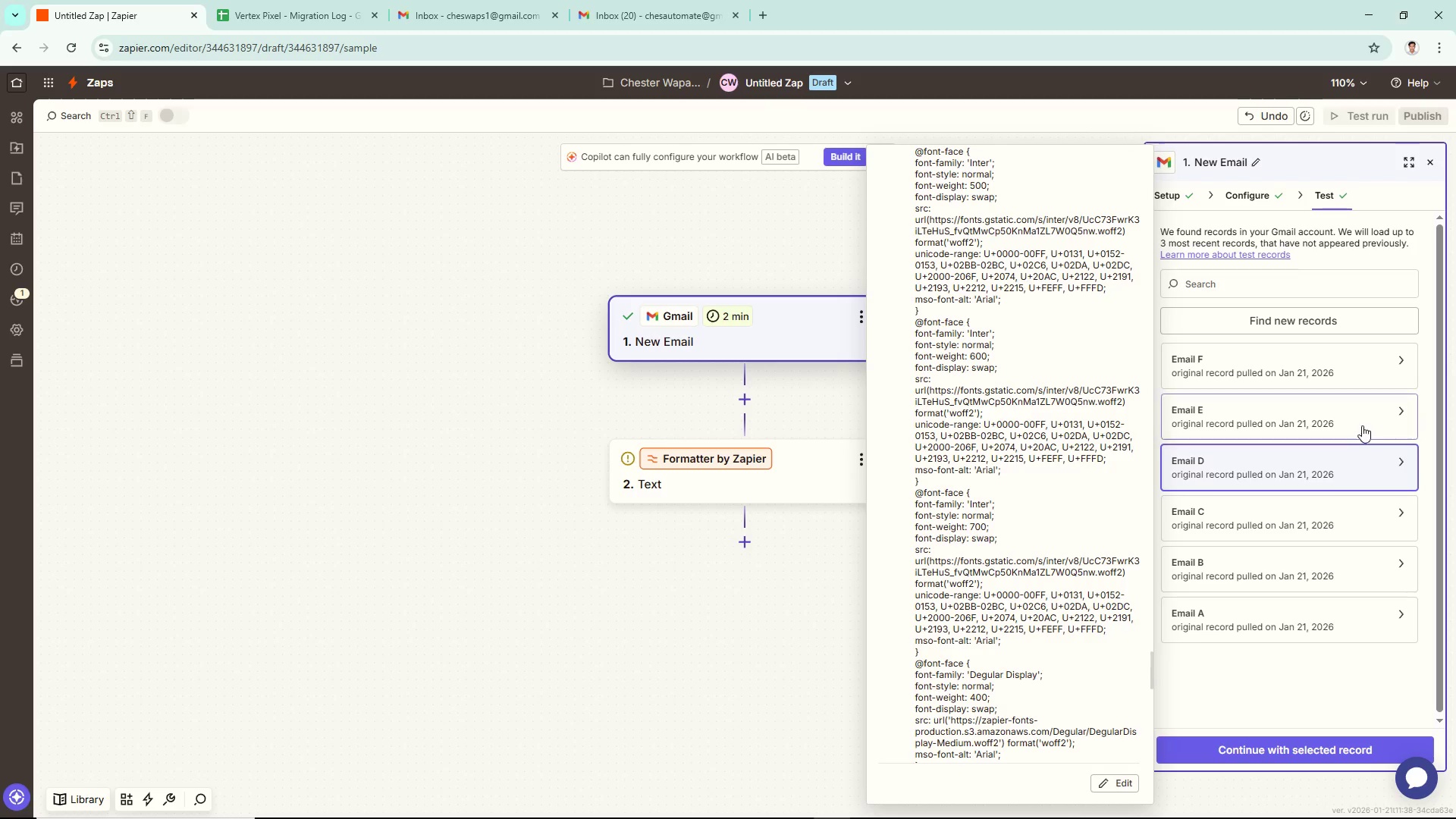 
left_click([1362, 425])
 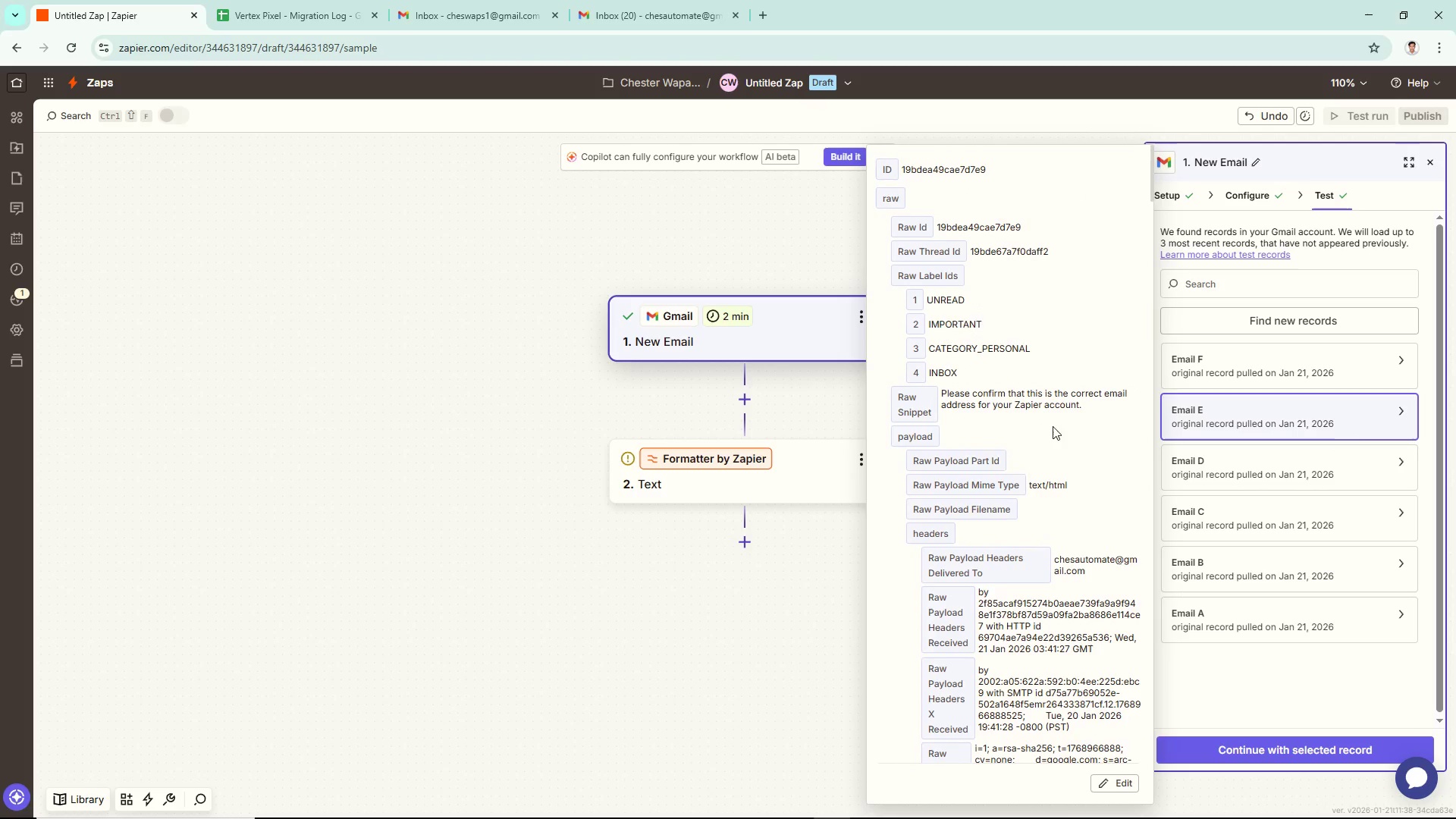 
scroll: coordinate [946, 234], scroll_direction: up, amount: 2.0
 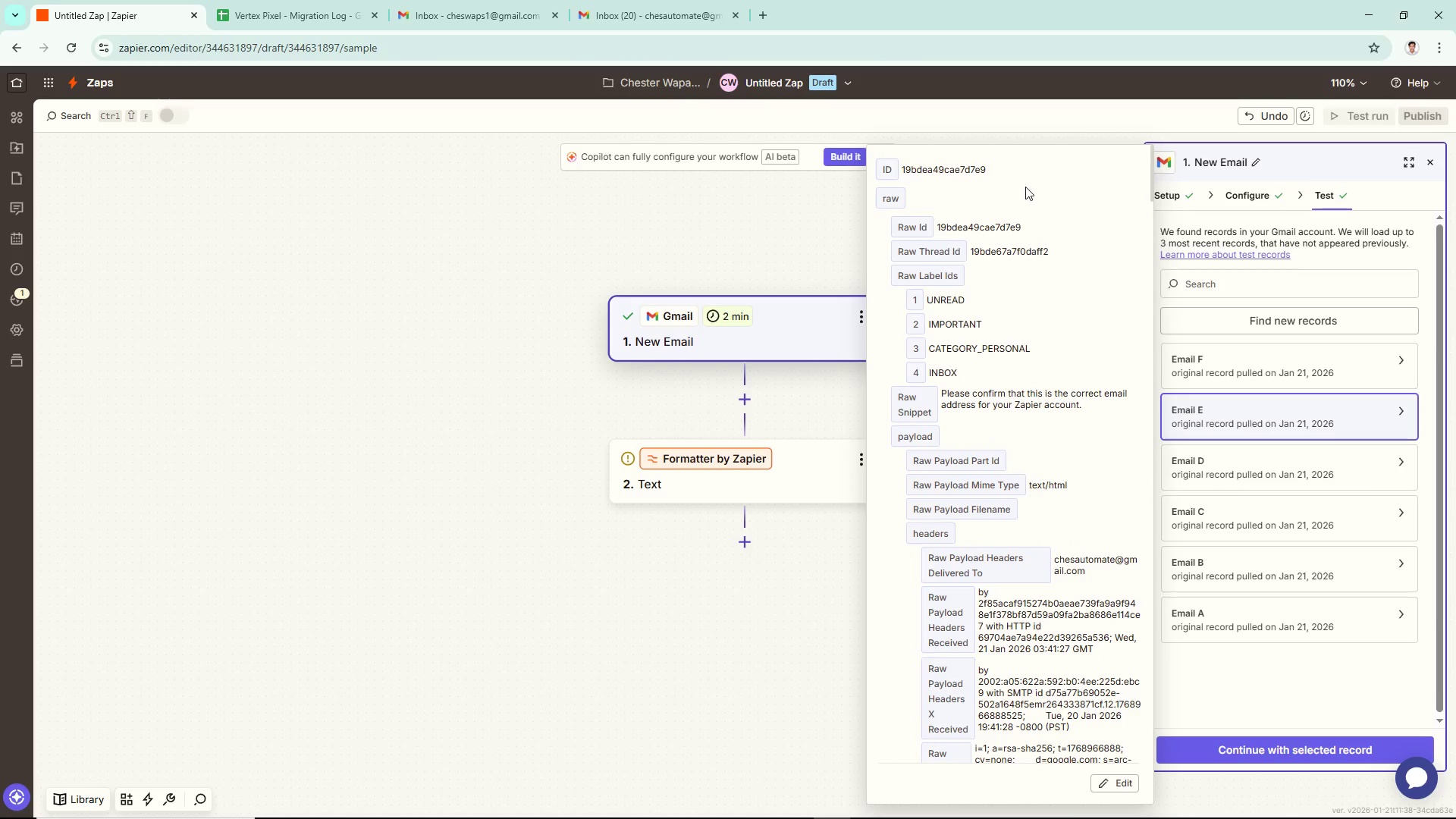 
scroll: coordinate [1012, 251], scroll_direction: down, amount: 34.0
 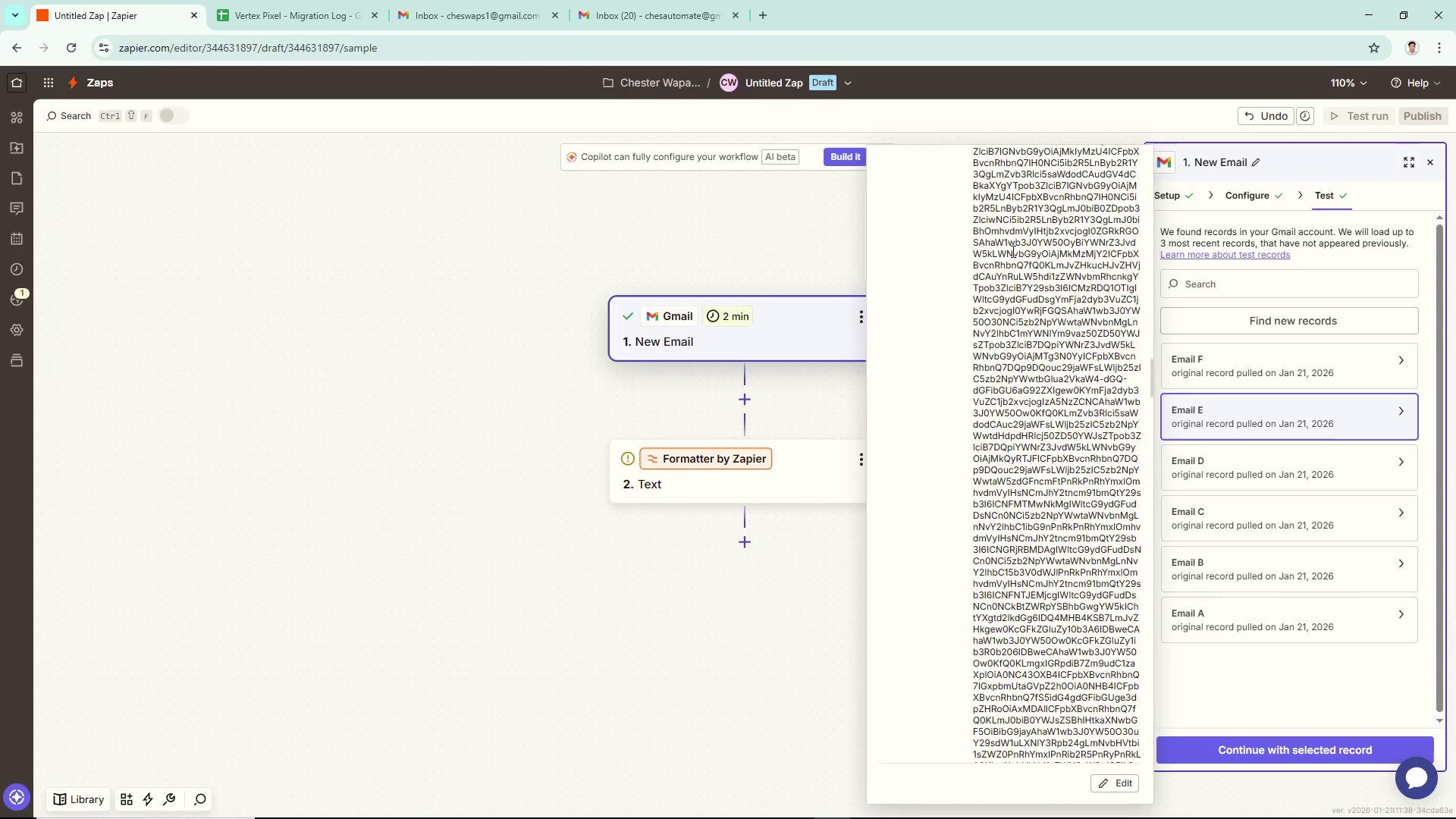 
left_click([1379, 368])
 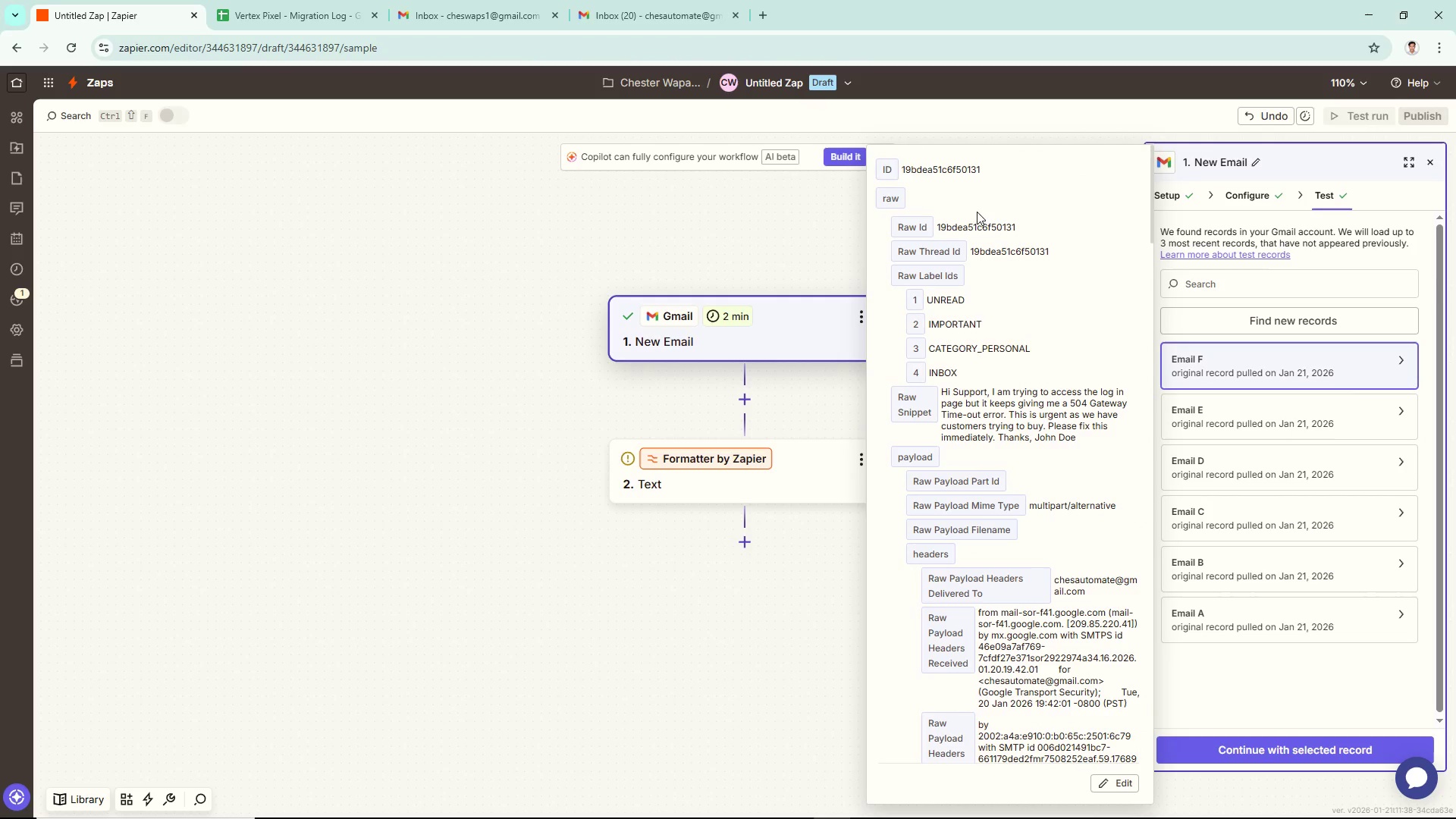 
scroll: coordinate [972, 187], scroll_direction: up, amount: 1.0
 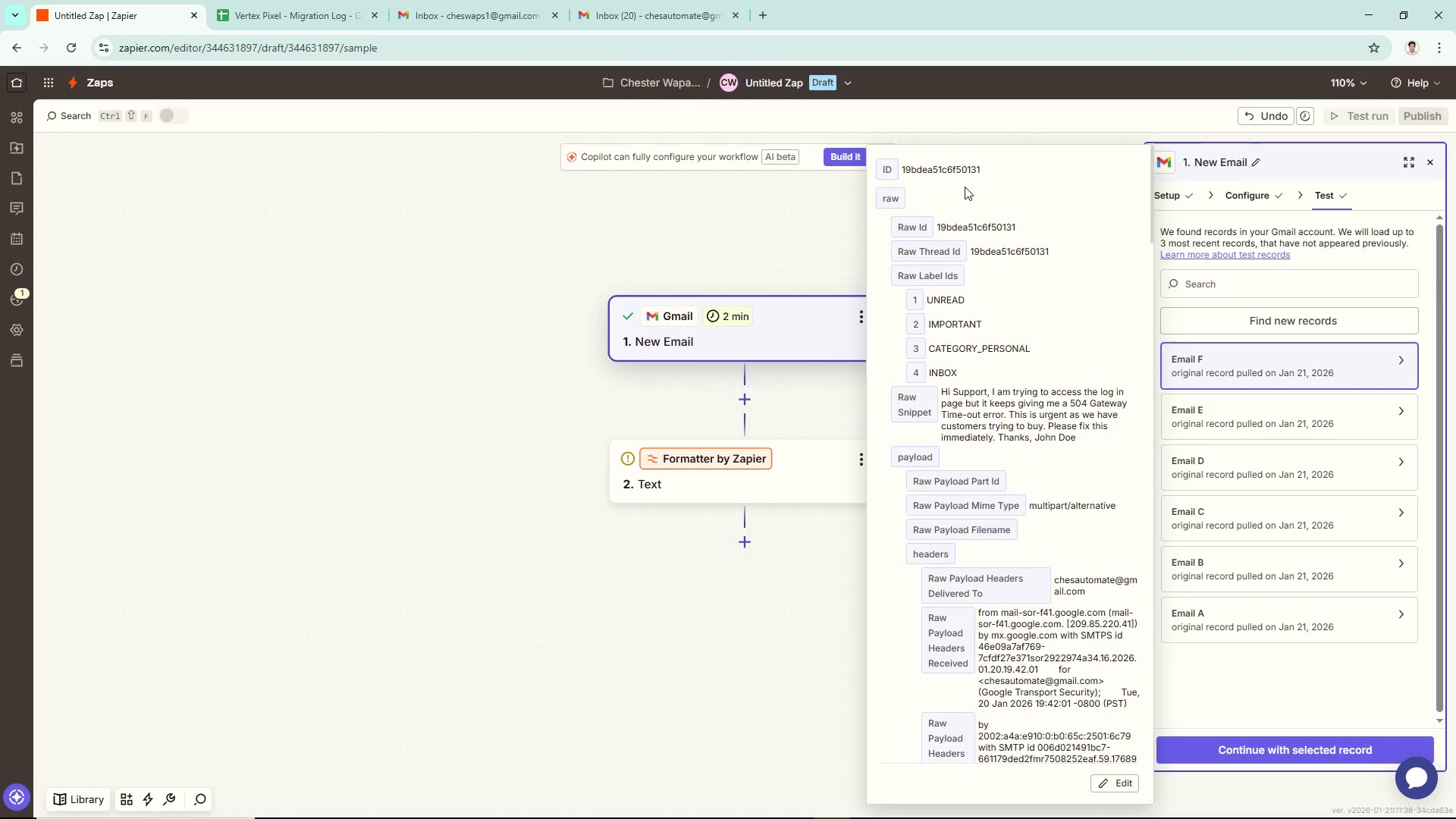 
scroll: coordinate [974, 271], scroll_direction: down, amount: 2.0
 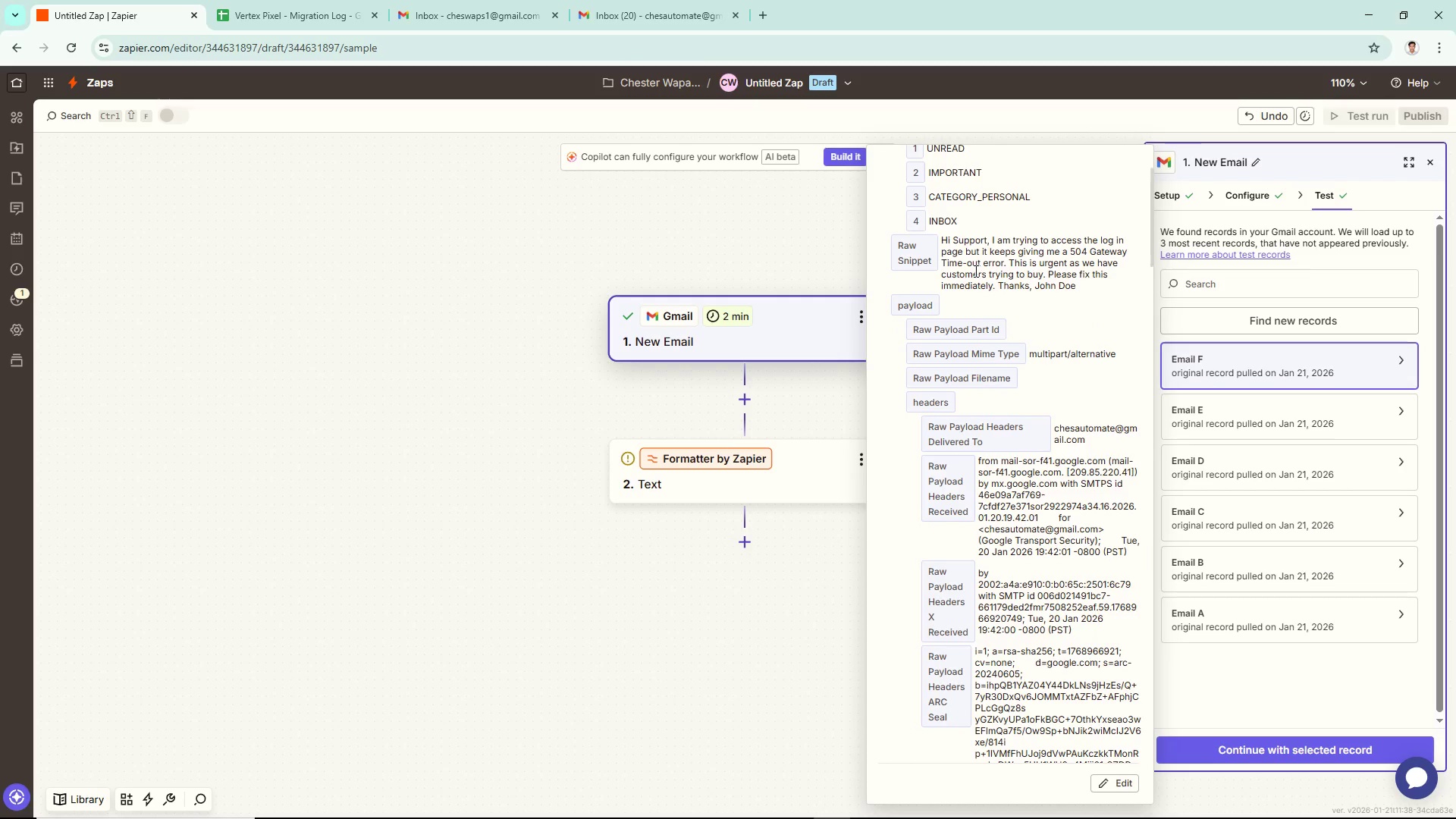 
scroll: coordinate [974, 271], scroll_direction: up, amount: 2.0
 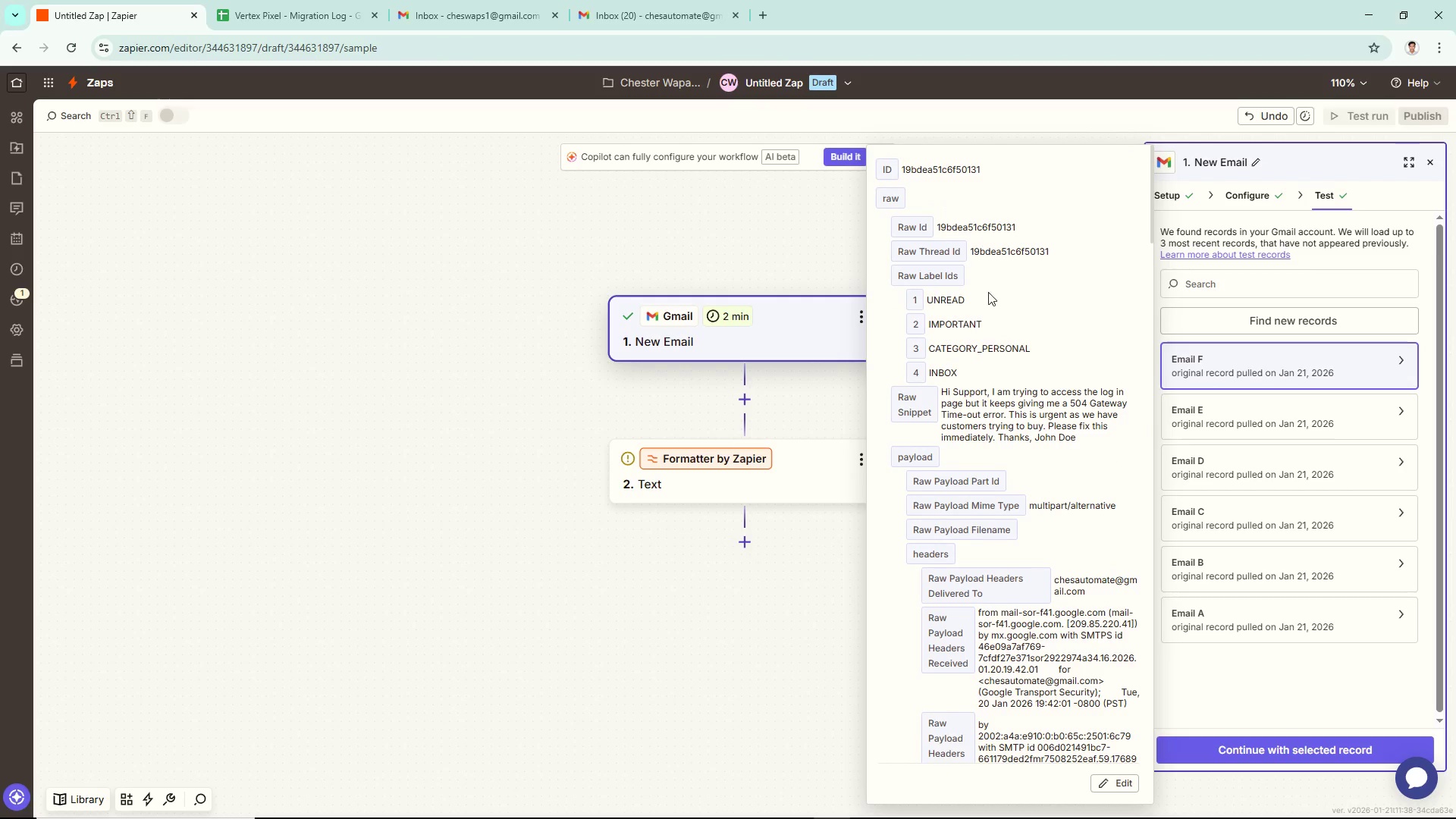 
scroll: coordinate [996, 341], scroll_direction: down, amount: 22.0
 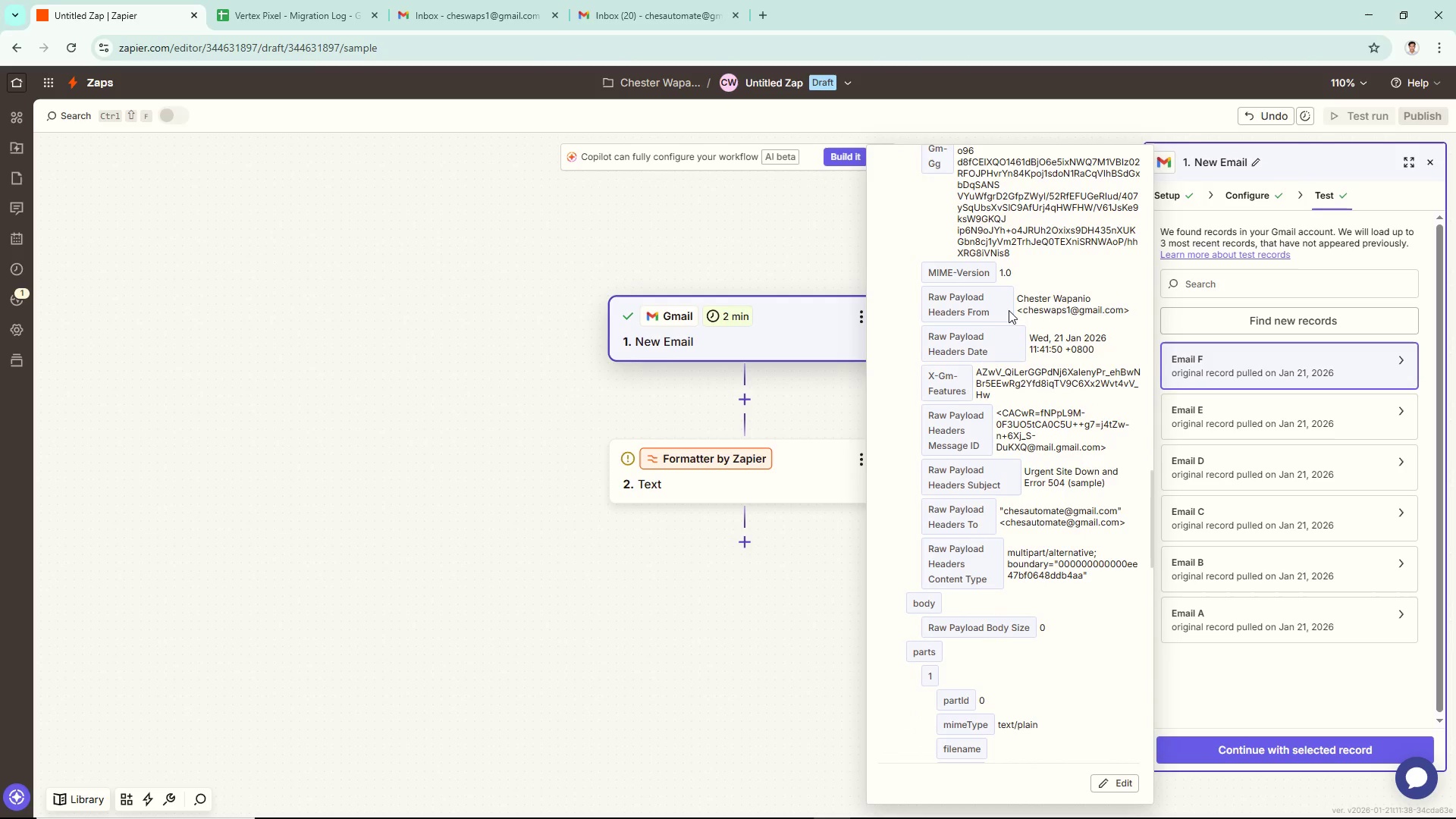 
wait(6.42)
 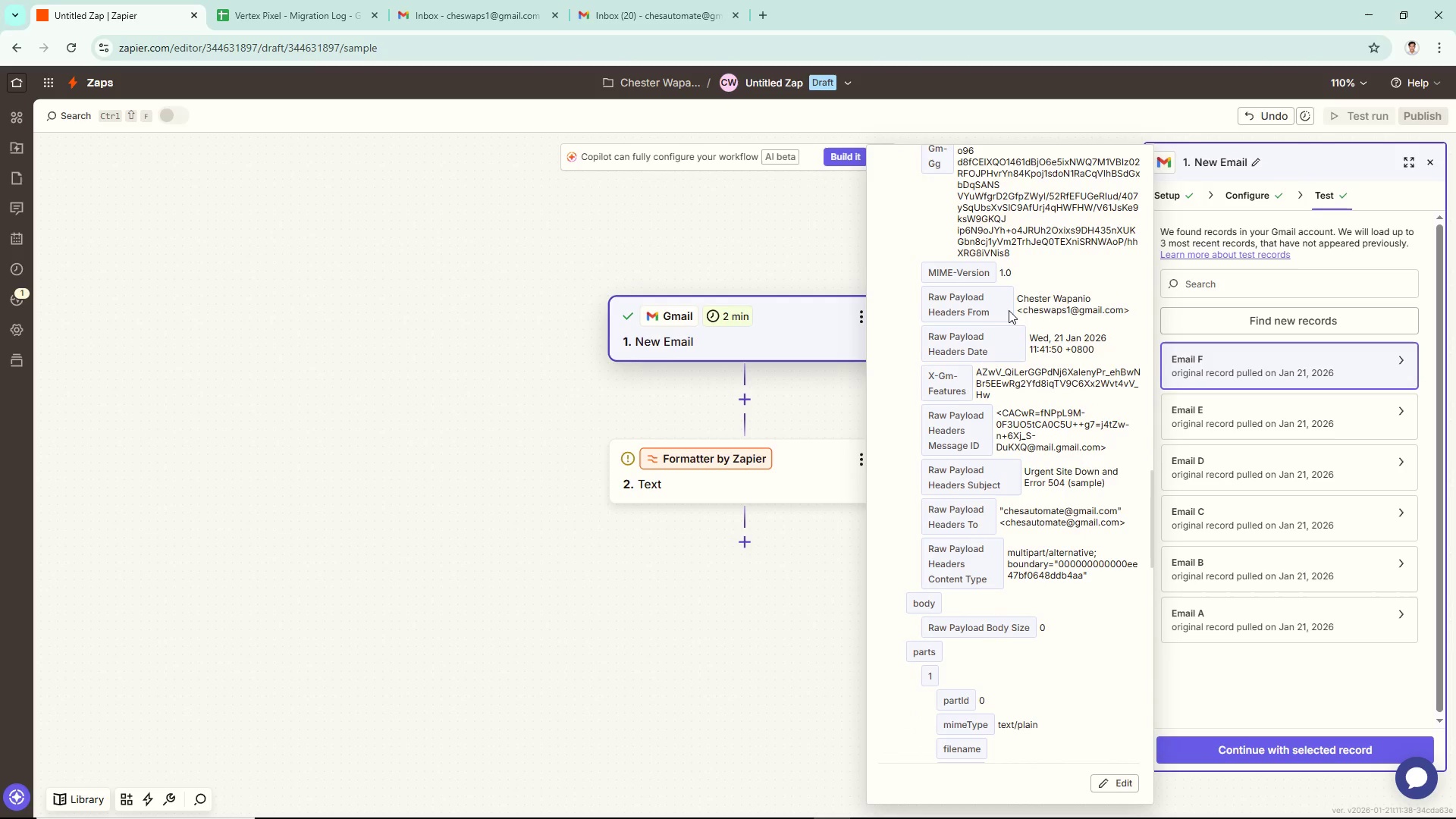 
scroll: coordinate [1012, 391], scroll_direction: down, amount: 17.0
 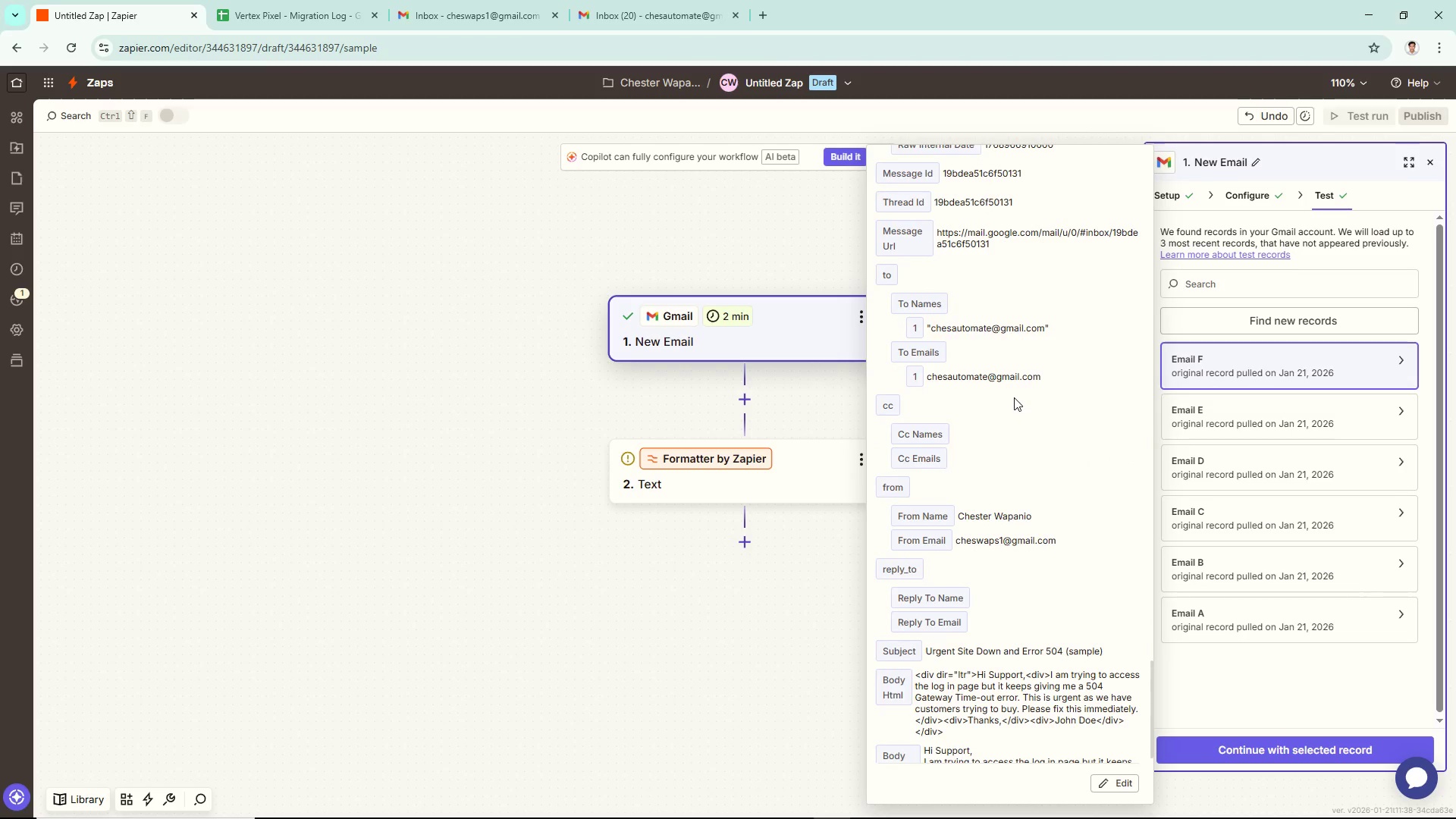 
scroll: coordinate [1059, 343], scroll_direction: down, amount: 5.0
 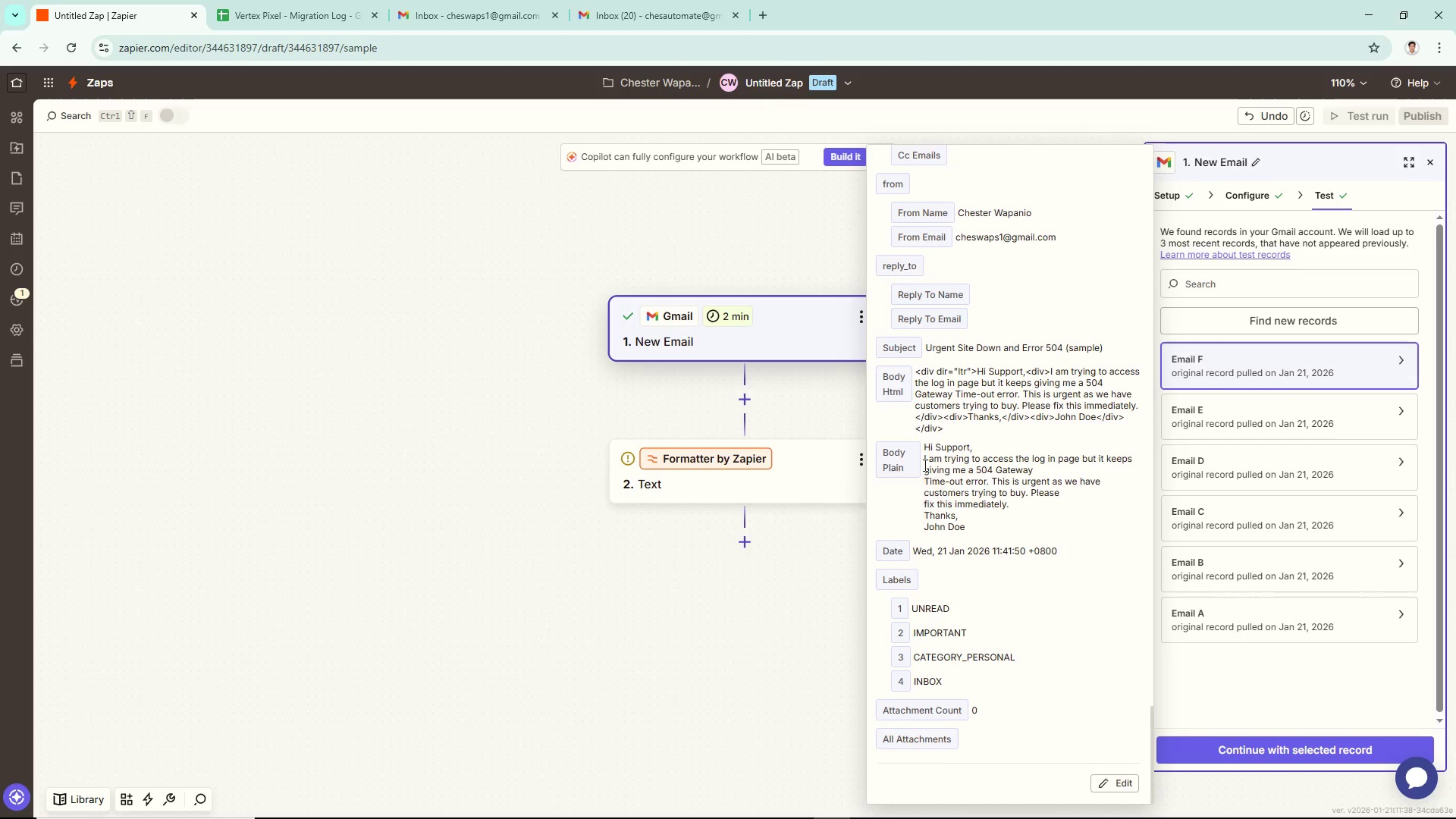 
wait(8.67)
 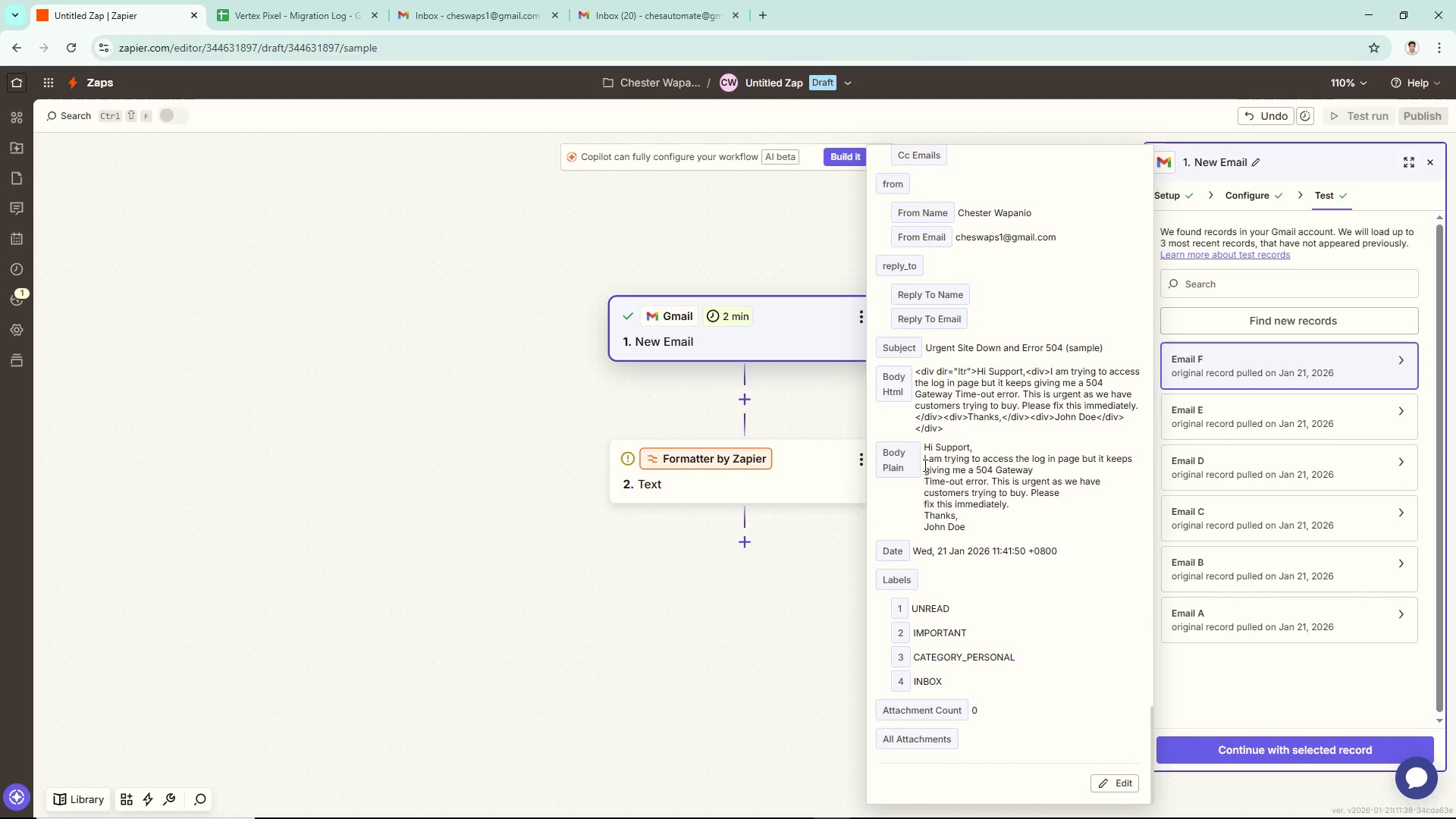 
left_click([1282, 749])
 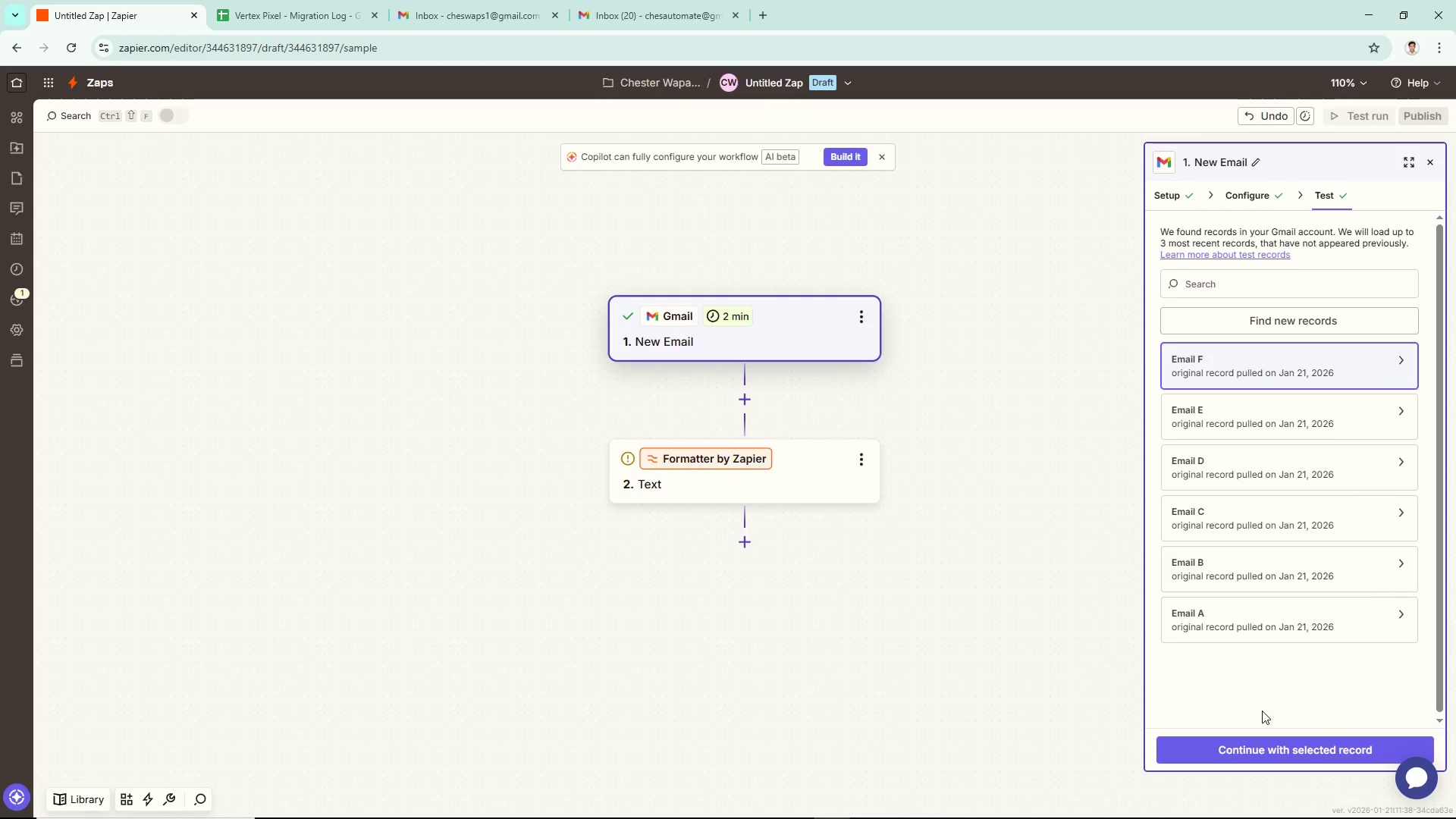 
left_click([1272, 749])
 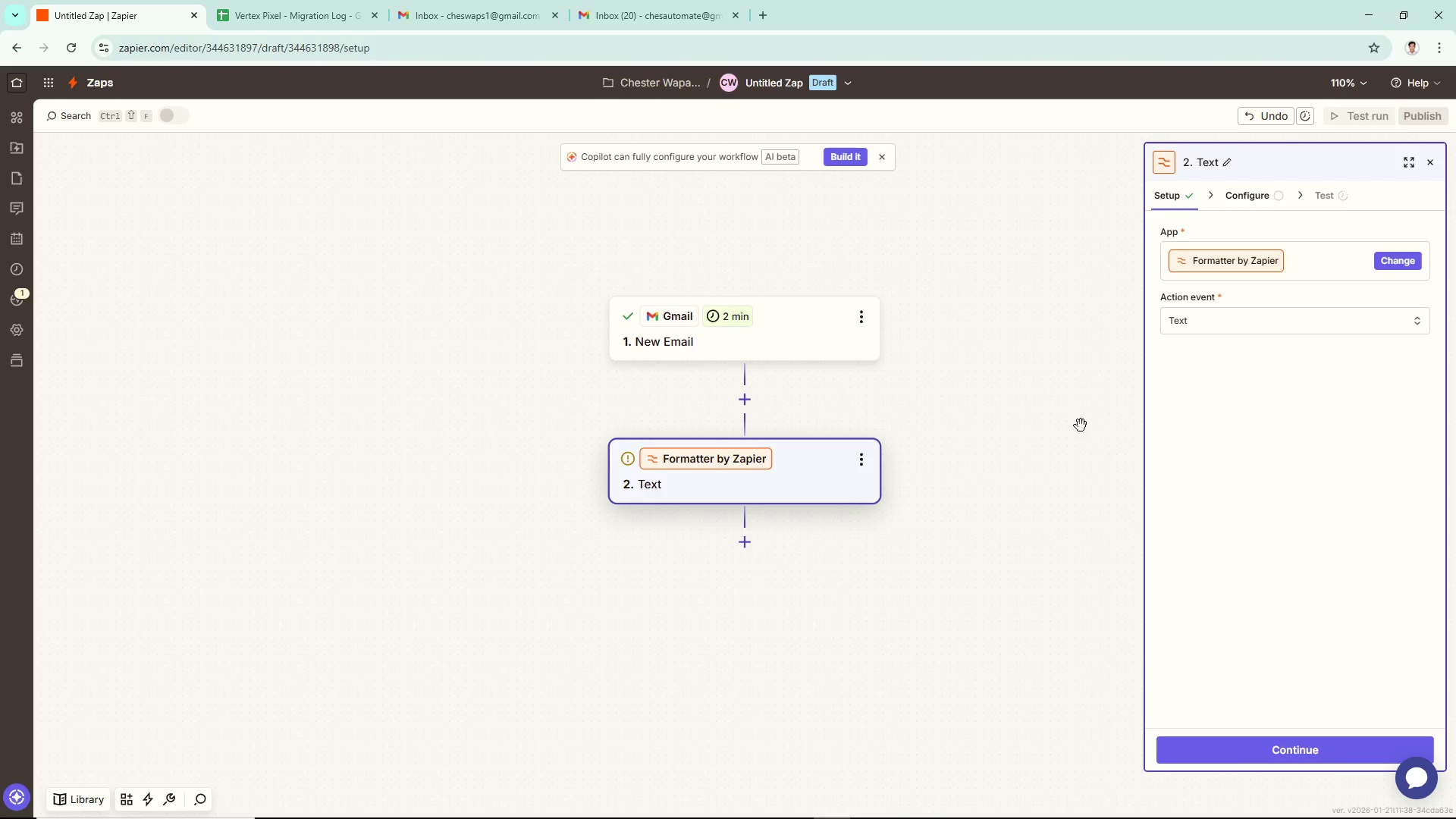 
wait(8.59)
 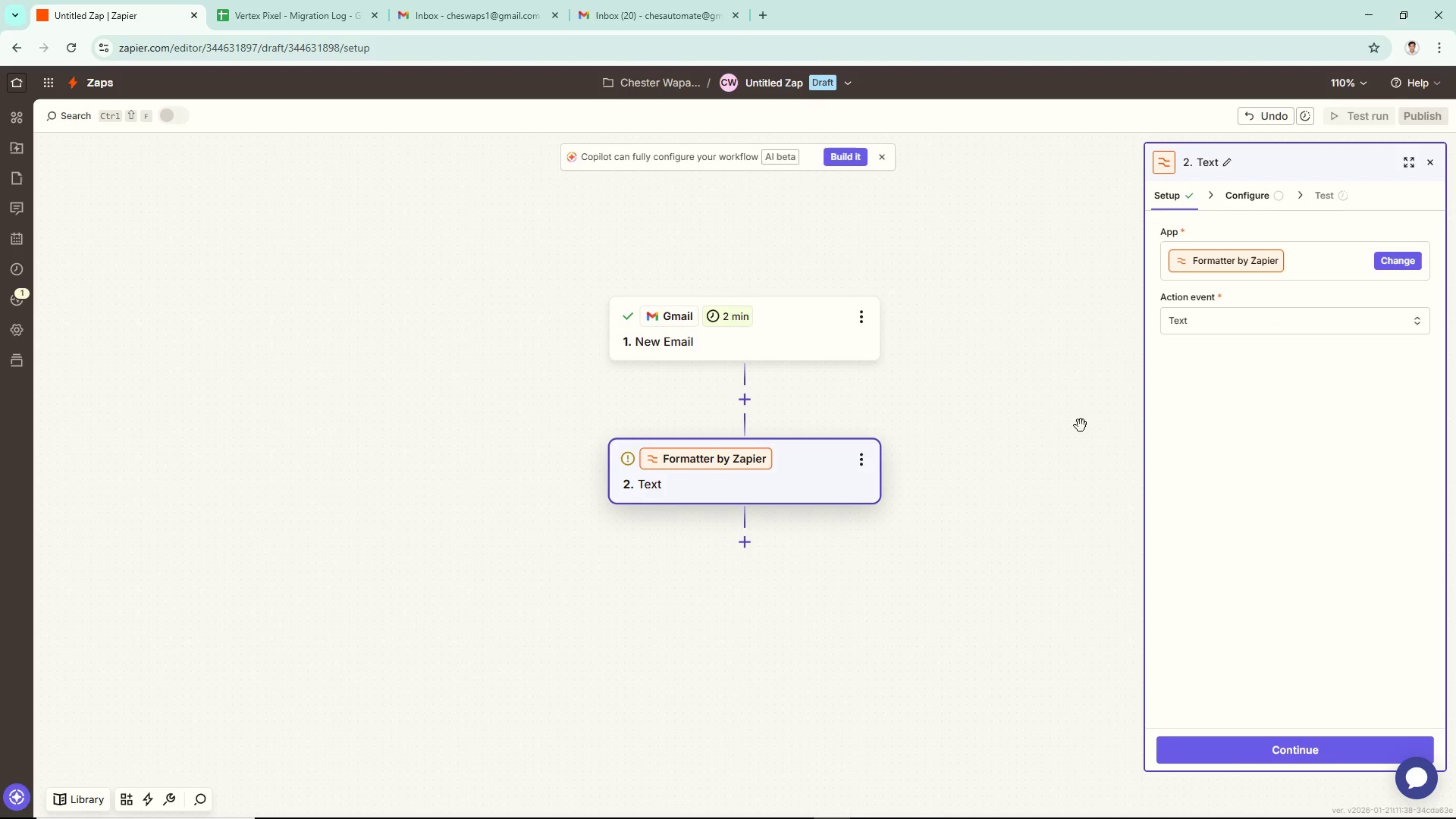 
left_click([1274, 755])
 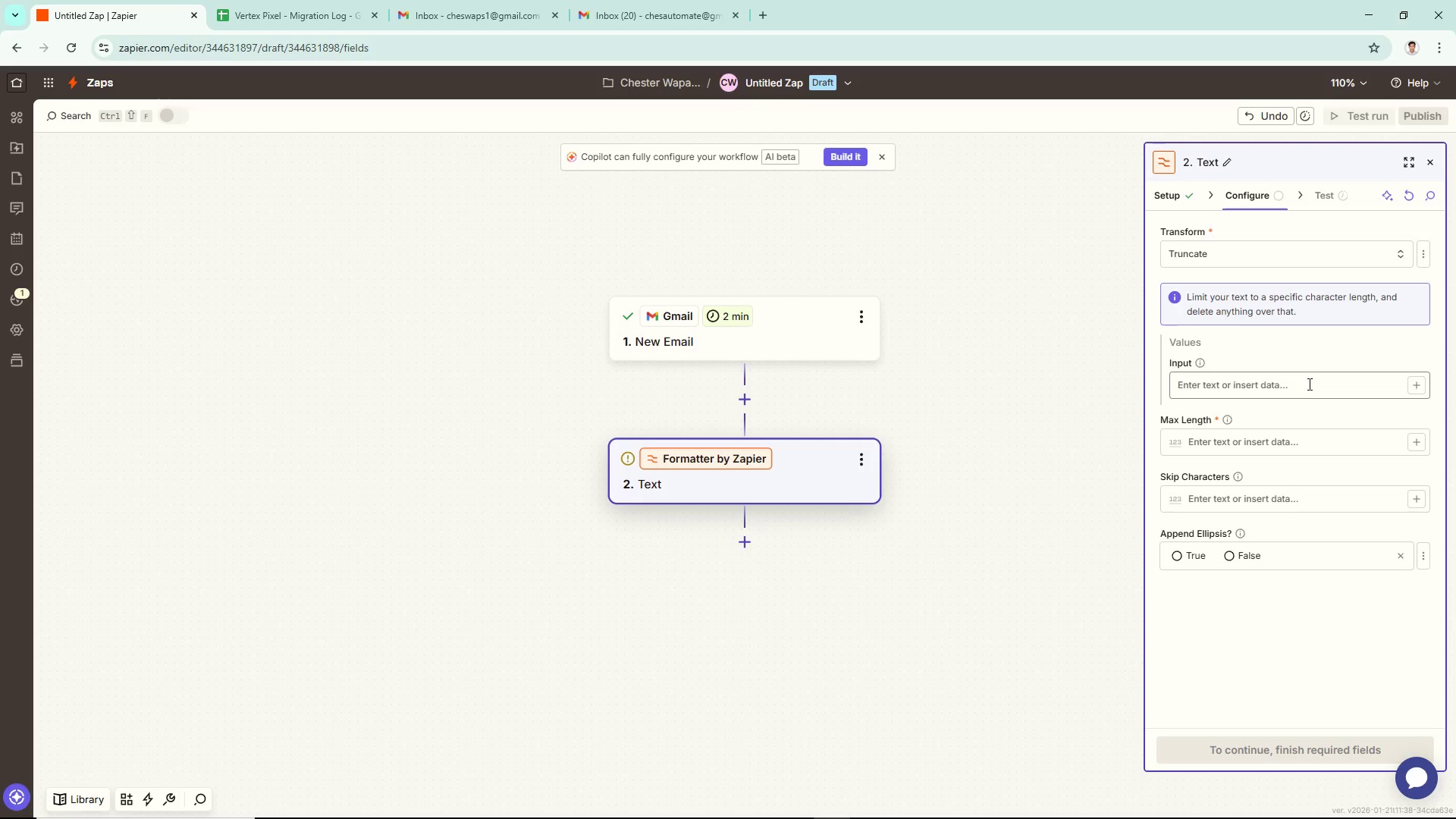 
left_click([1414, 389])
 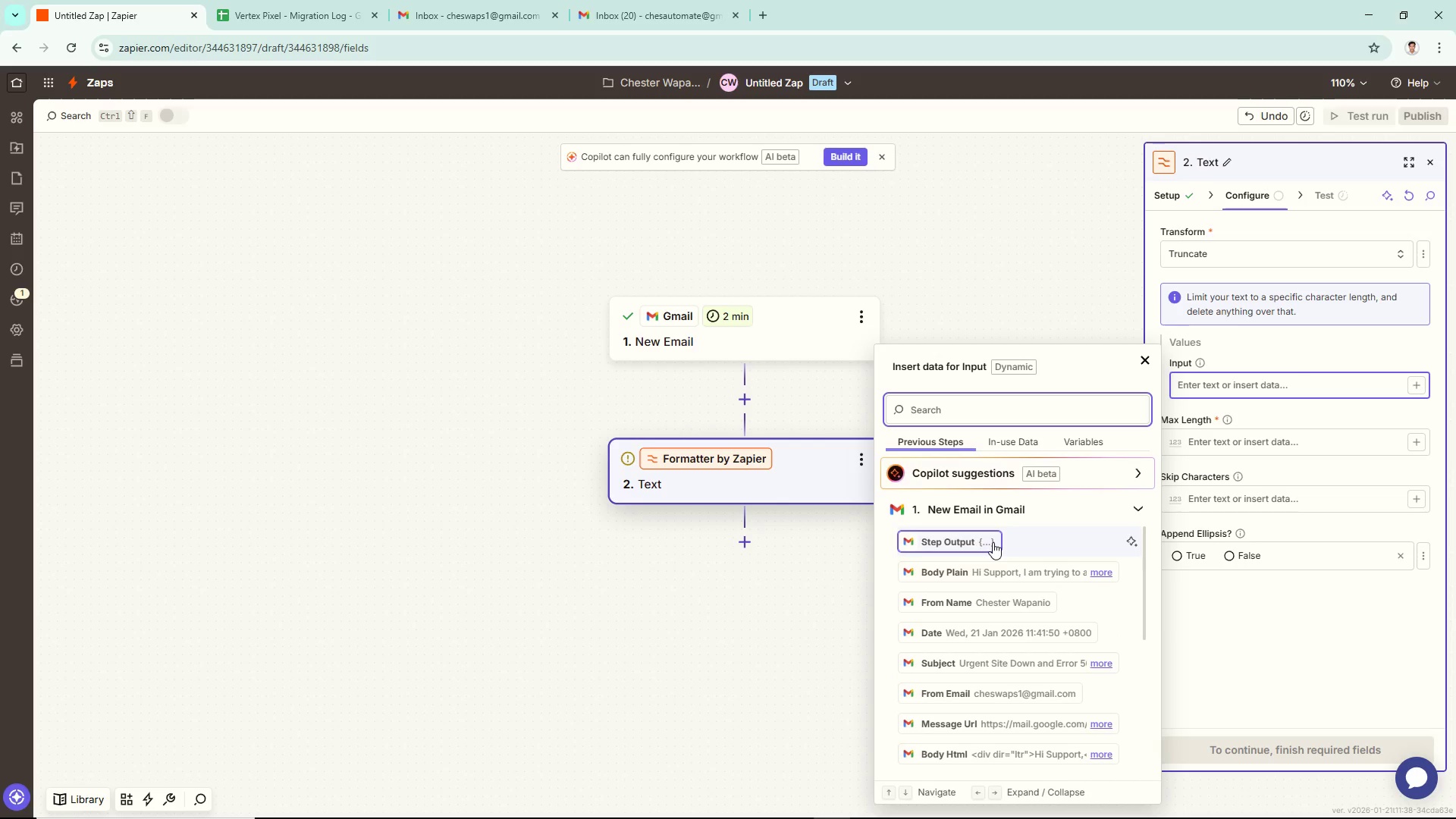 
wait(5.08)
 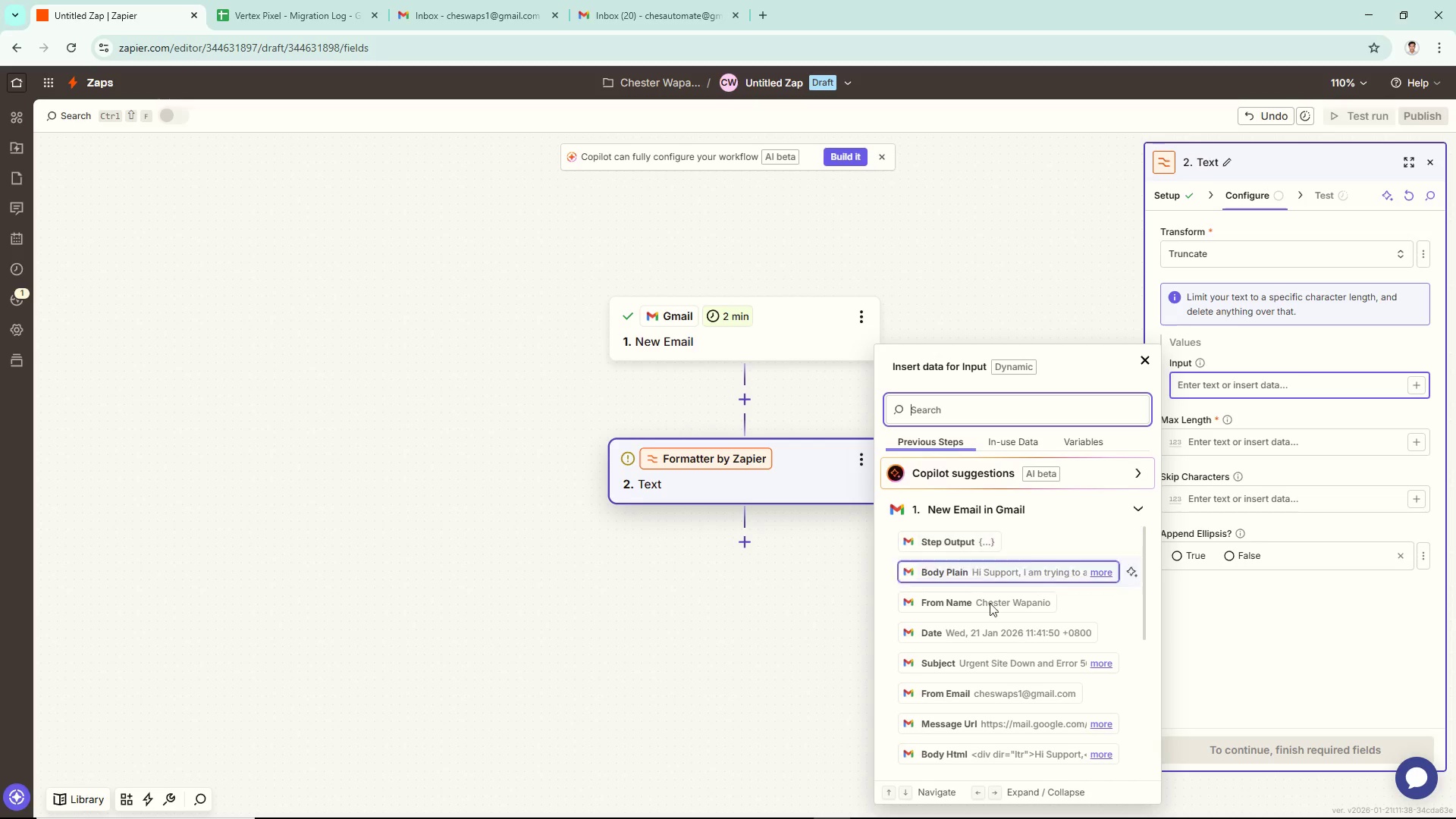 
scroll: coordinate [993, 599], scroll_direction: down, amount: 1.0
 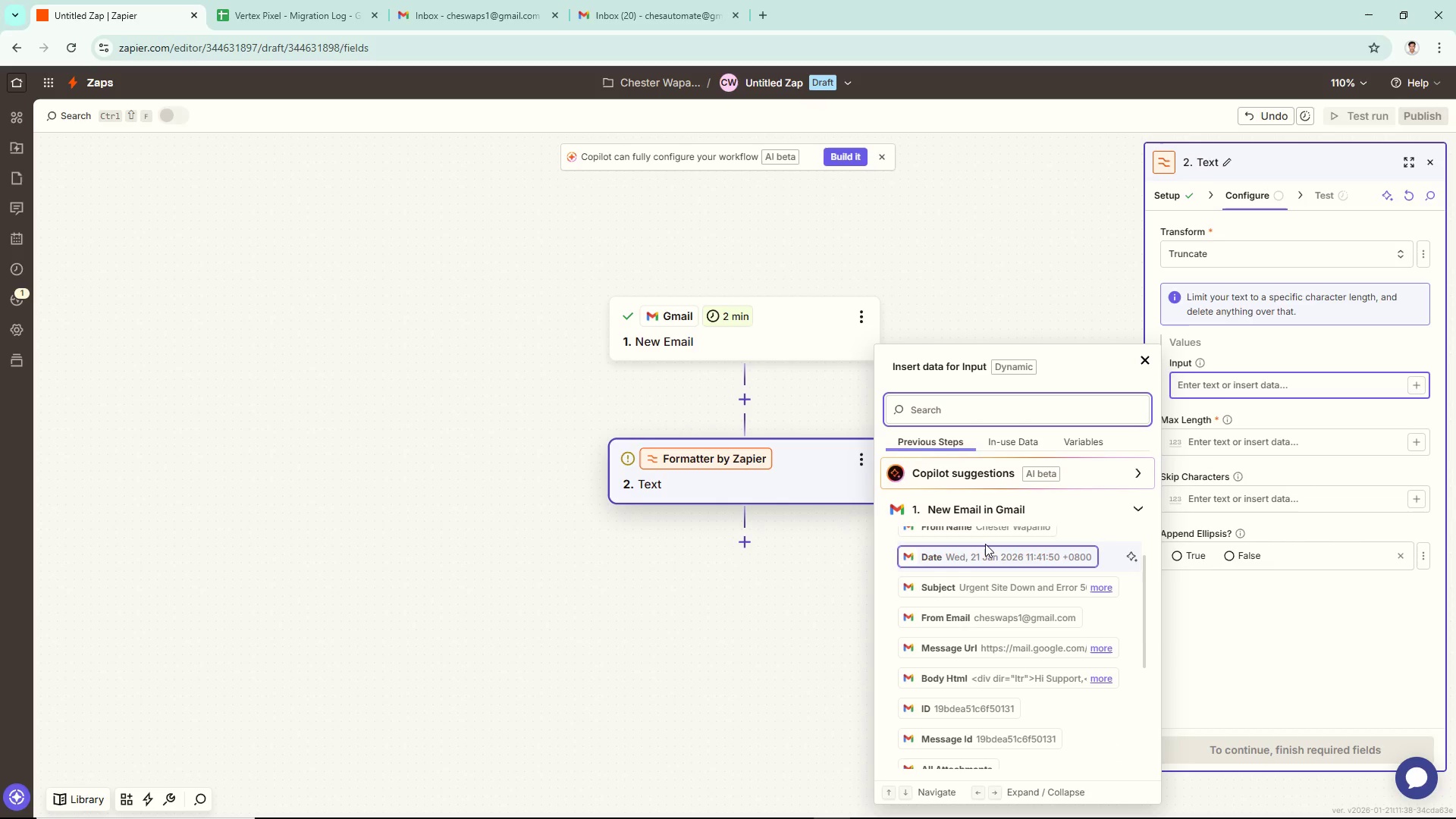 
wait(8.55)
 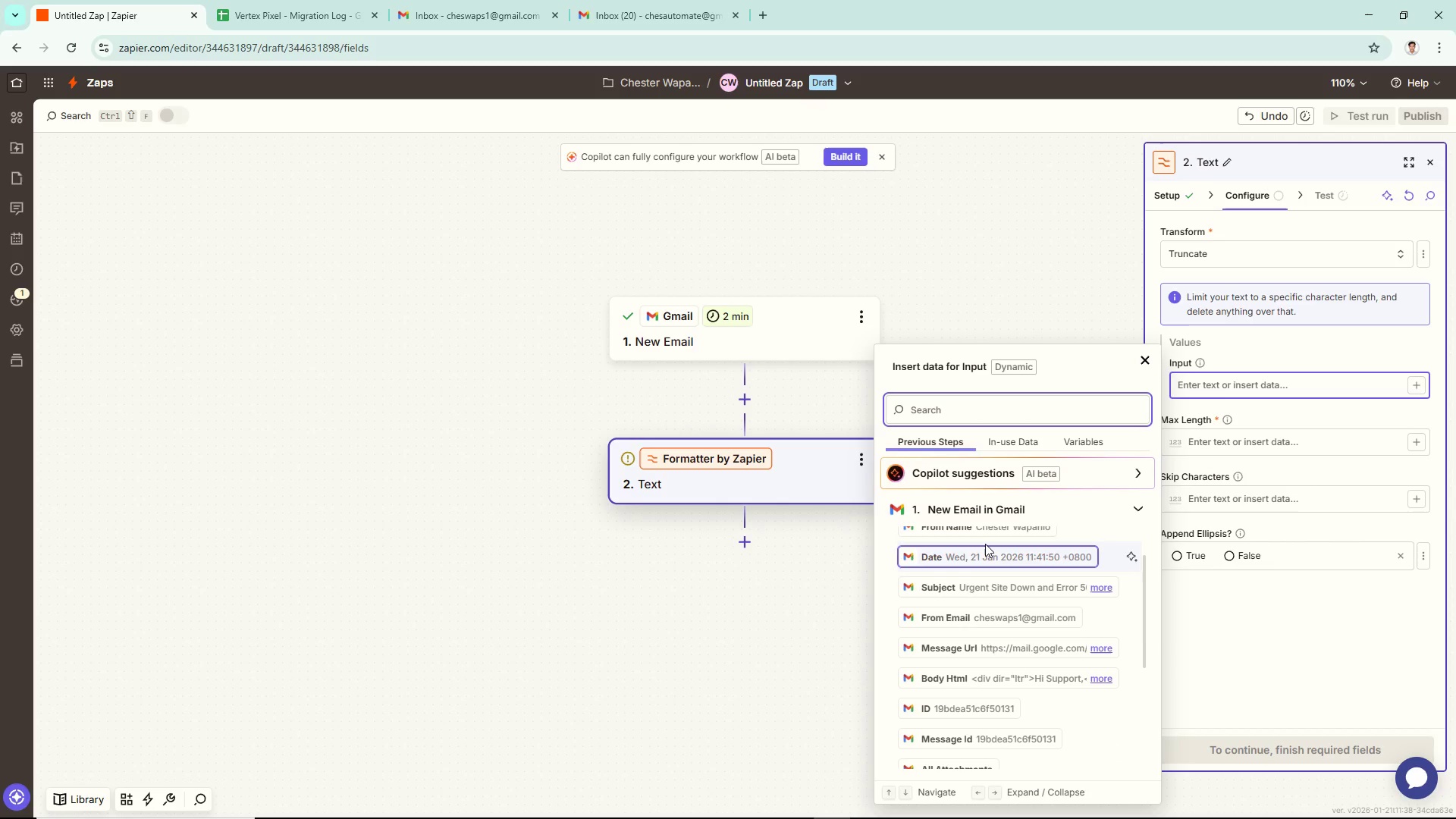 
scroll: coordinate [985, 543], scroll_direction: down, amount: 2.0
 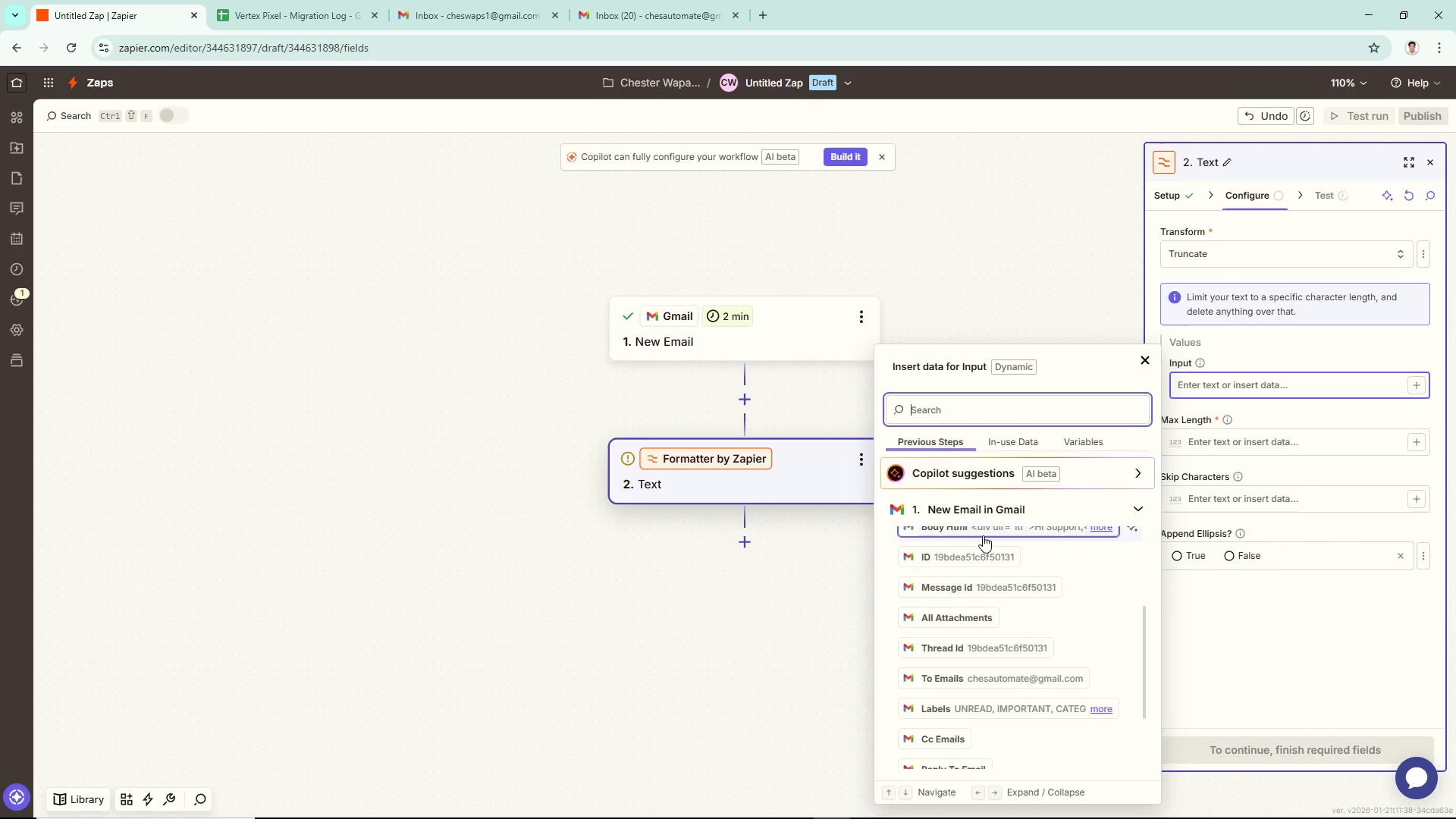 
scroll: coordinate [998, 559], scroll_direction: up, amount: 5.0
 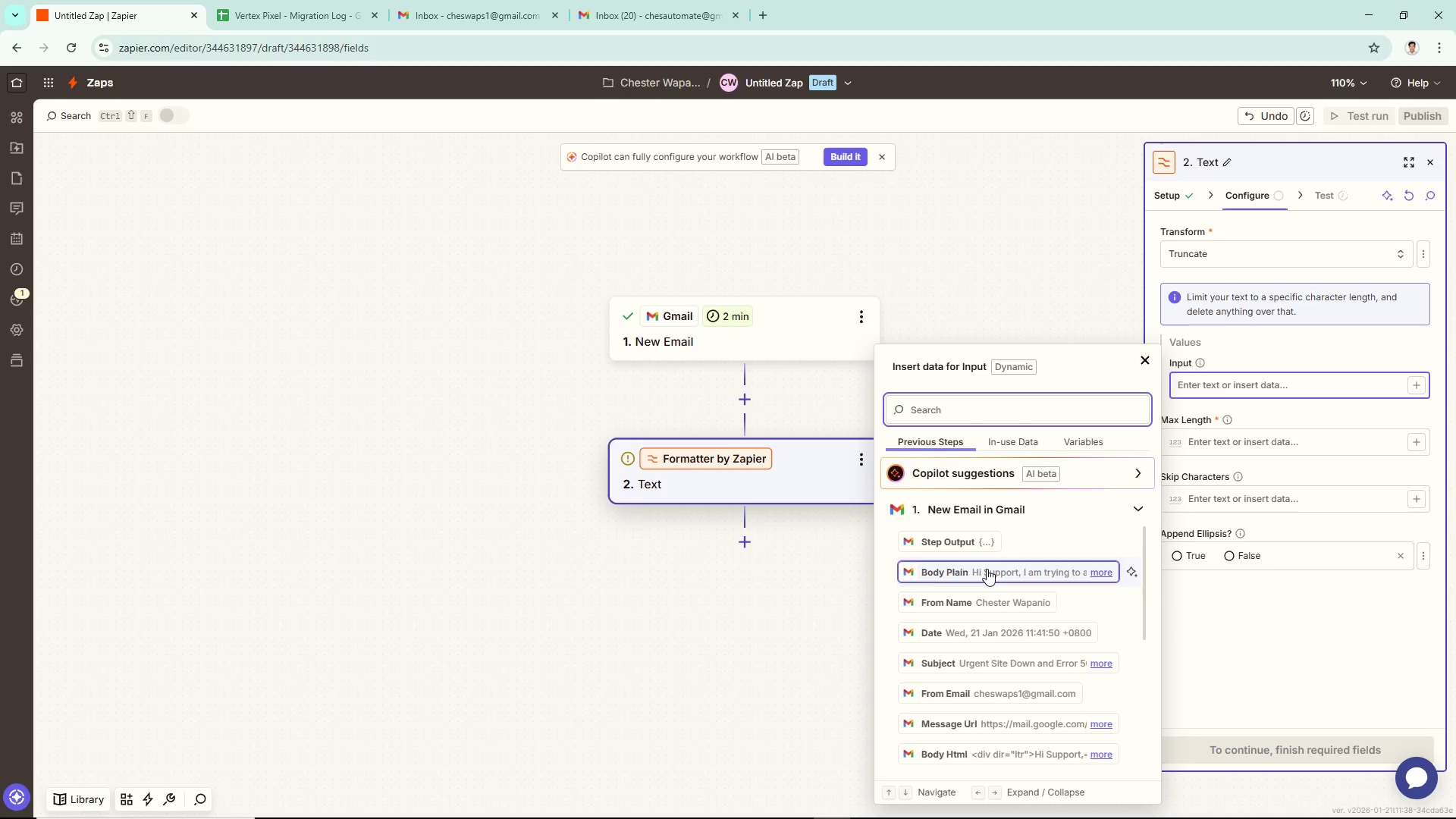 
left_click([987, 569])
 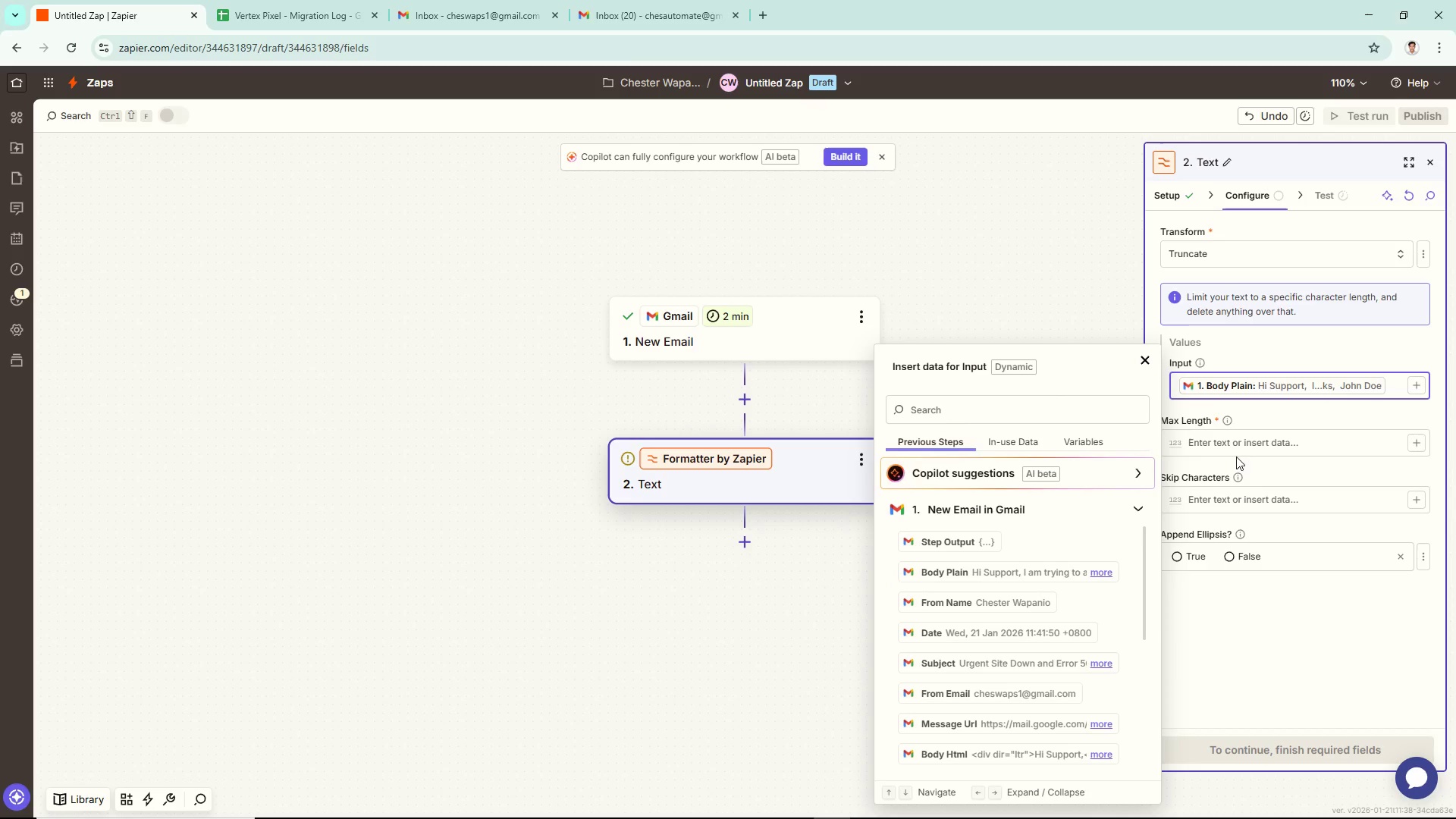 
left_click([1240, 438])
 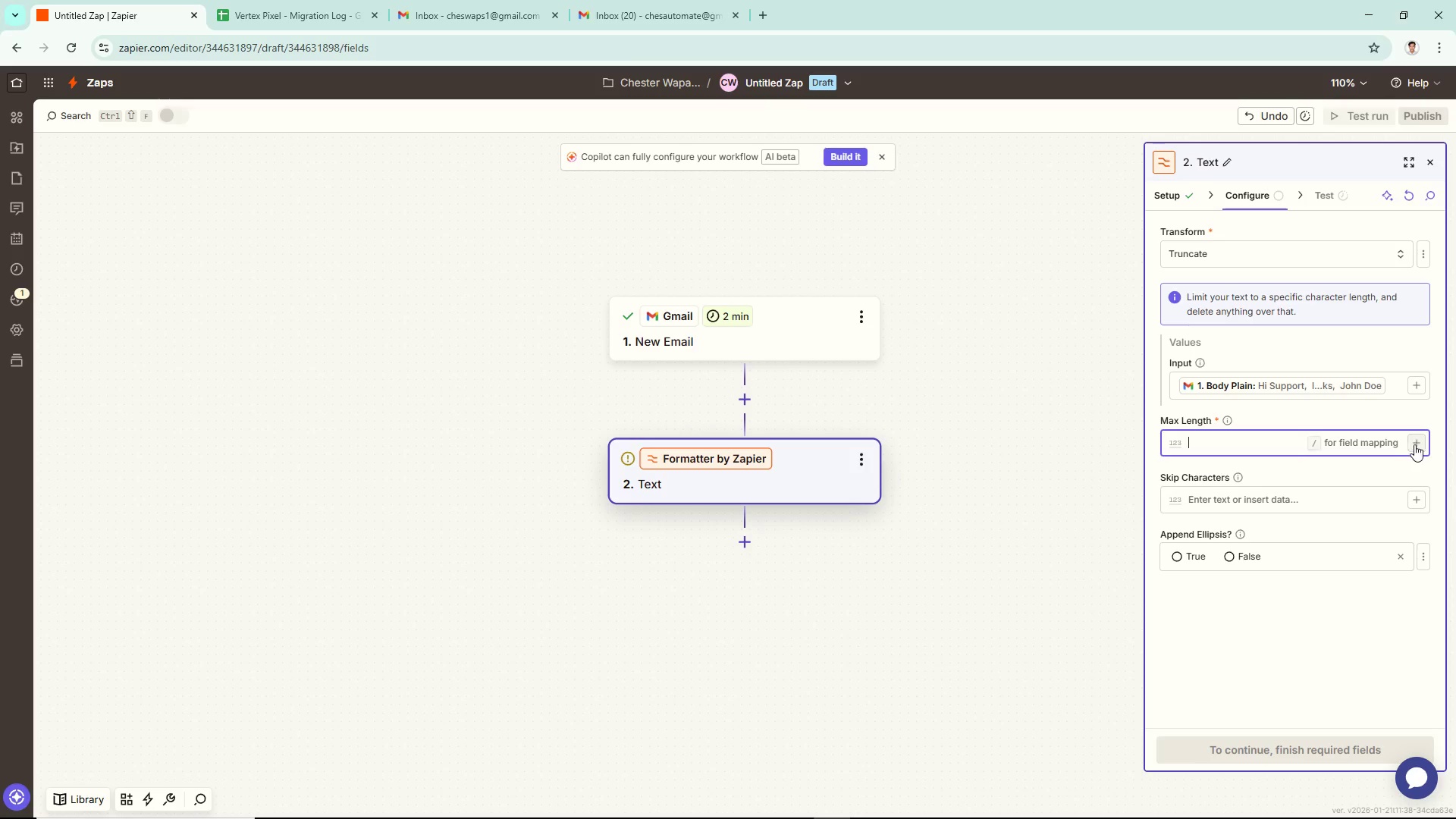 
left_click([1415, 443])
 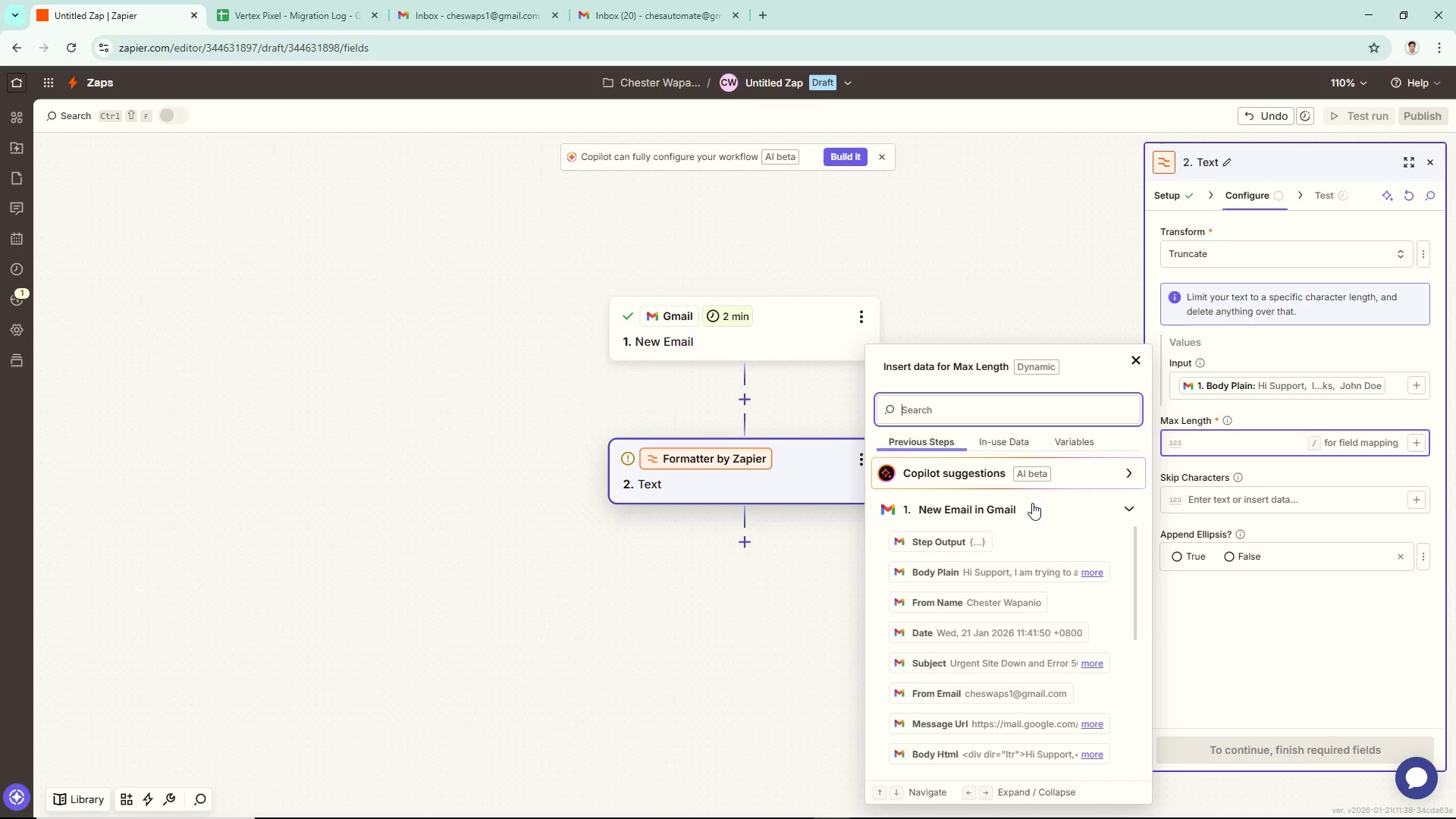 
type(200)
 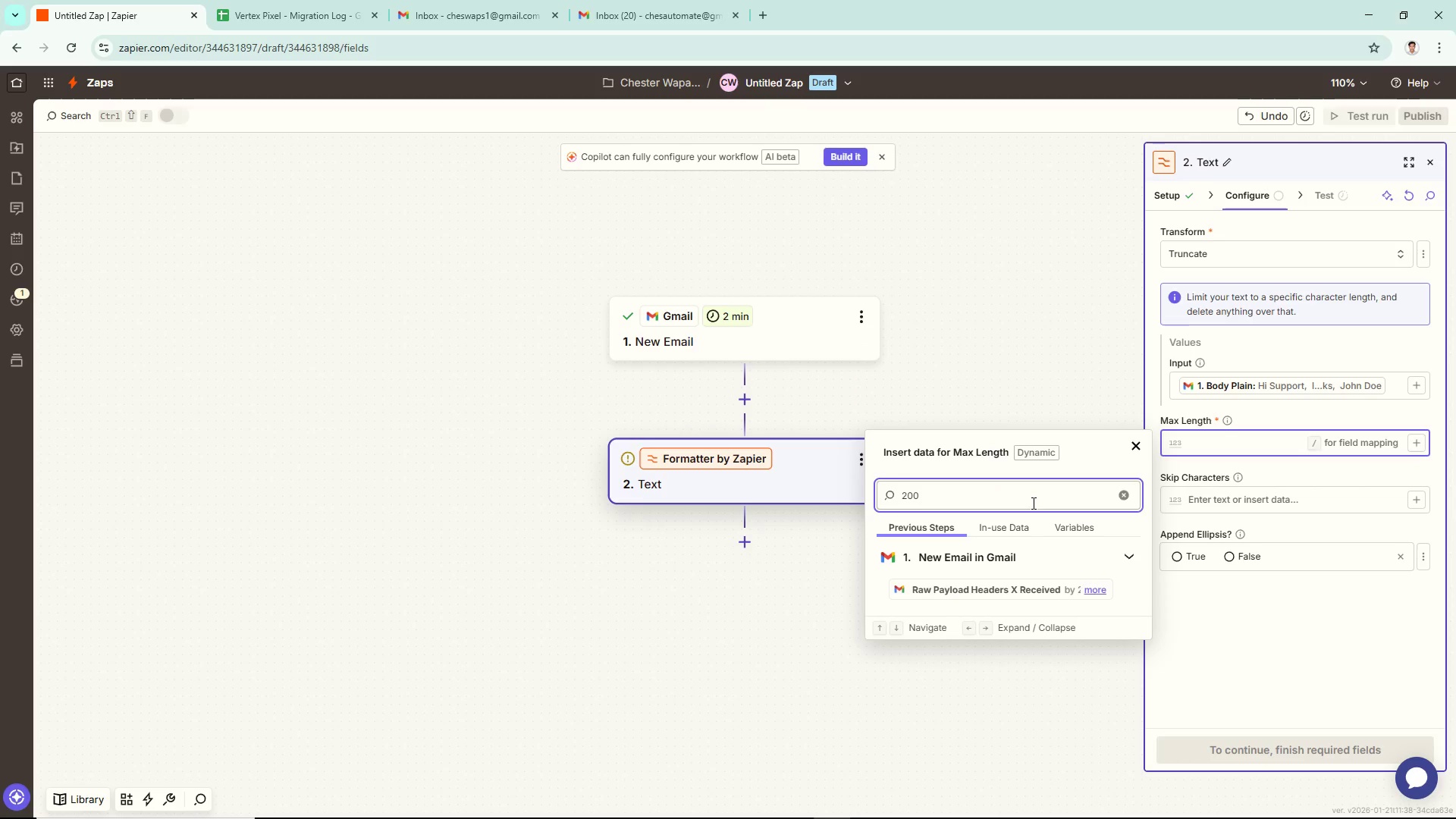 
key(Control+ControlLeft)
 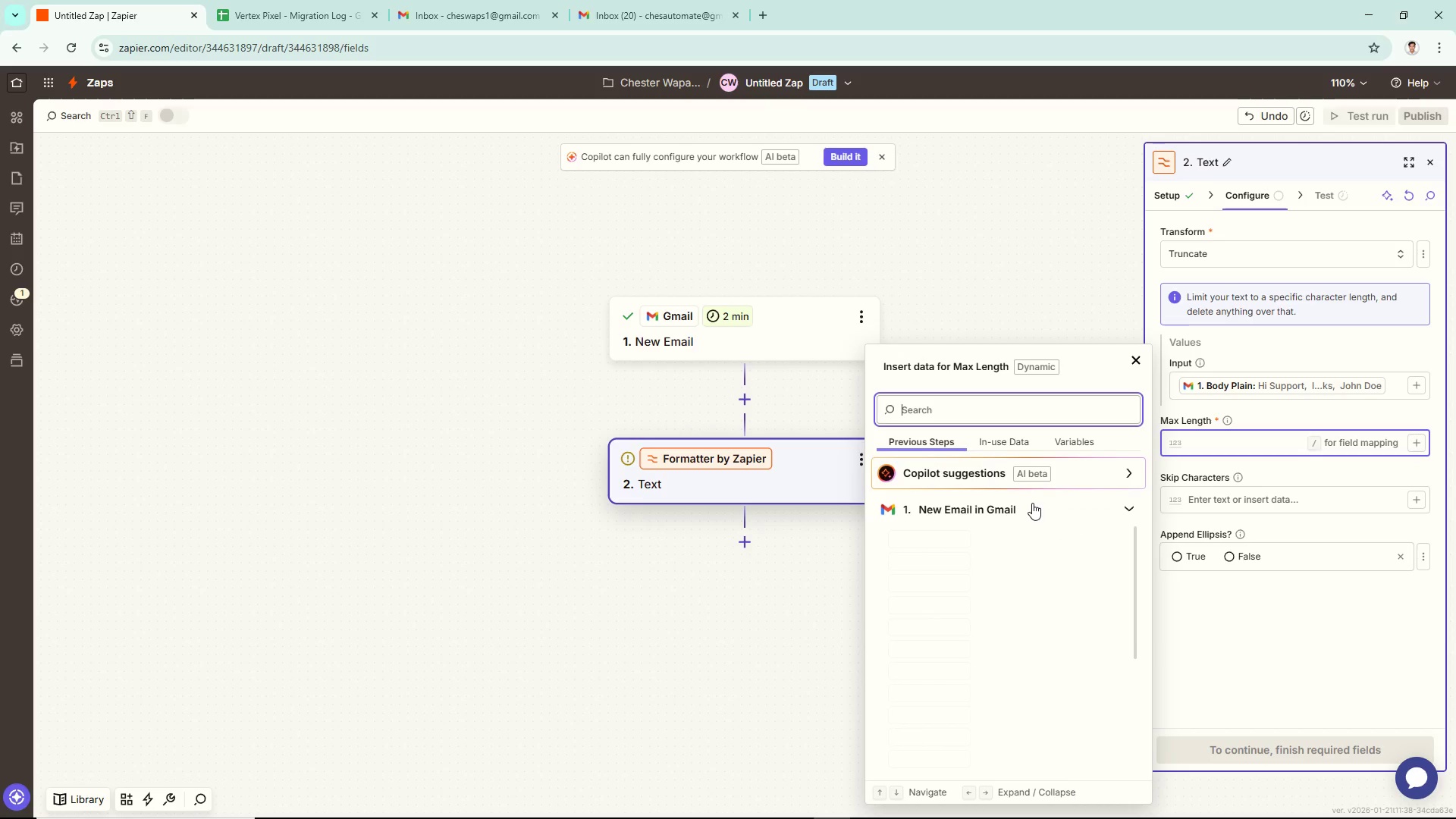 
key(Control+Backspace)
 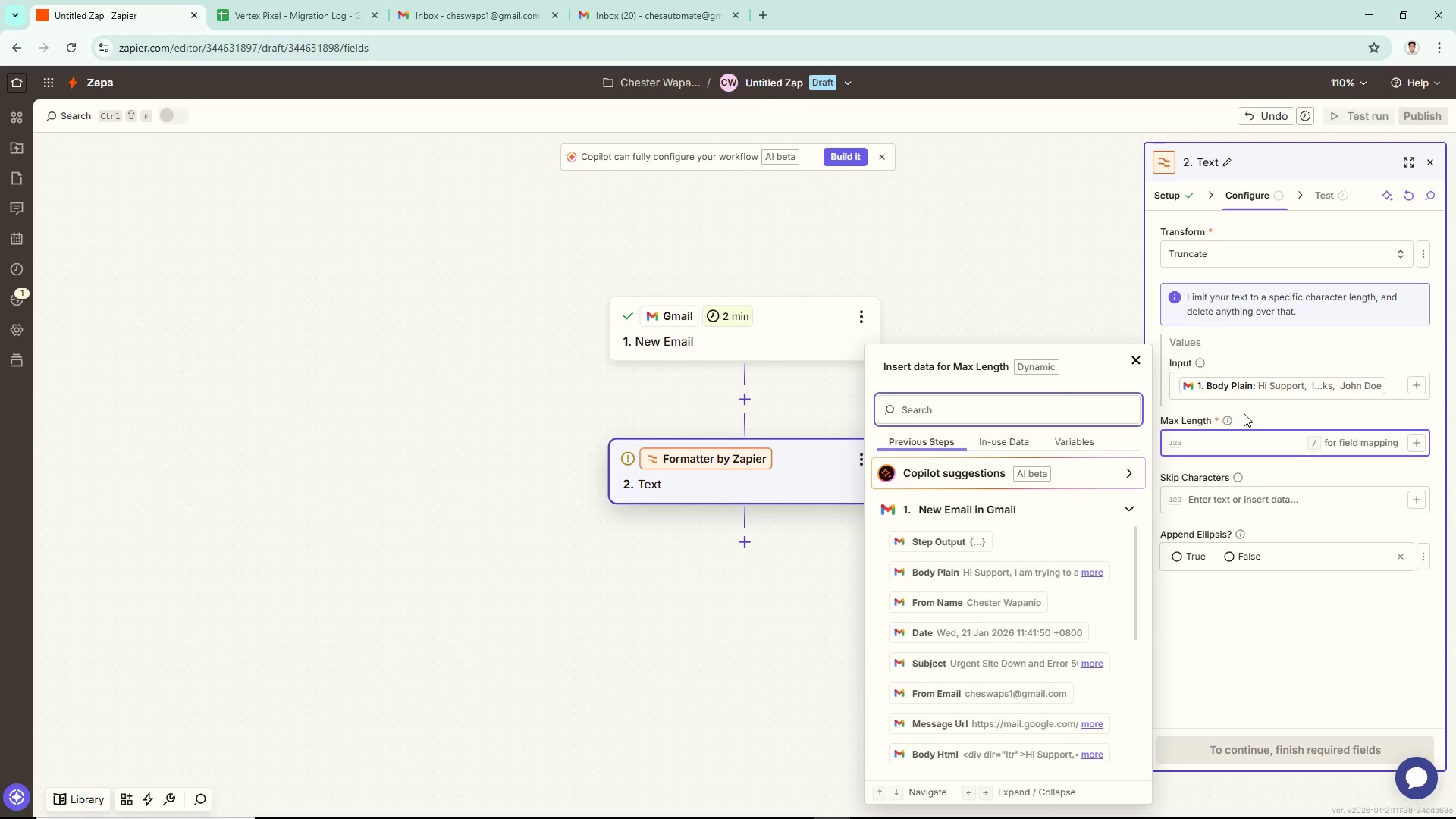 
left_click([1238, 447])
 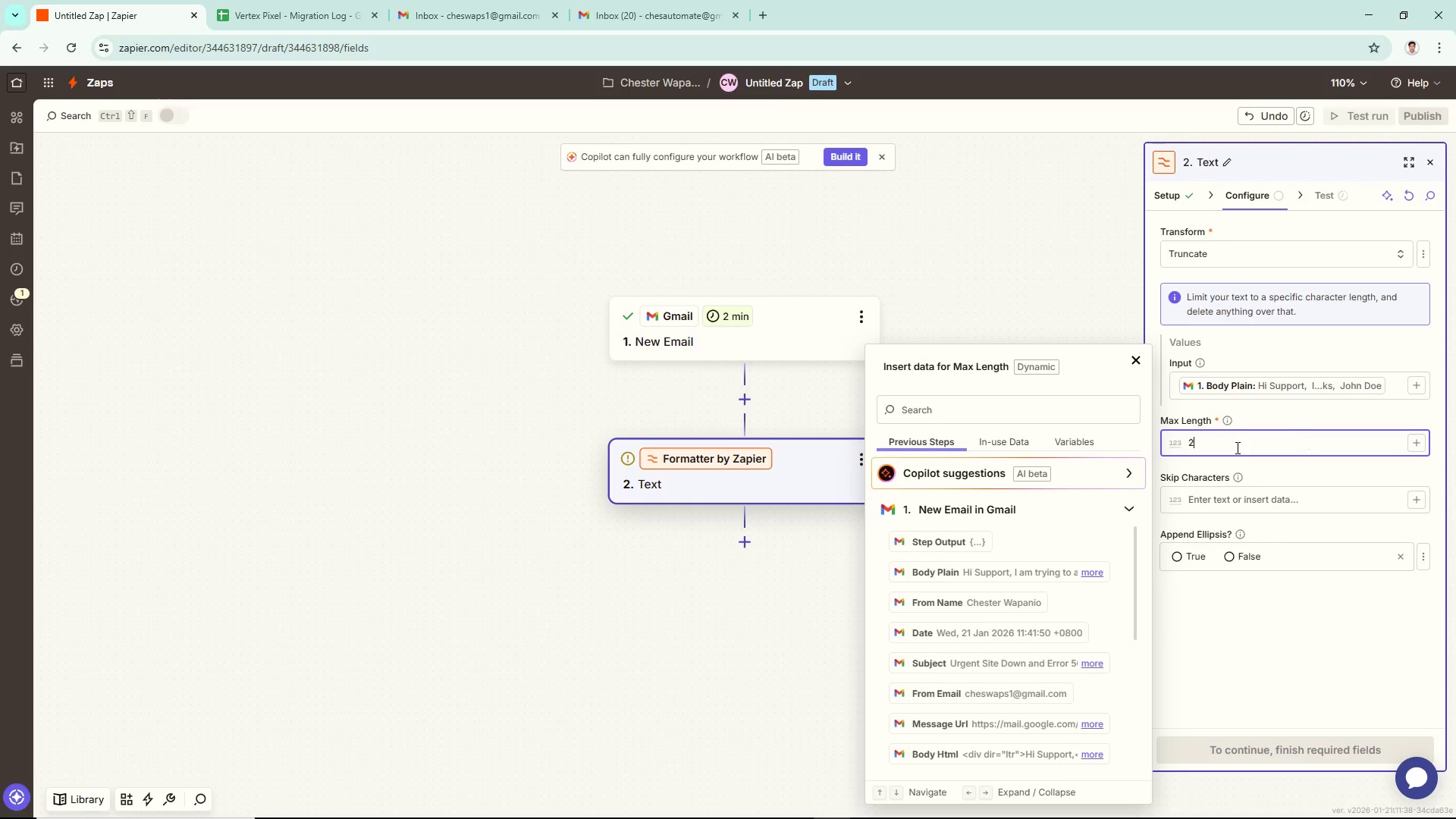 
type(200)
 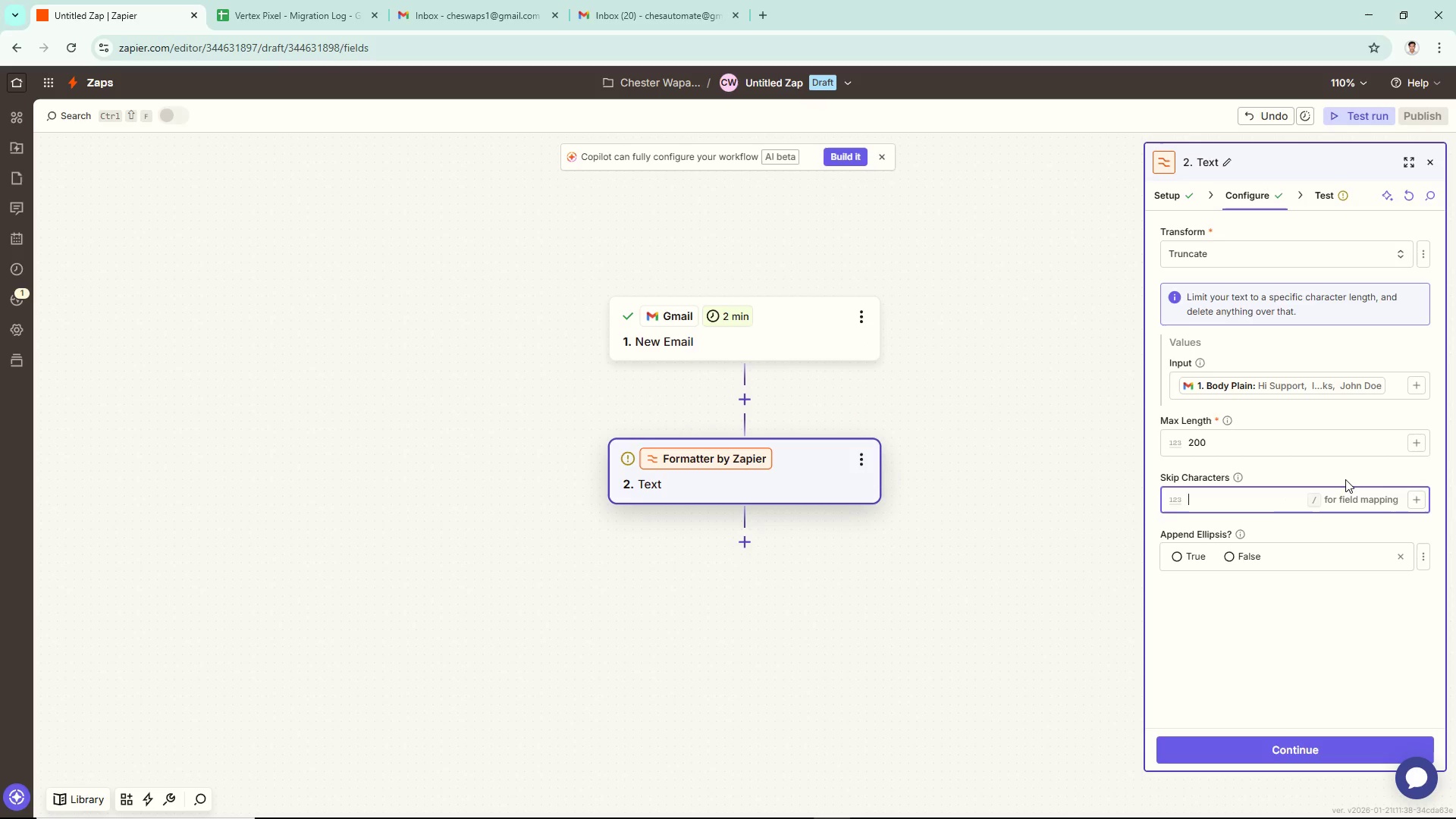 
left_click([1416, 497])
 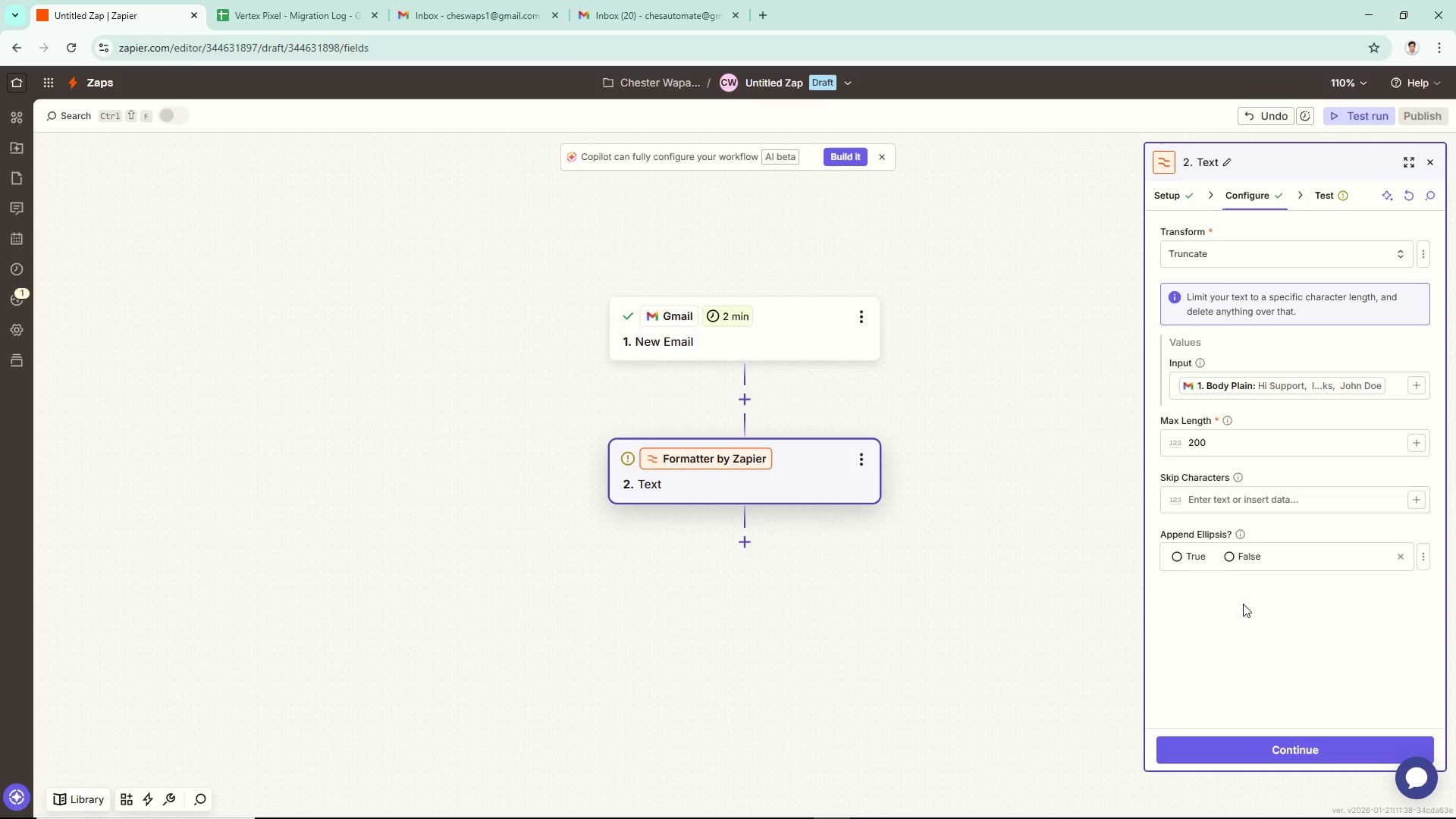 
wait(11.0)
 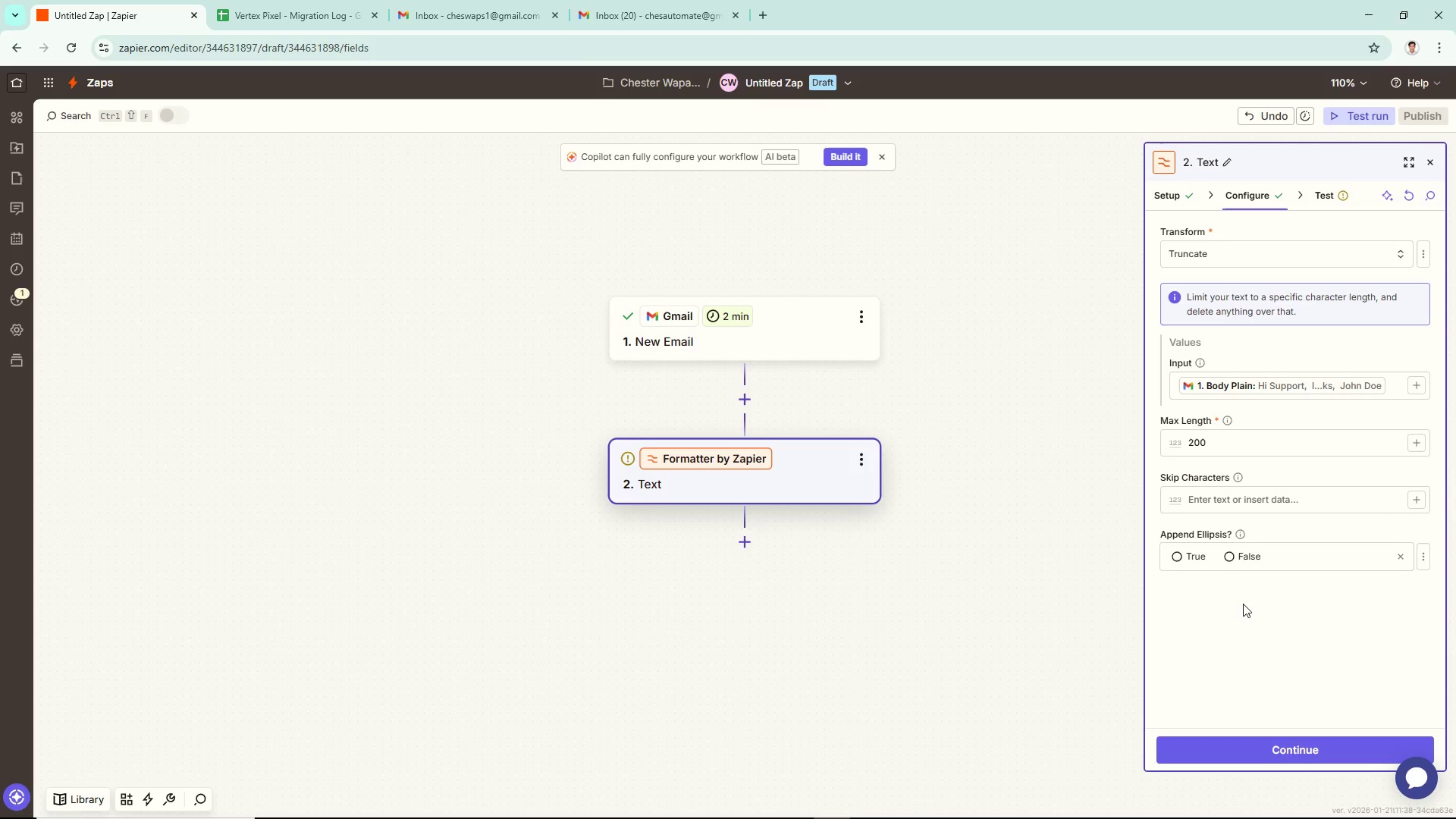 
left_click([1178, 551])
 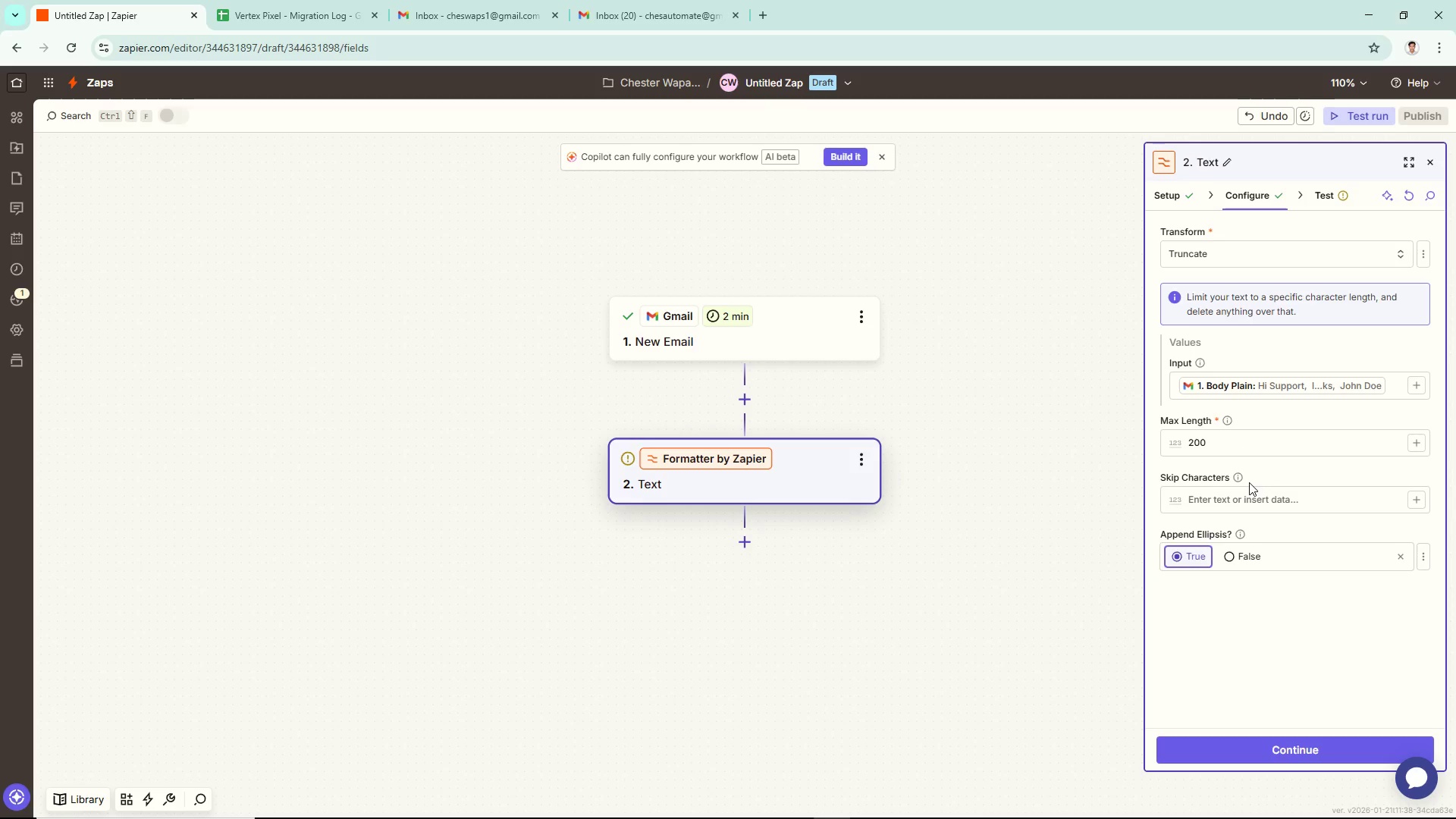 
scroll: coordinate [1259, 479], scroll_direction: down, amount: 2.0
 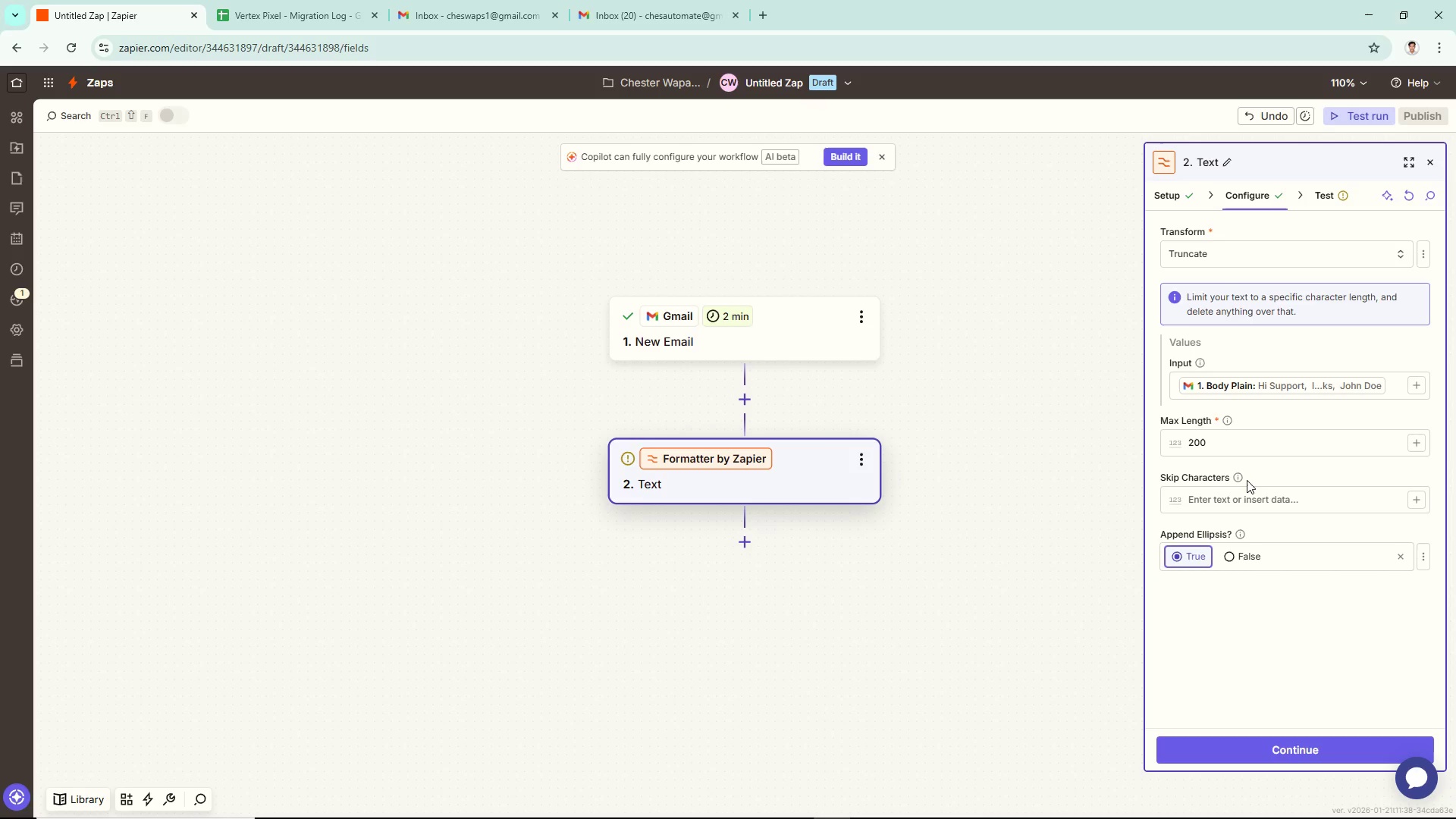 
wait(7.58)
 